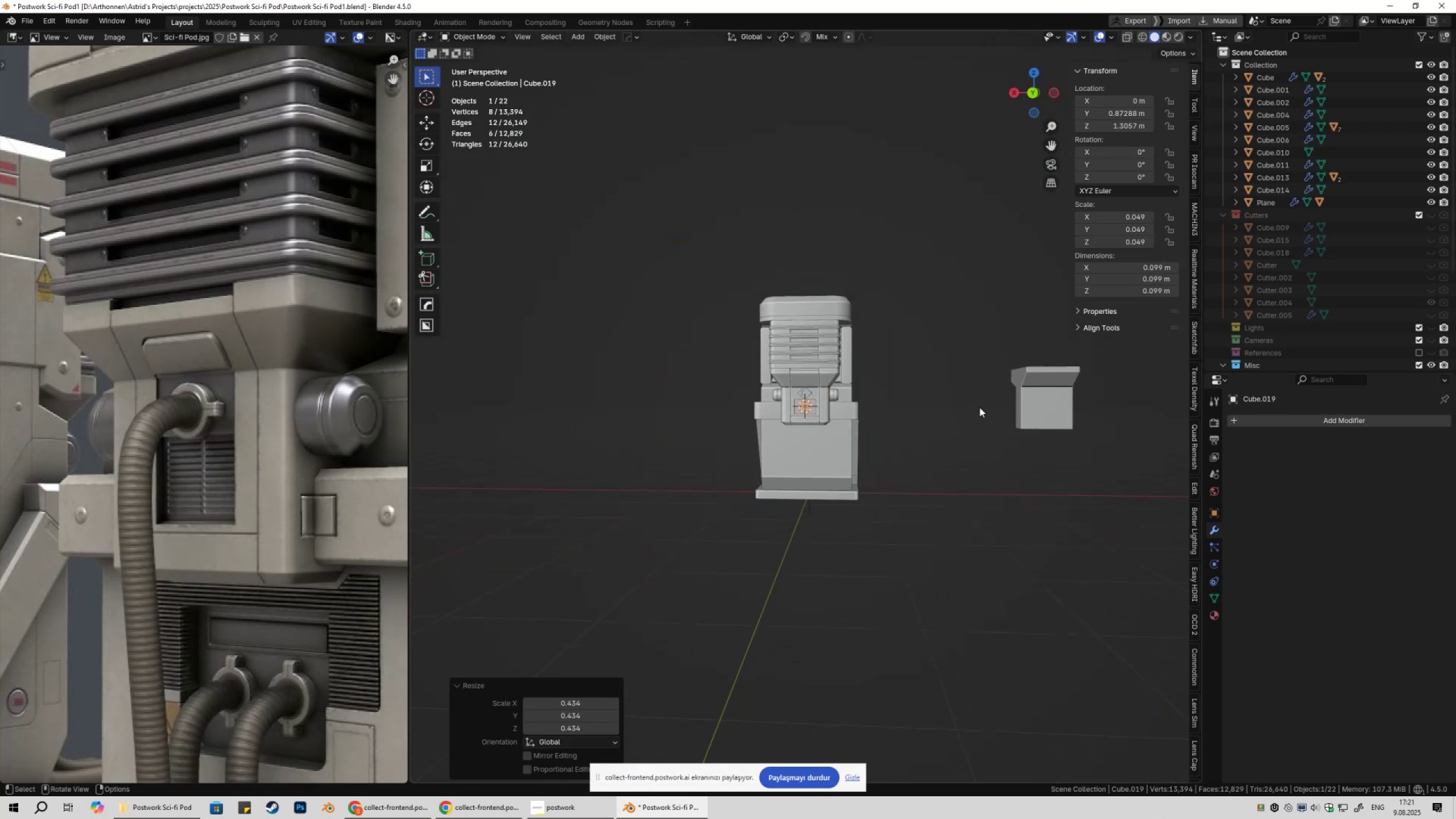 
key(Numpad1)
 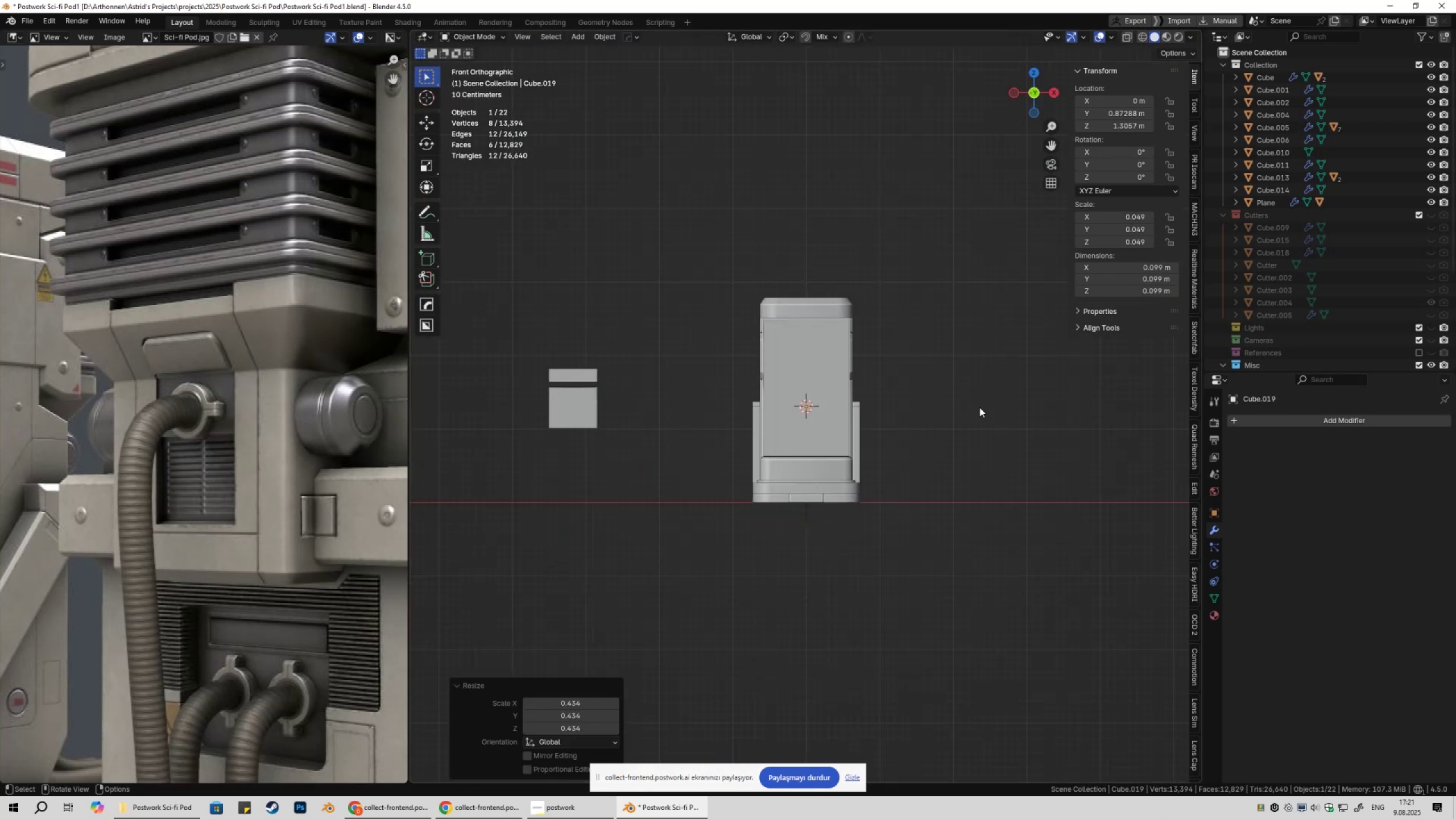 
key(Numpad9)
 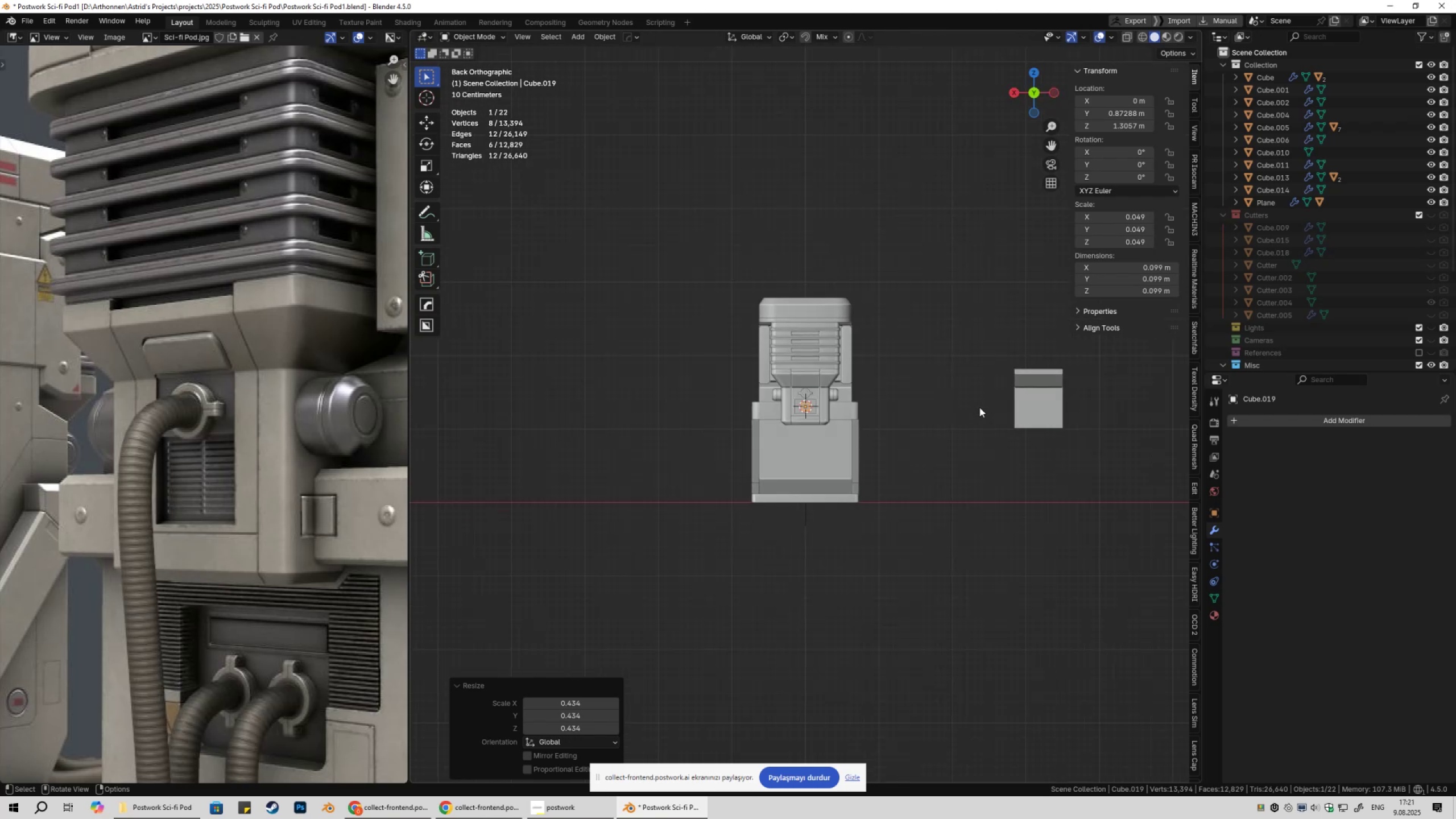 
scroll: coordinate [967, 410], scroll_direction: up, amount: 15.0
 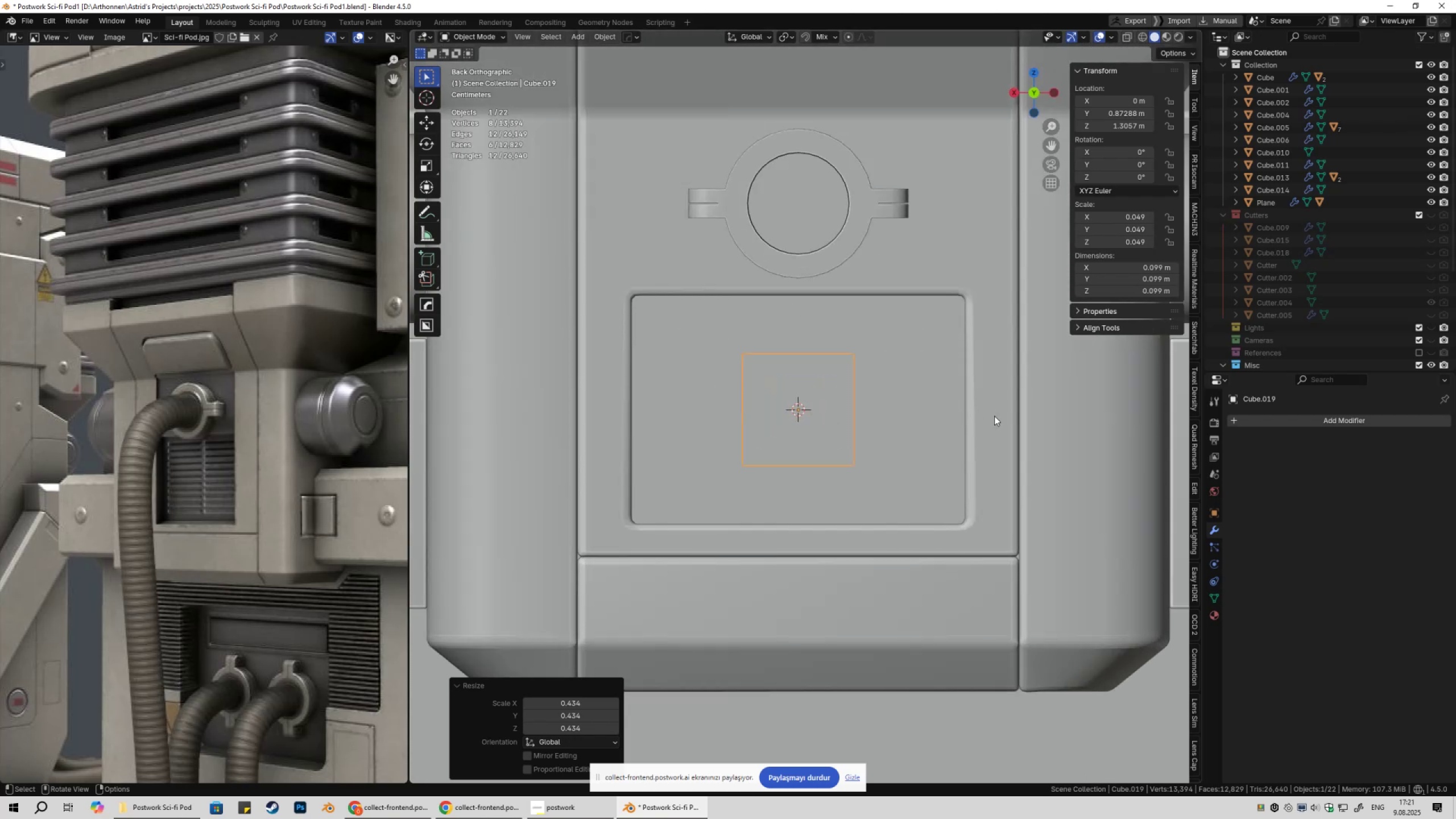 
key(S)
 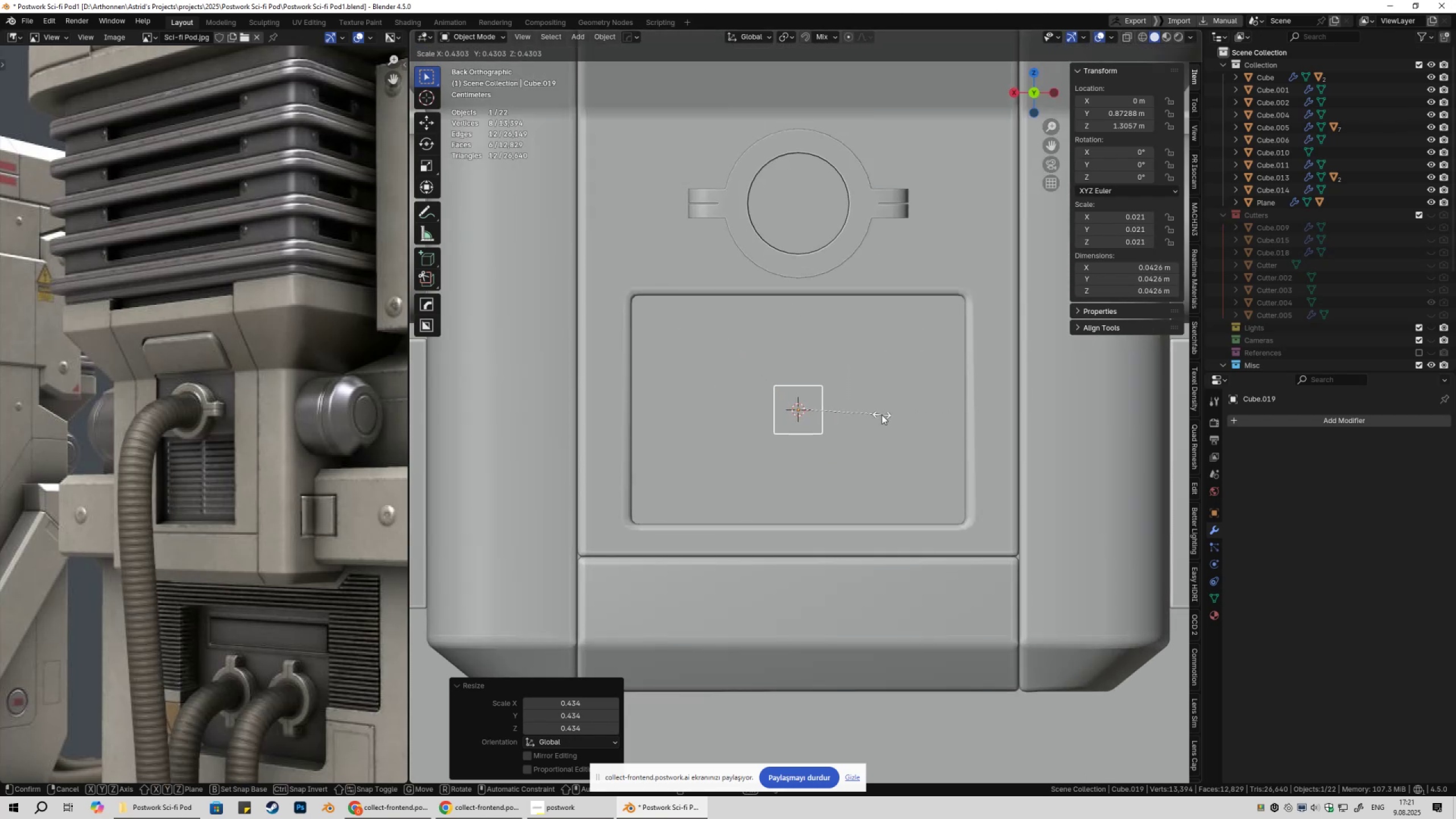 
left_click([882, 415])
 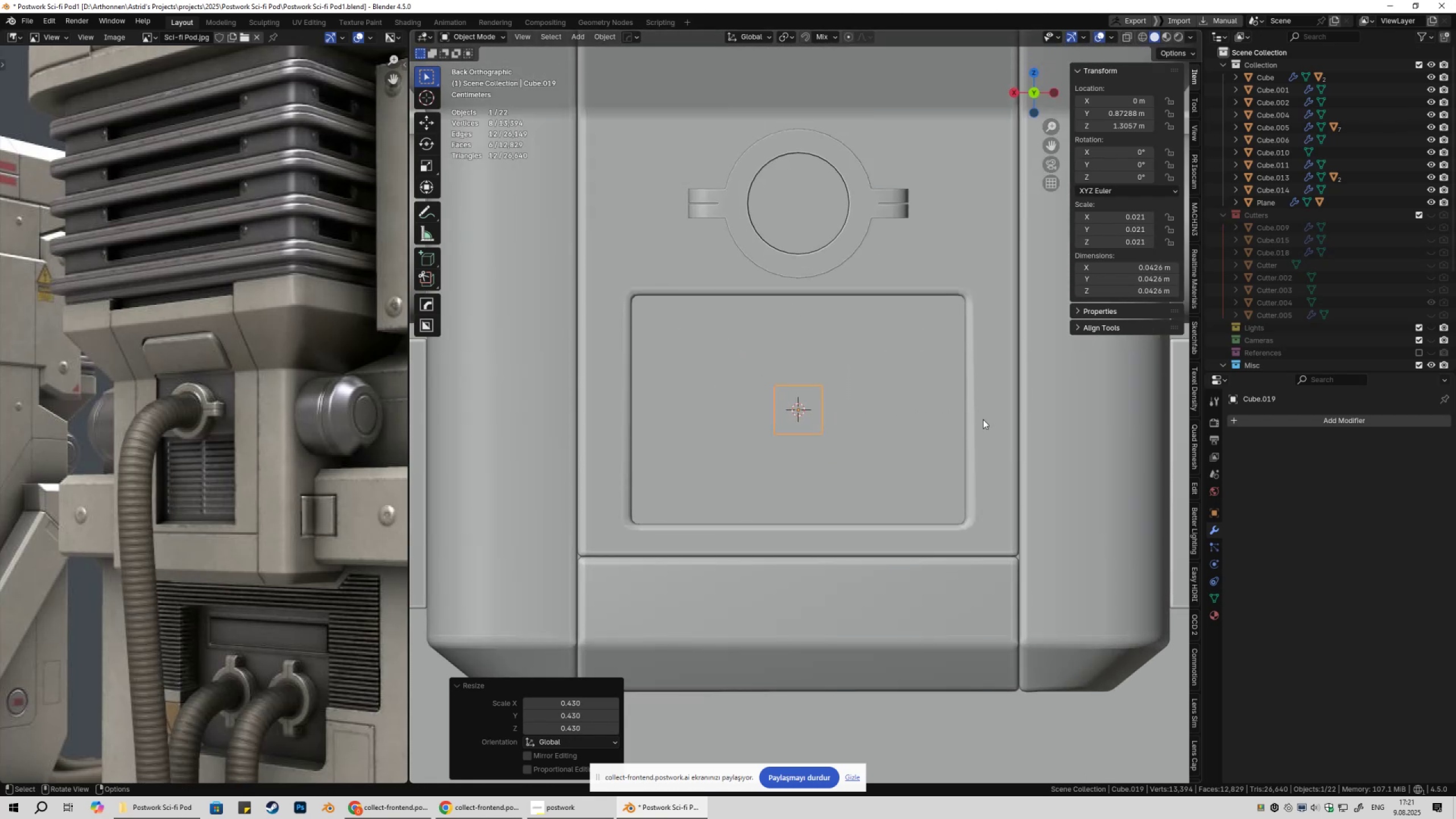 
key(S)
 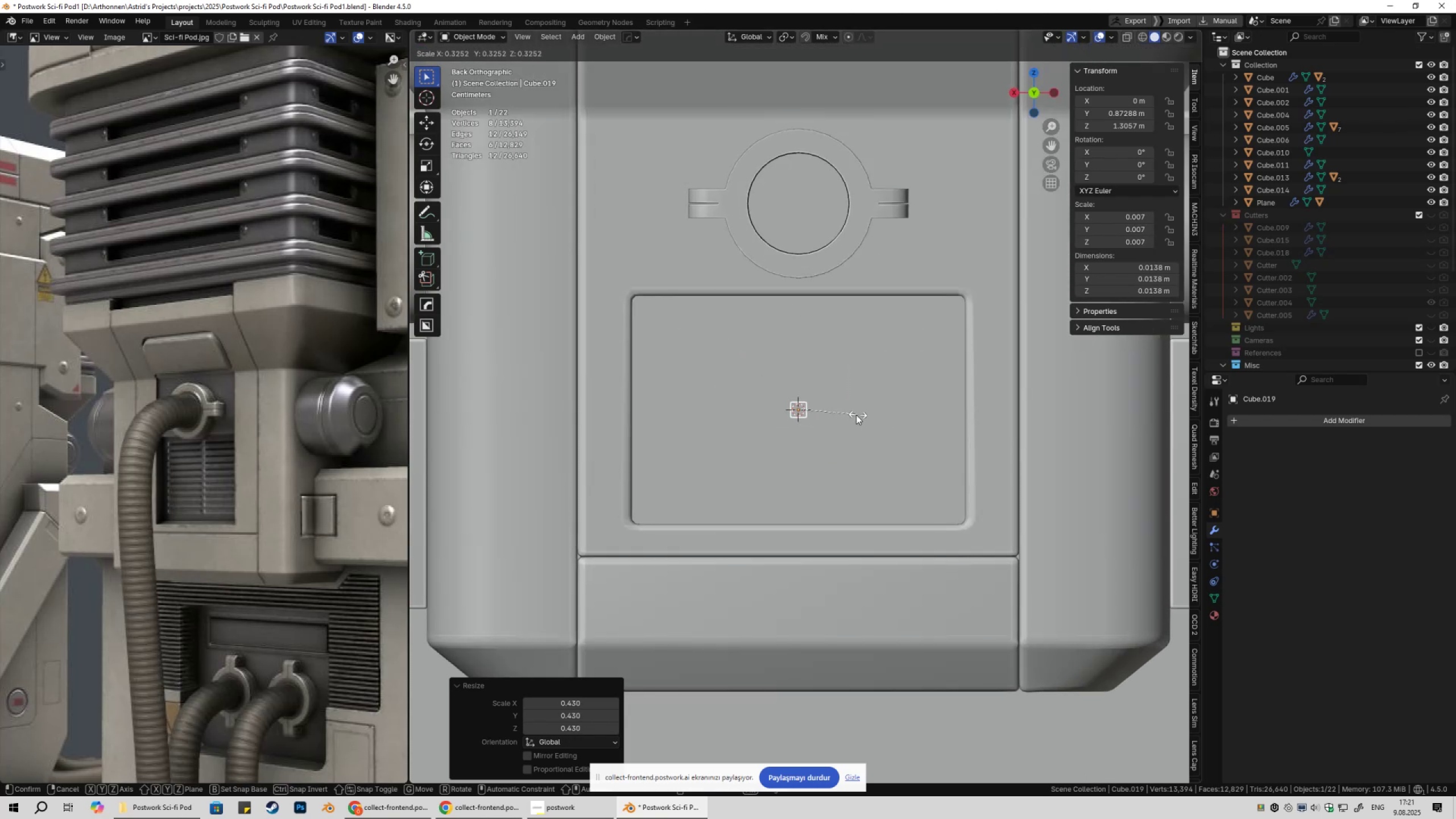 
left_click([853, 415])
 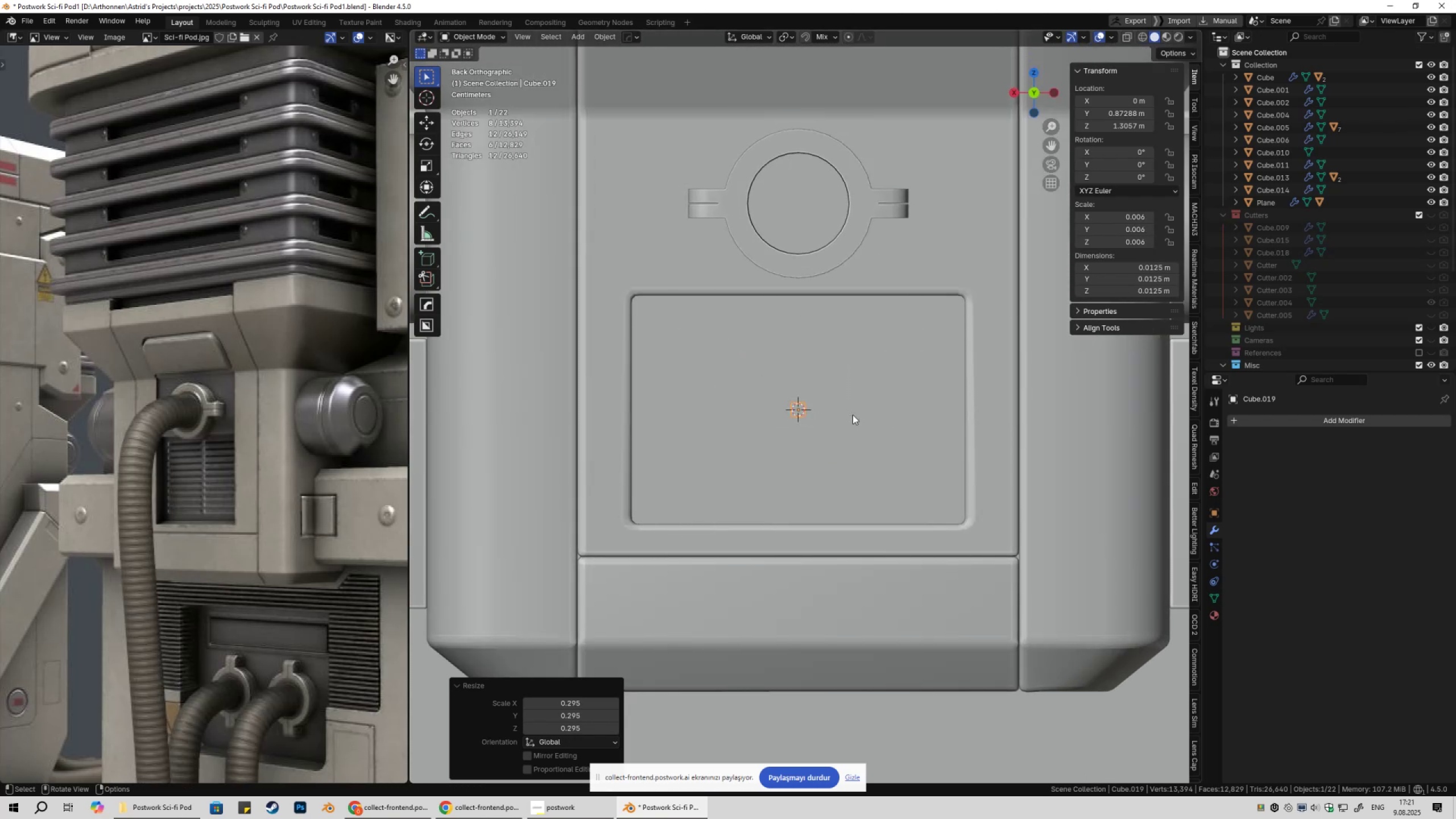 
key(G)
 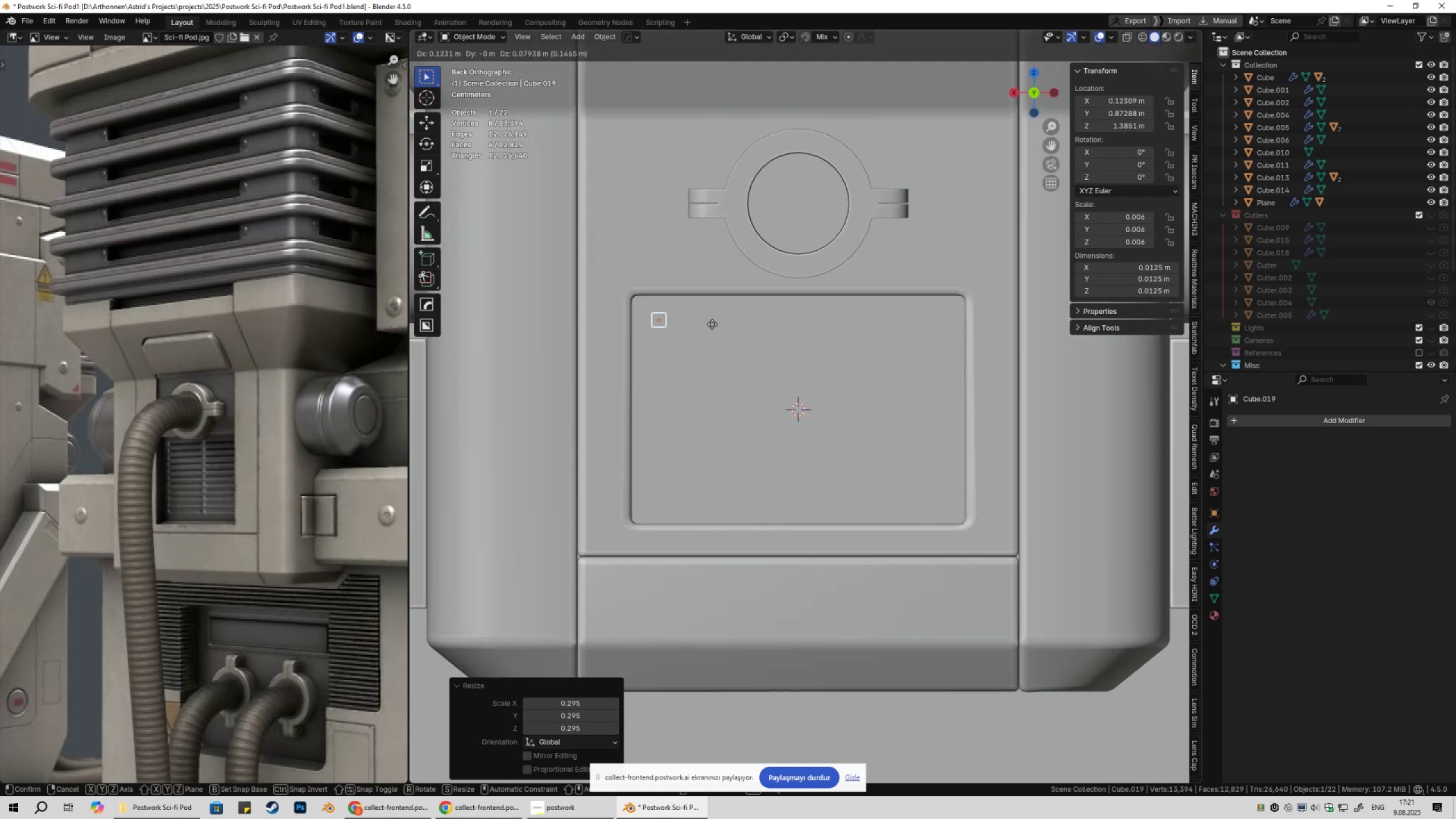 
left_click([712, 324])
 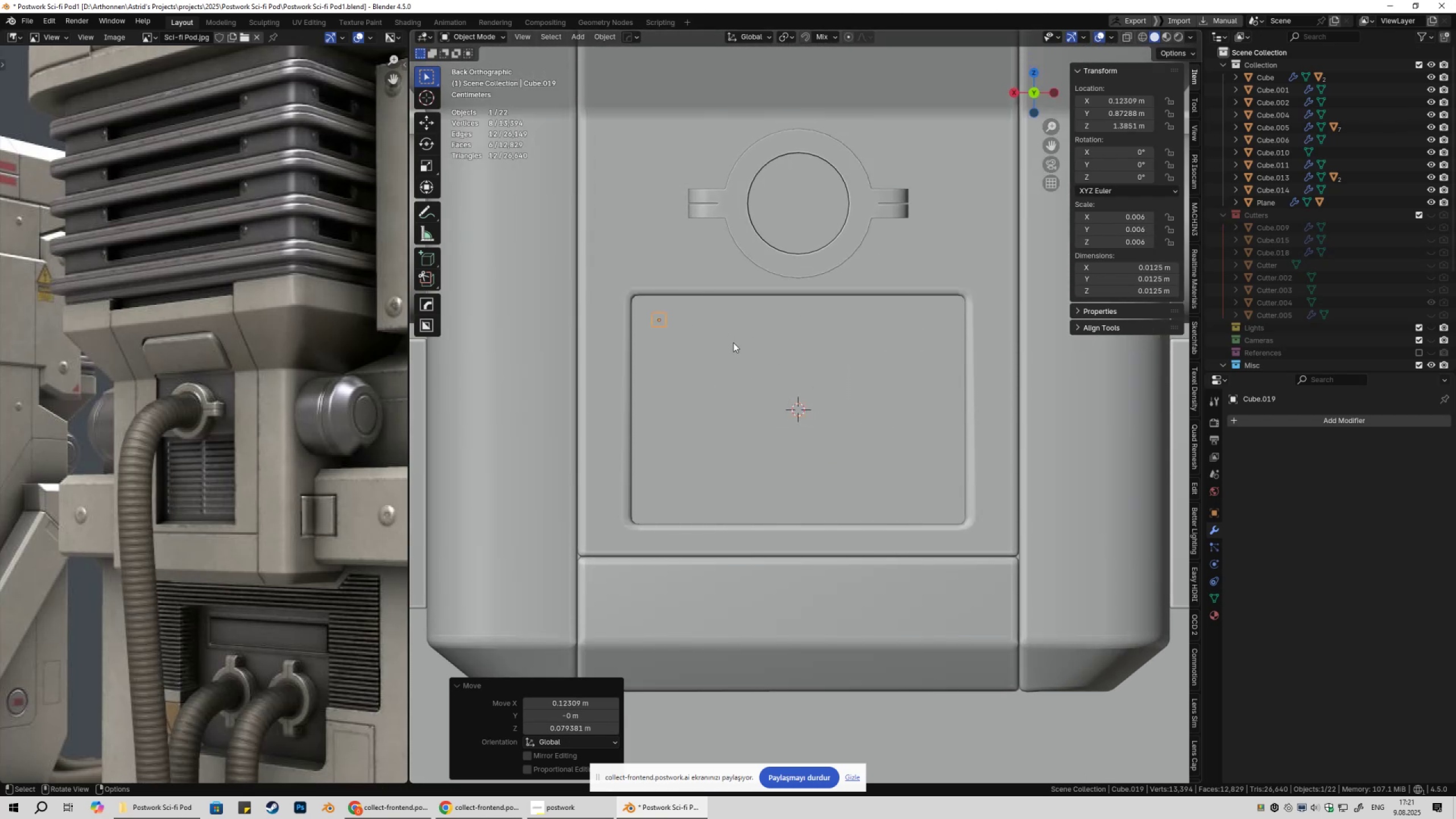 
type(sxgx)
 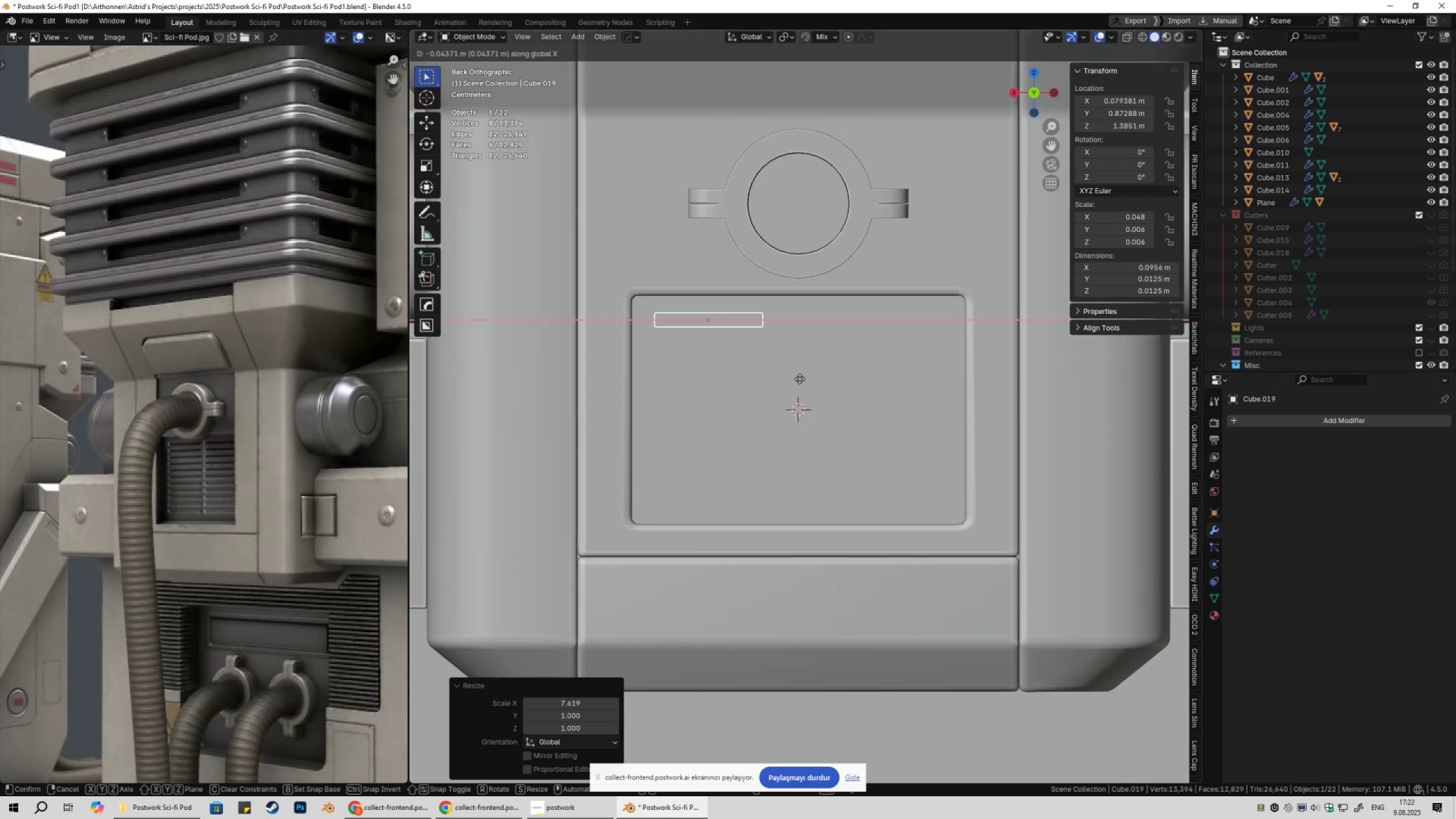 
left_click([799, 379])
 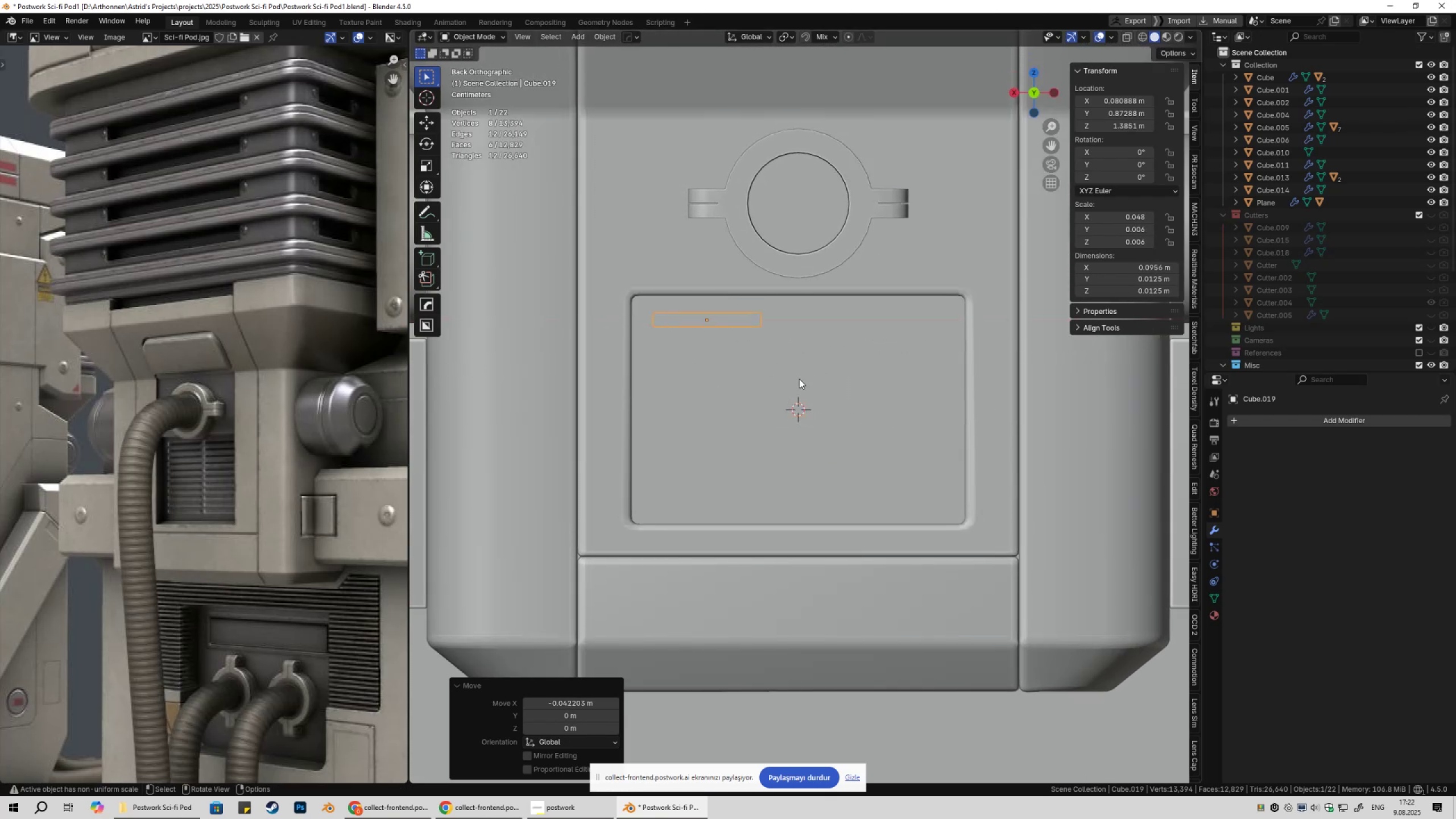 
type(sxgx)
 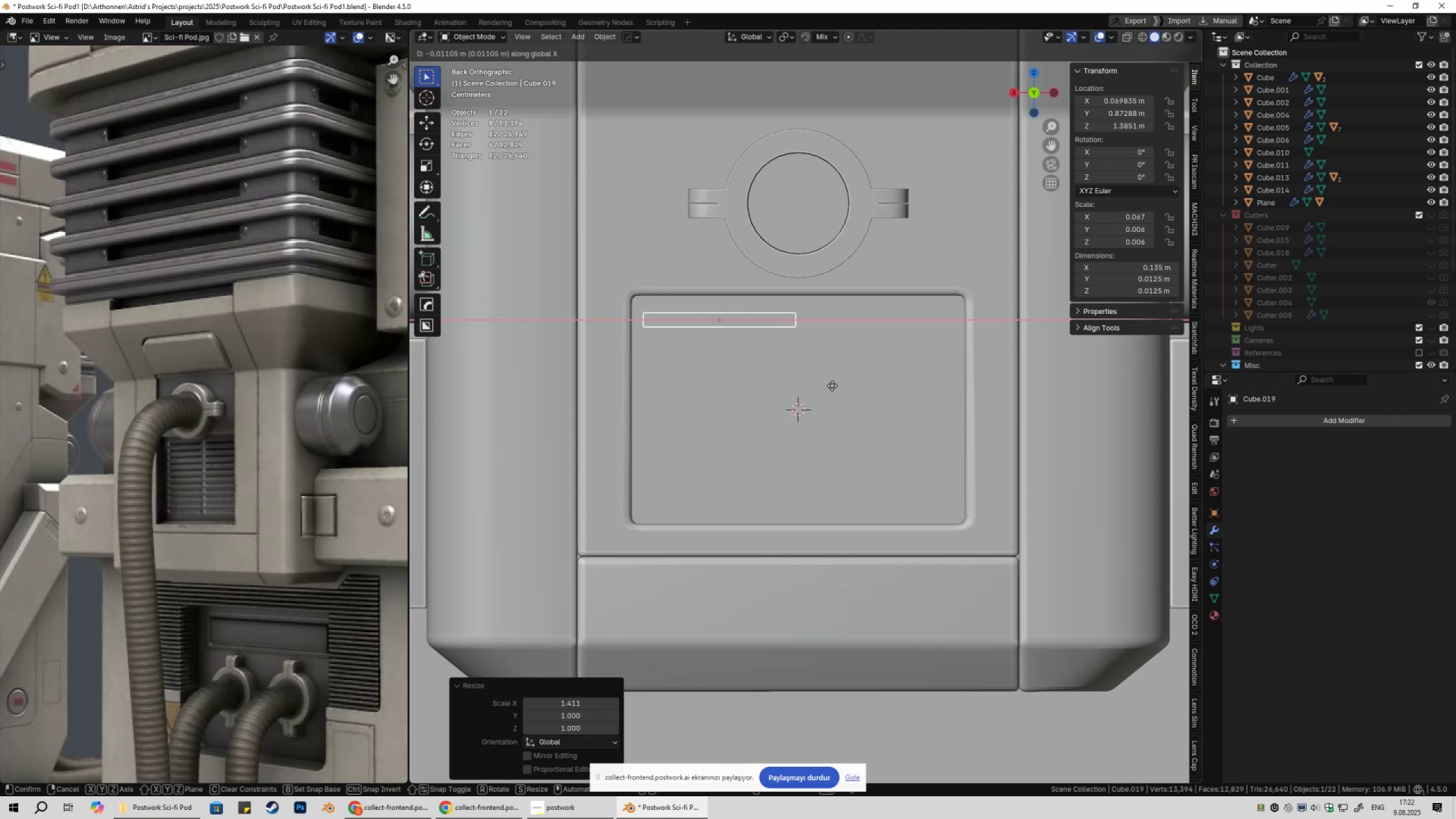 
left_click([832, 386])
 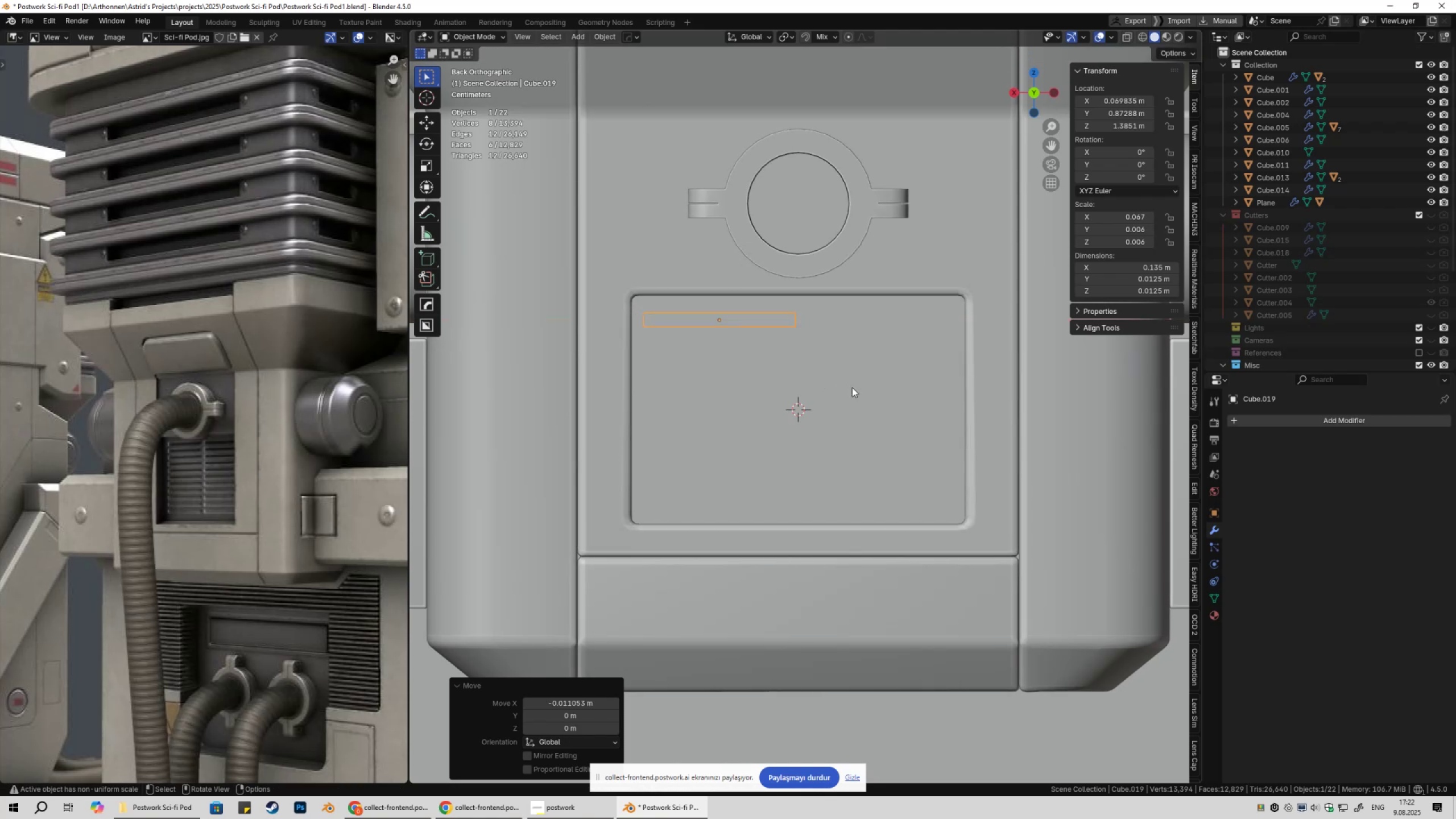 
type(sx)
 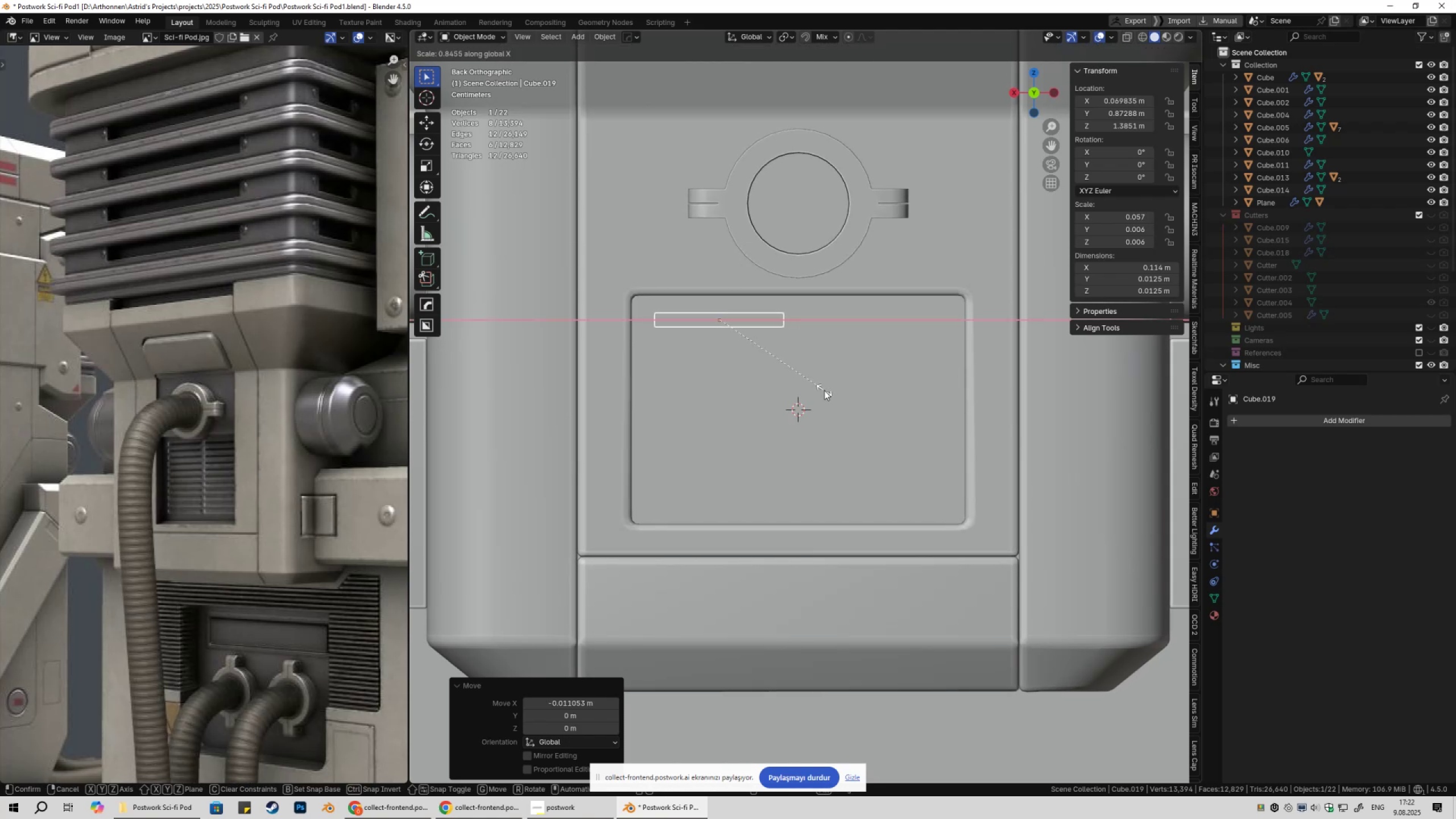 
left_click([824, 391])
 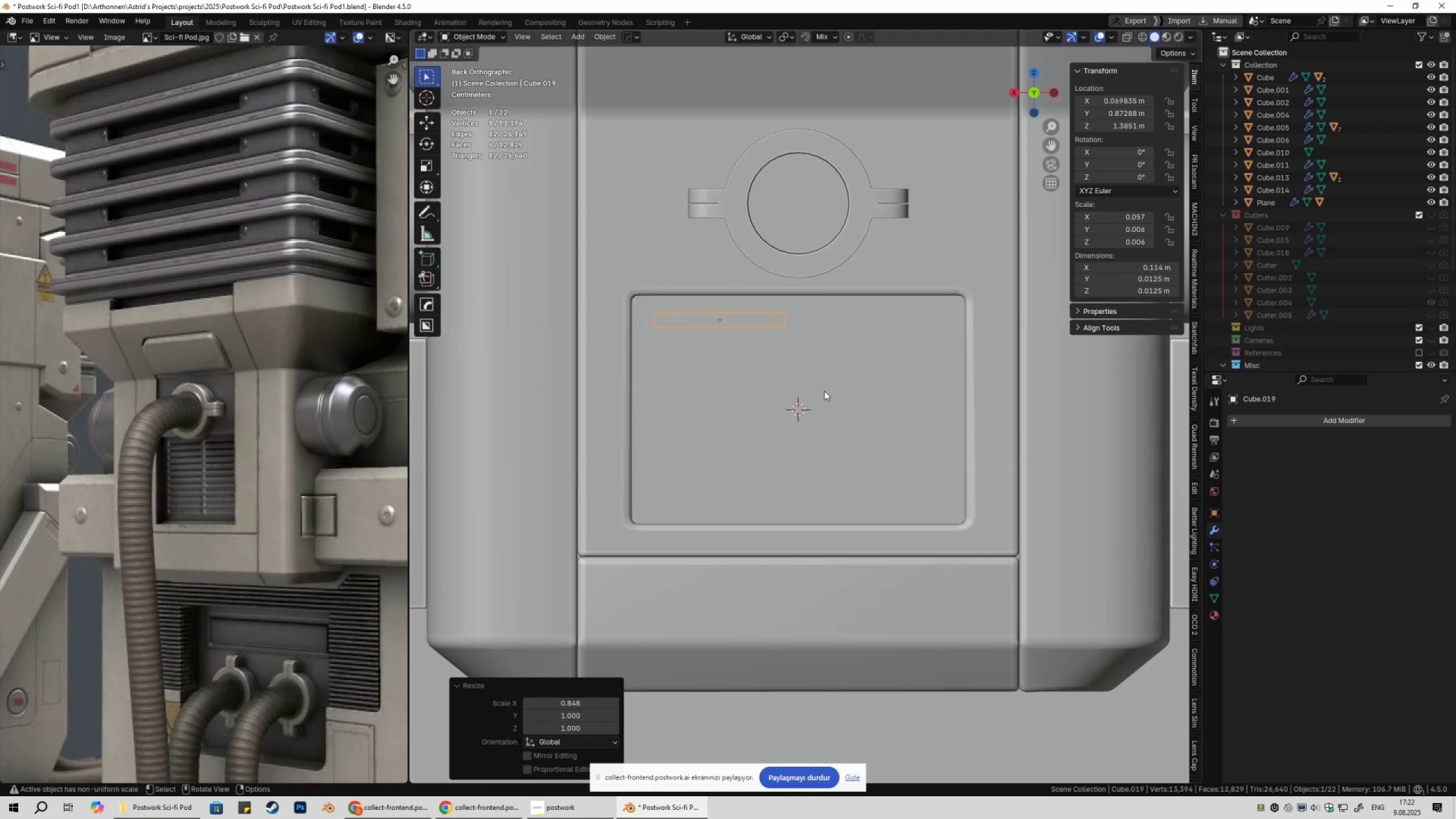 
type(gx)
 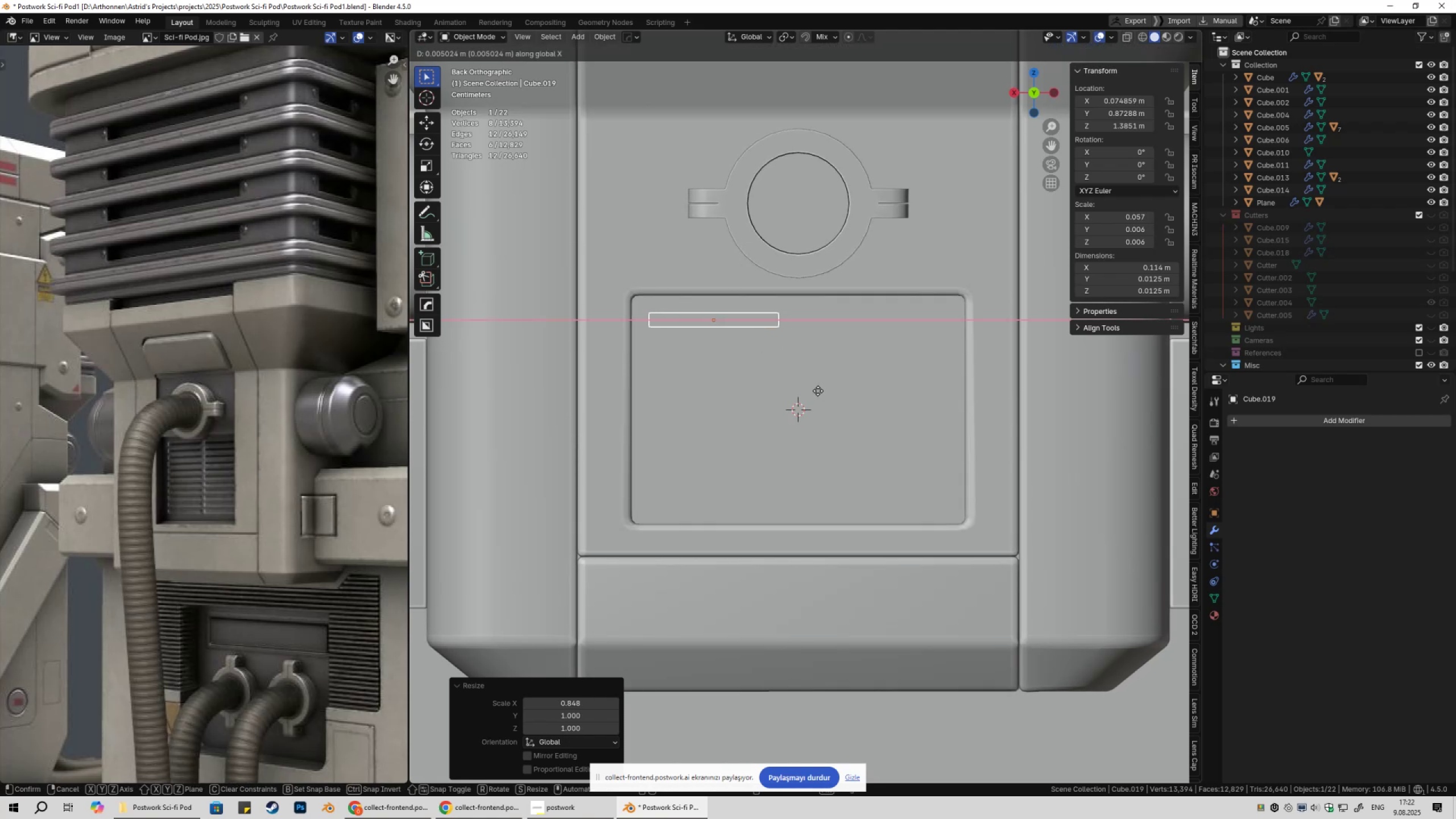 
hold_key(key=ShiftLeft, duration=1.53)
 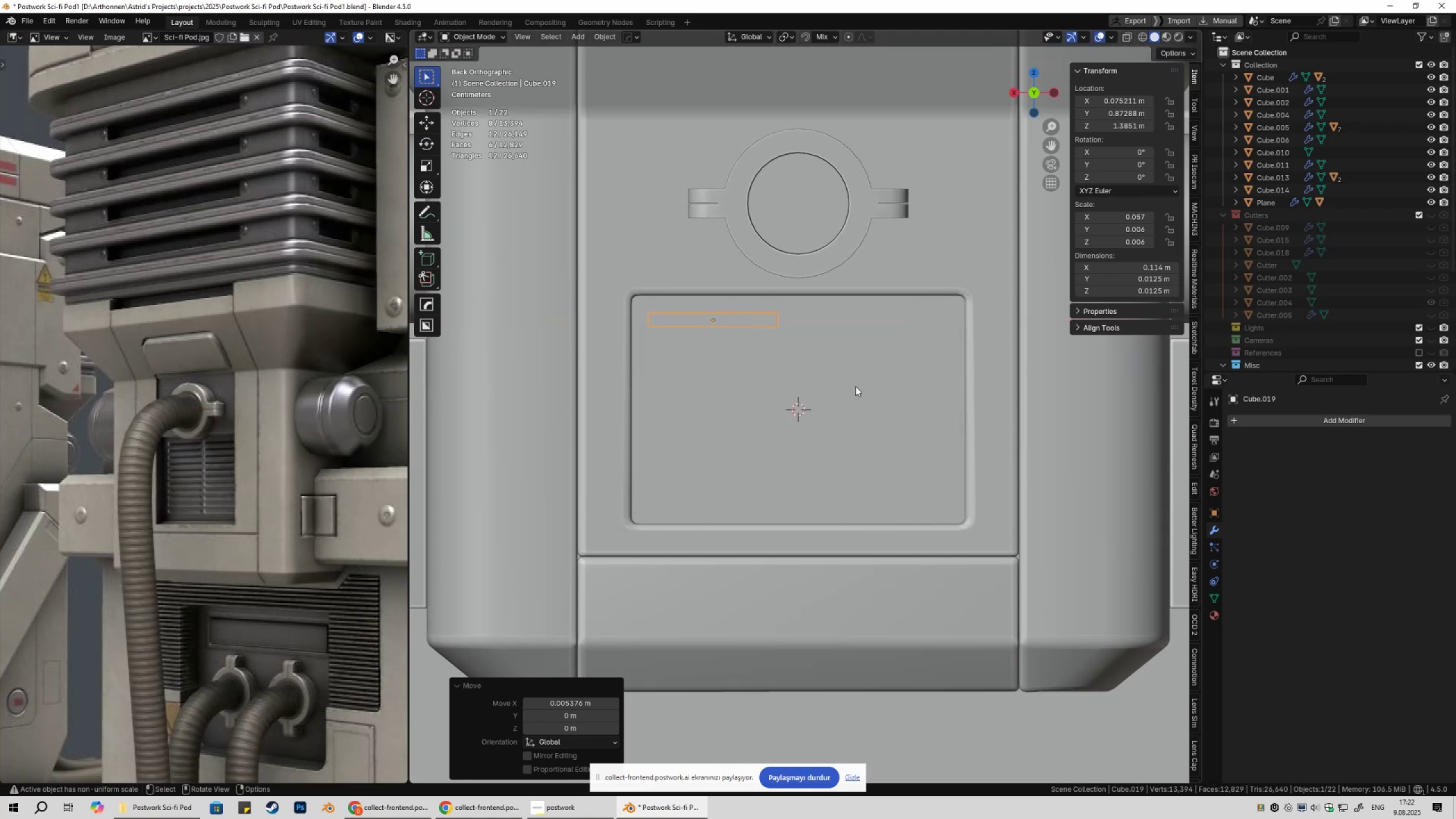 
hold_key(key=ShiftLeft, duration=0.42)
left_click([809, 390])
 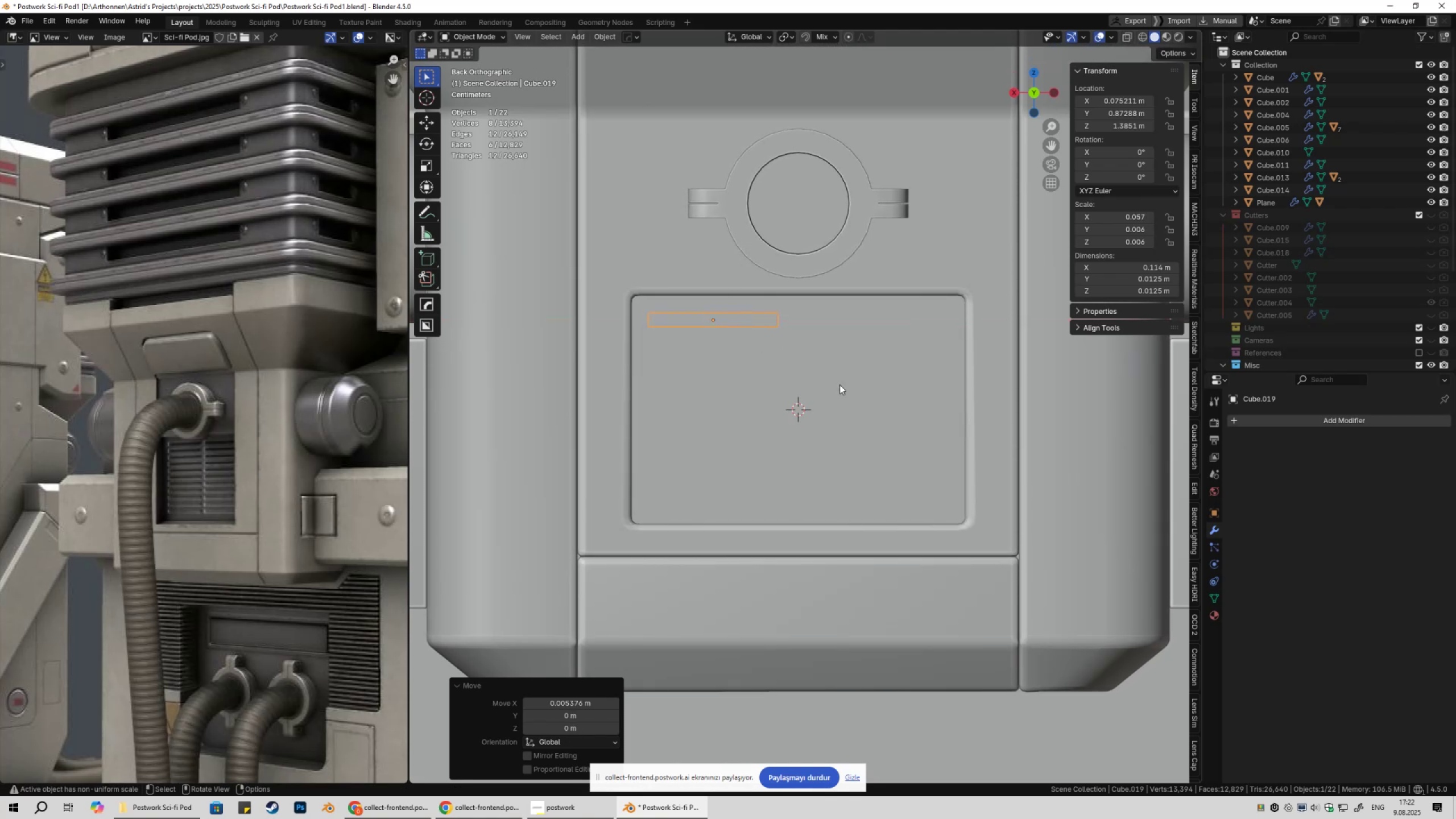 
scroll: coordinate [863, 390], scroll_direction: down, amount: 3.0
 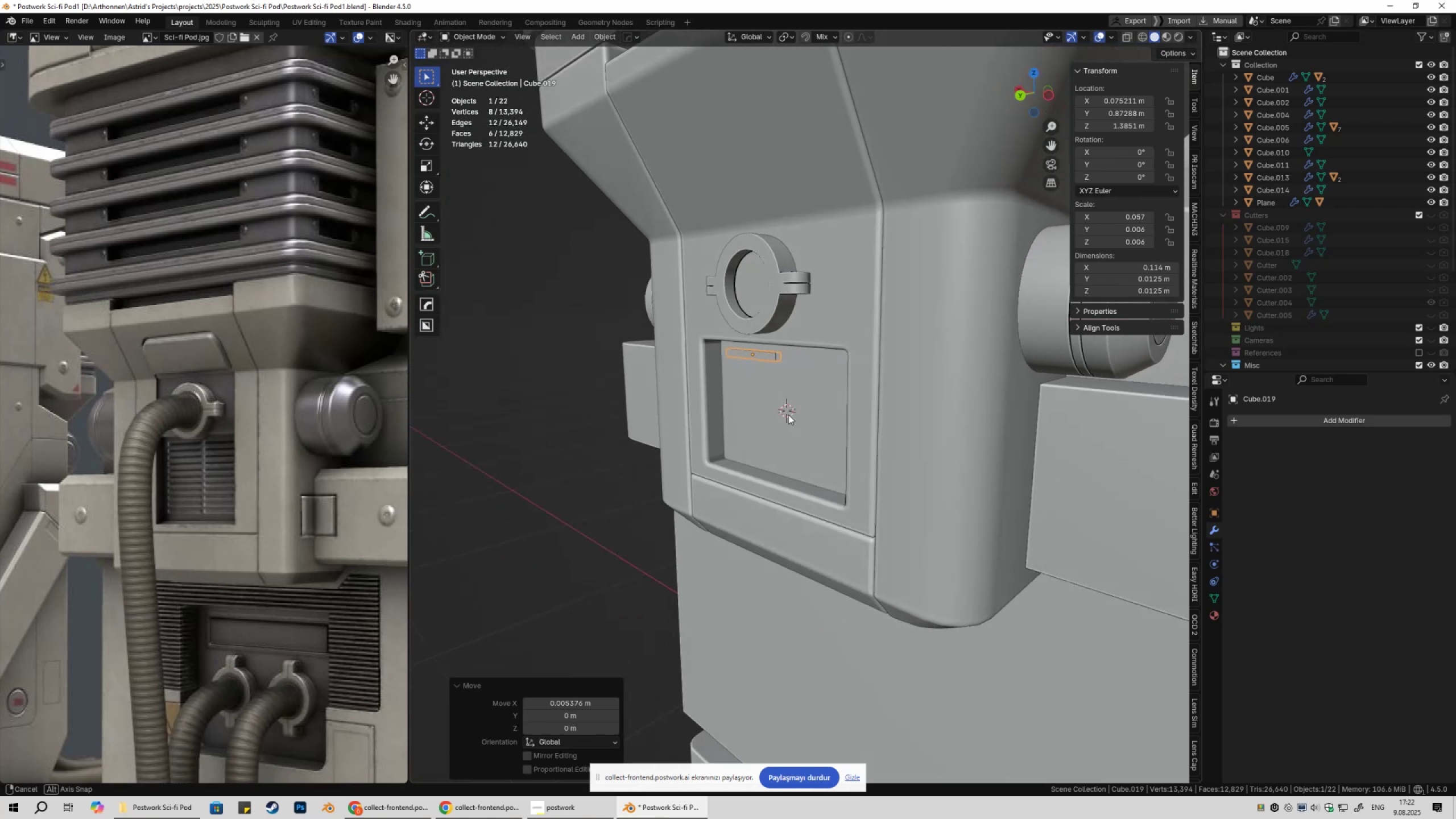 
scroll: coordinate [772, 404], scroll_direction: up, amount: 5.0
 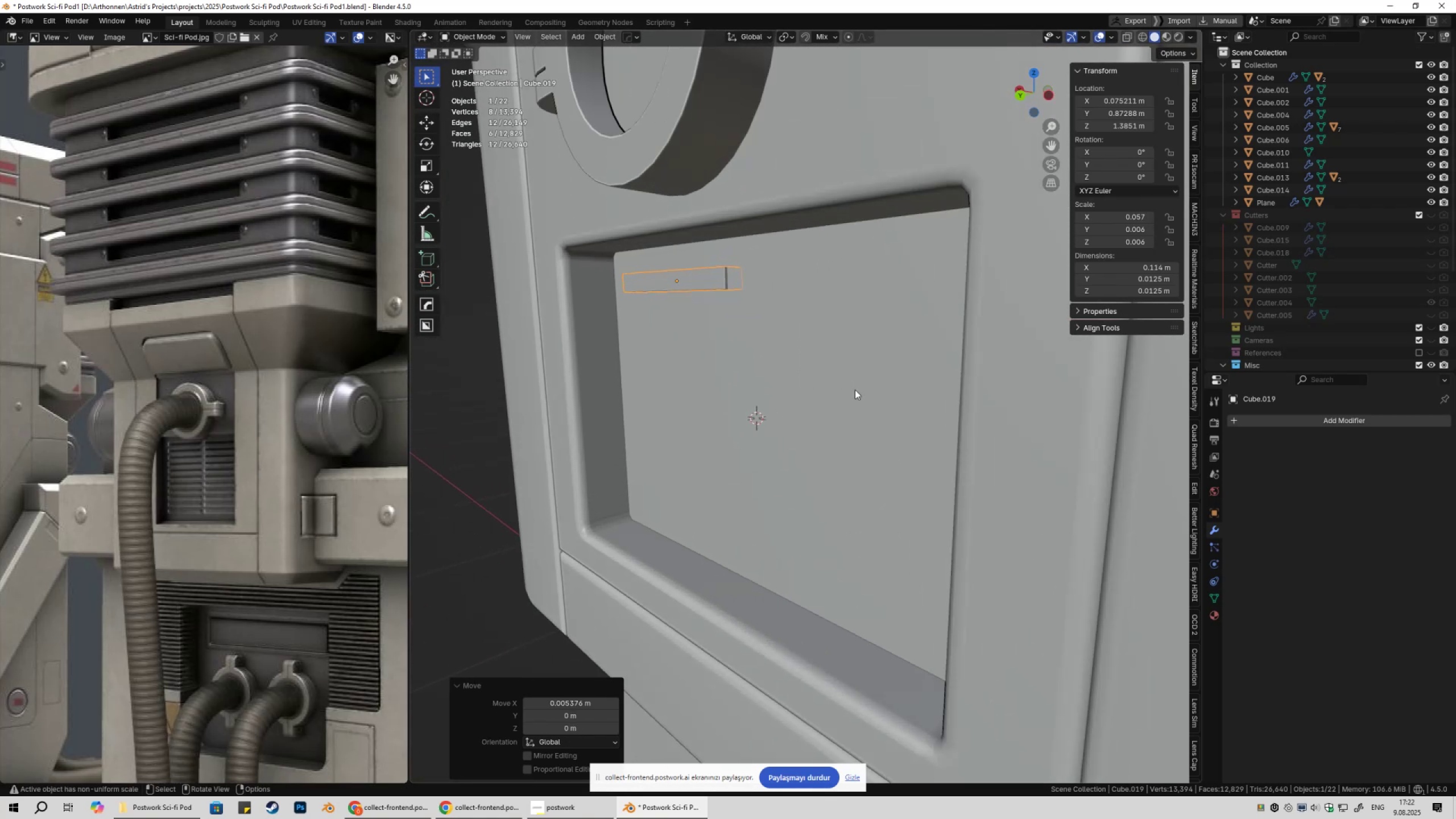 
type(sz)
 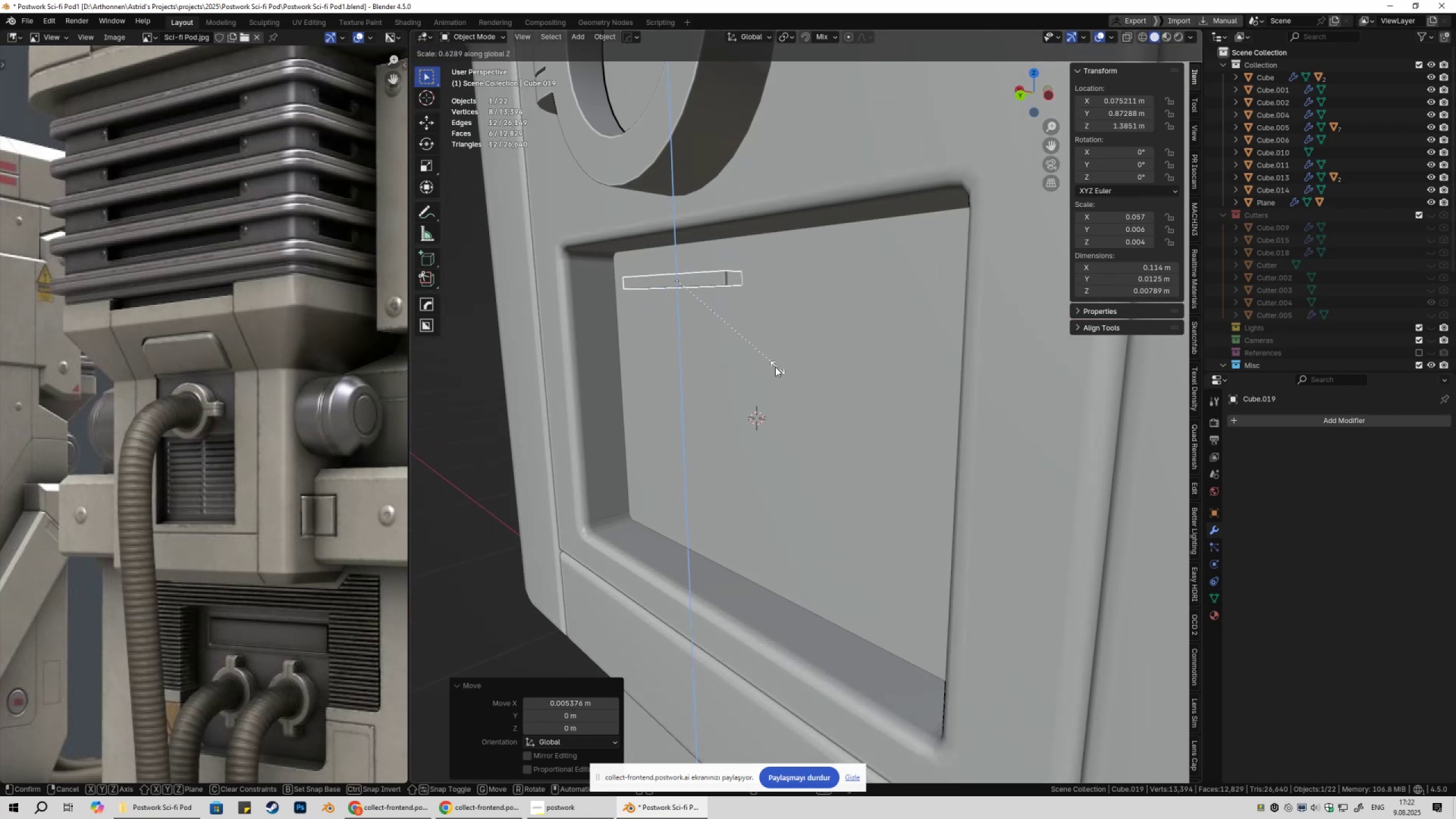 
left_click([770, 365])
 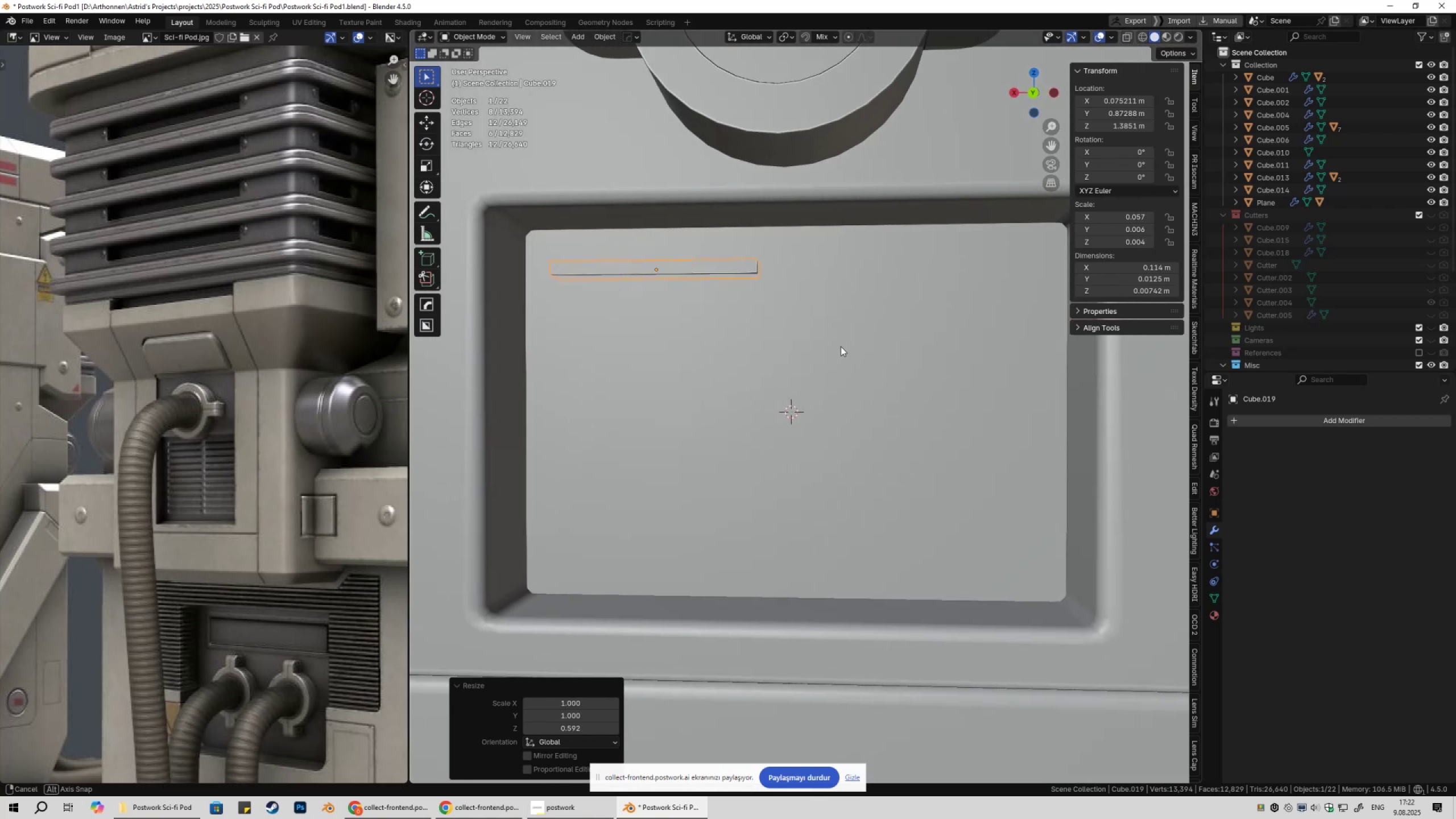 
key(Control+ControlLeft)
 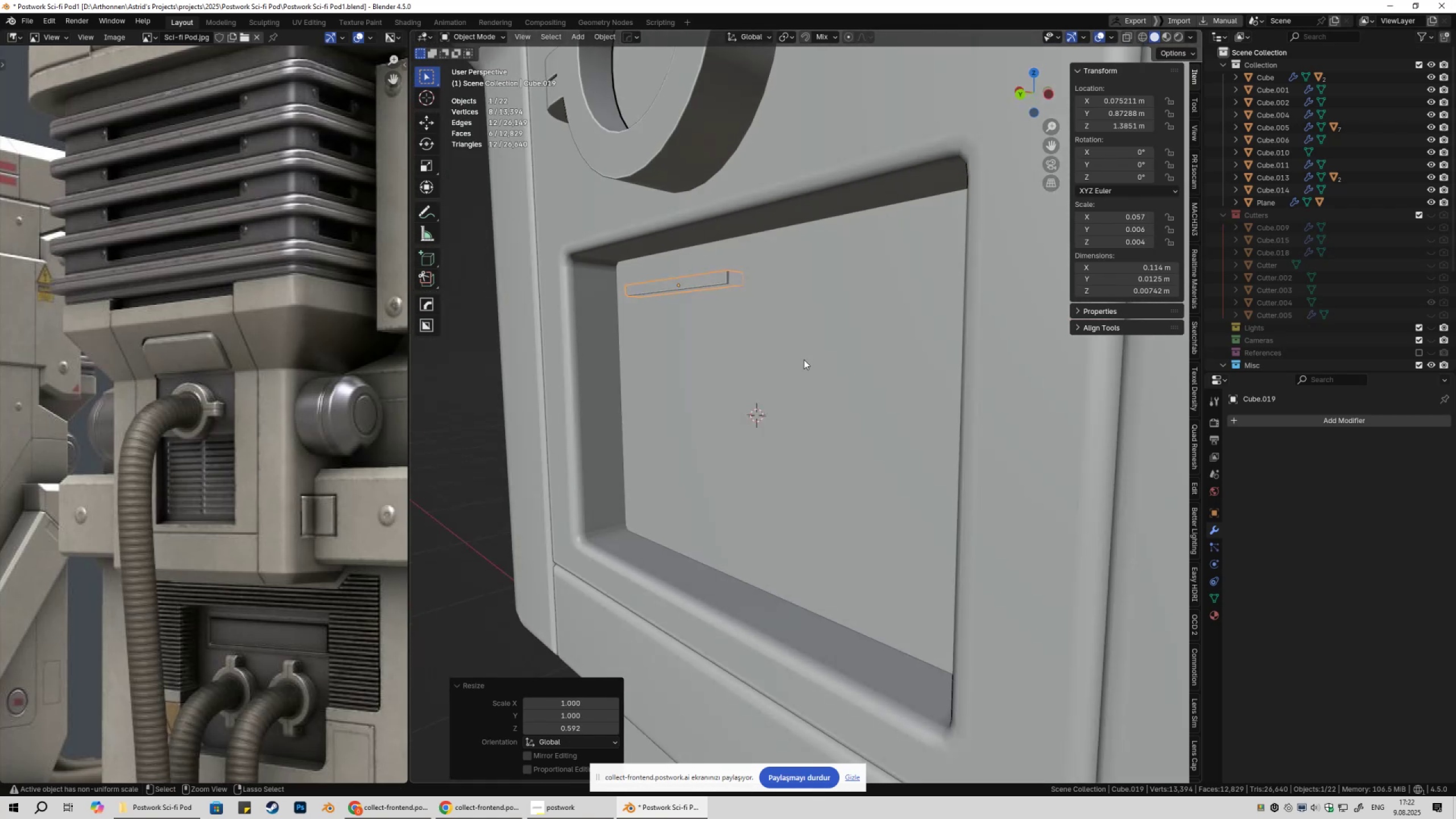 
key(Control+A)
 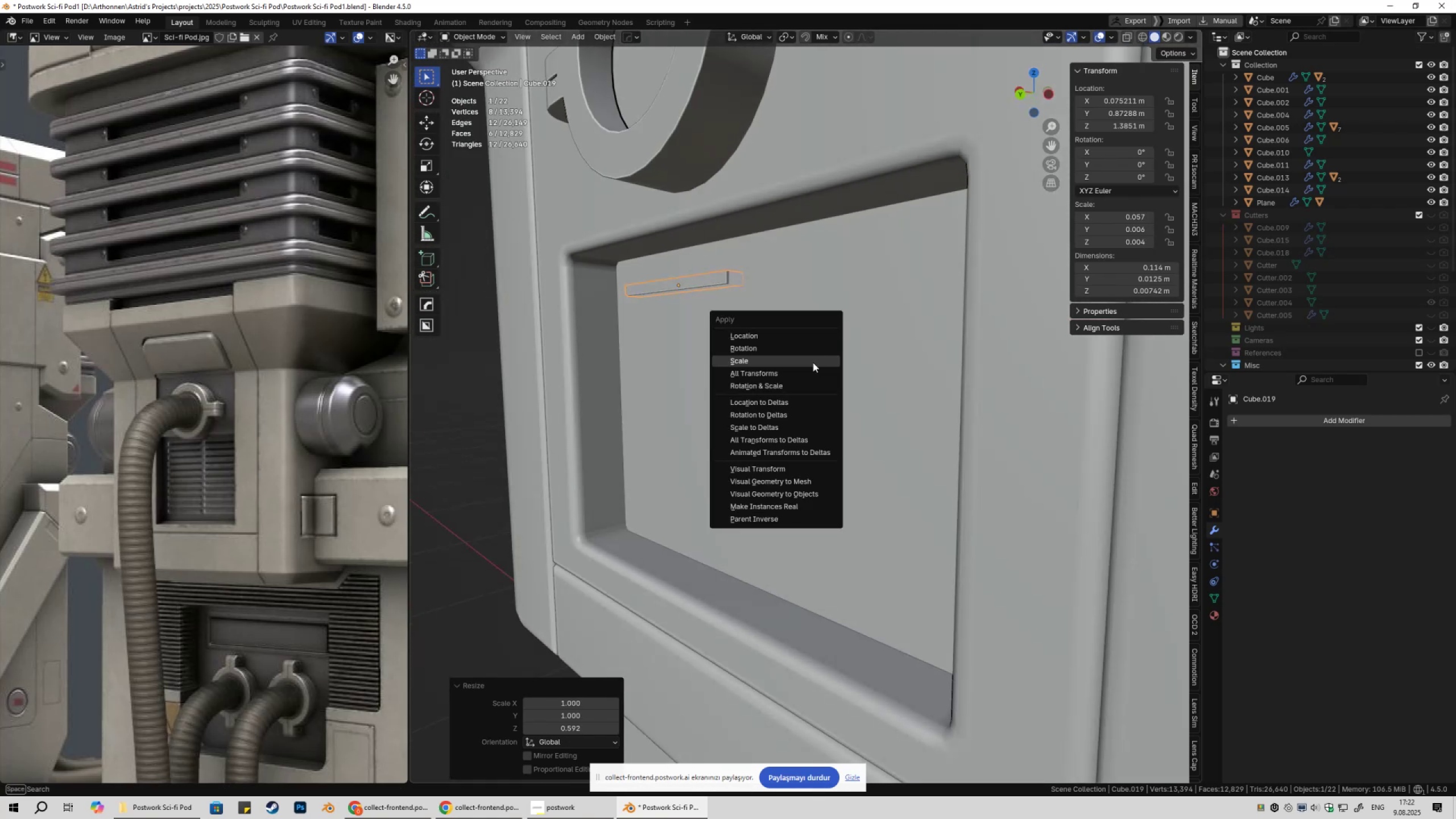 
left_click([813, 363])
 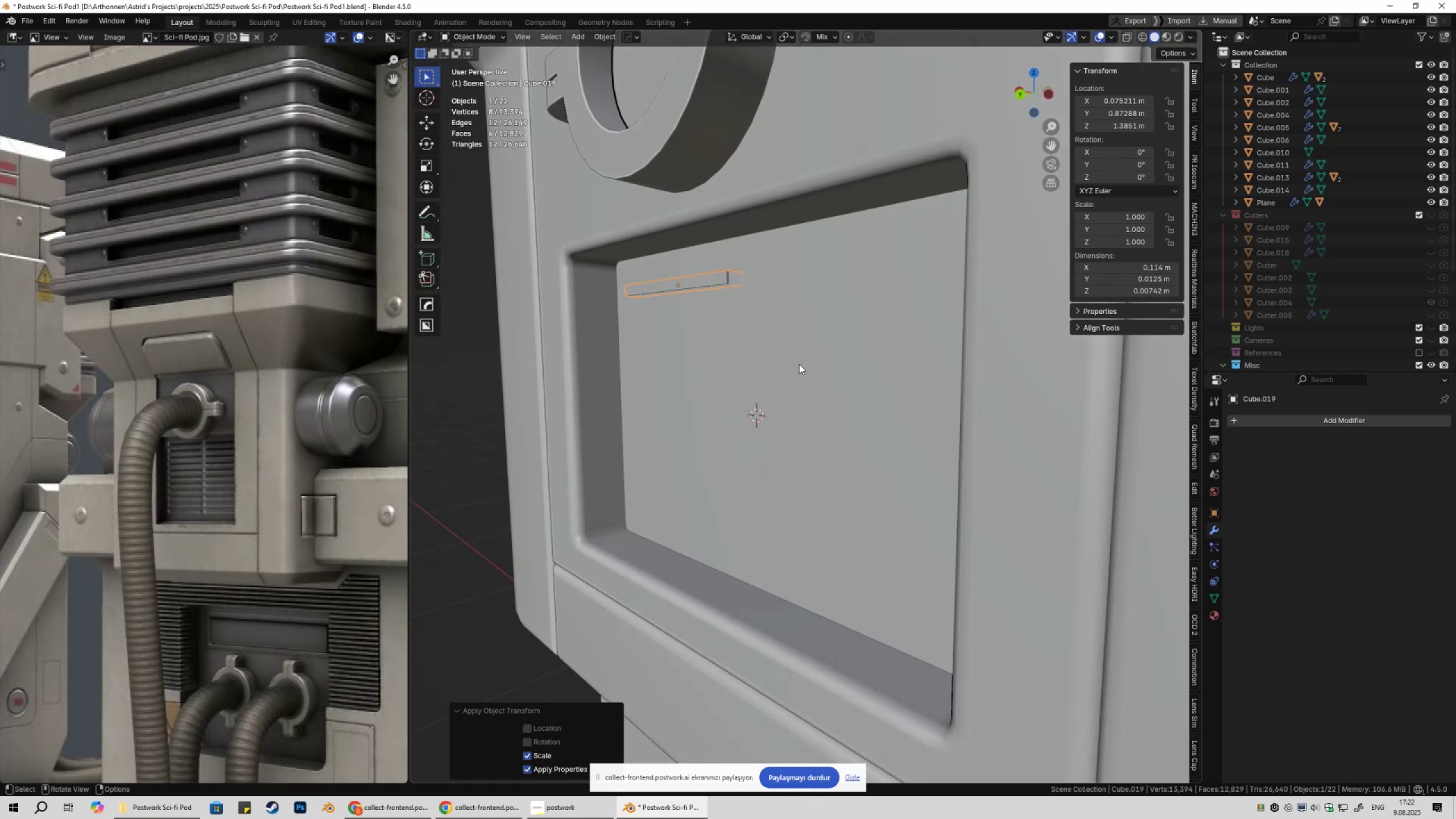 
type(gz)
 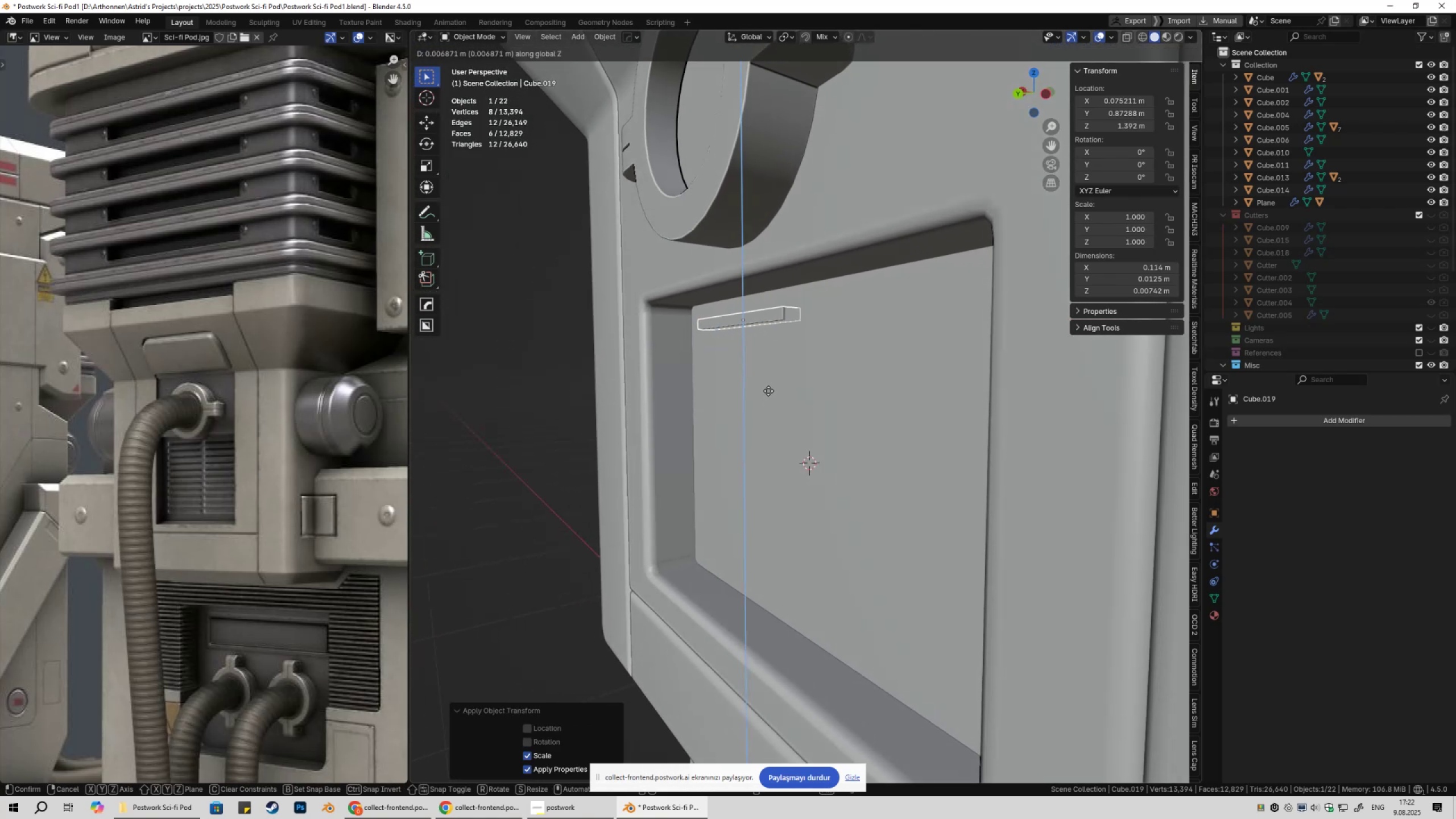 
left_click([768, 391])
 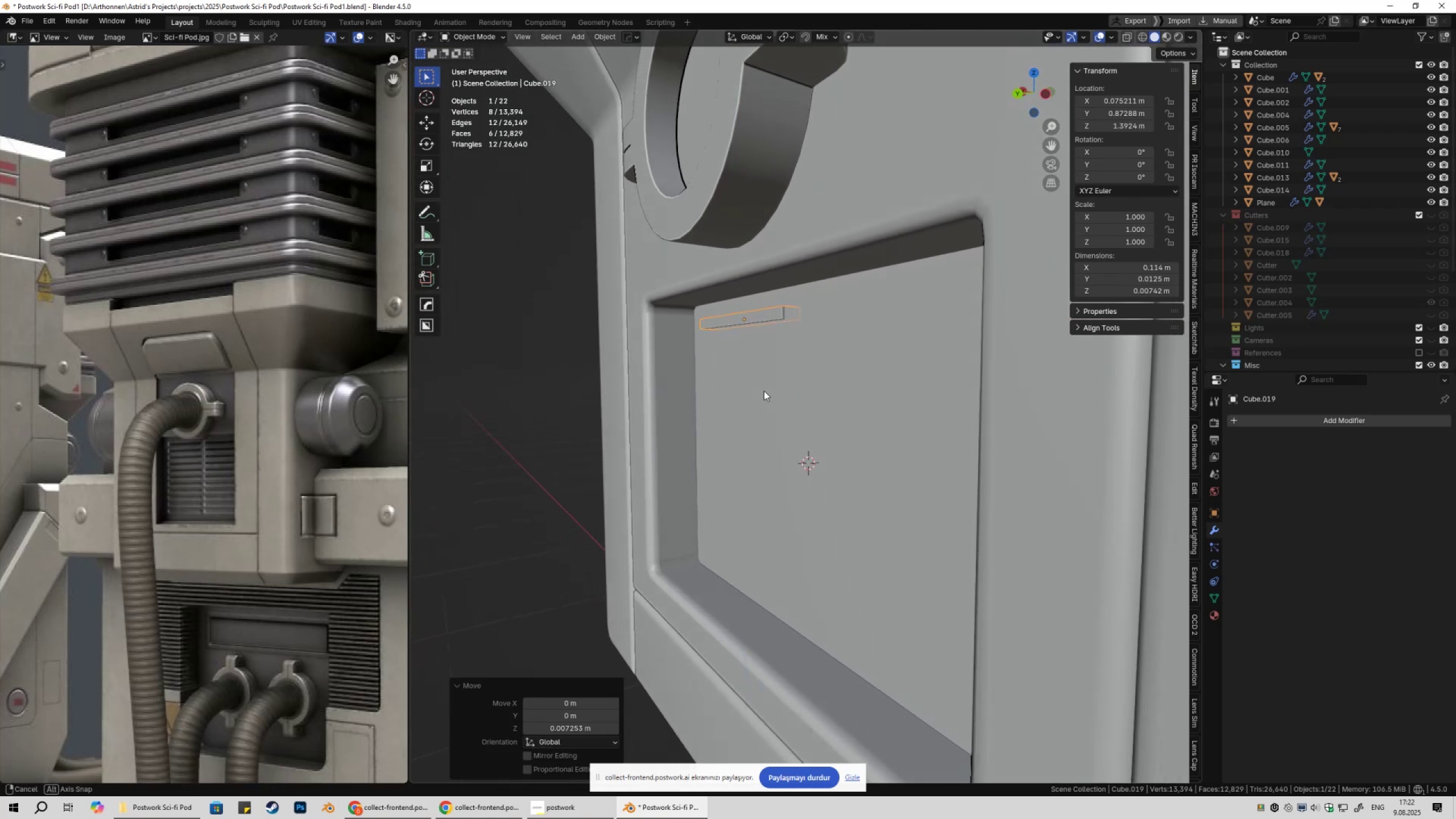 
type(gy)
 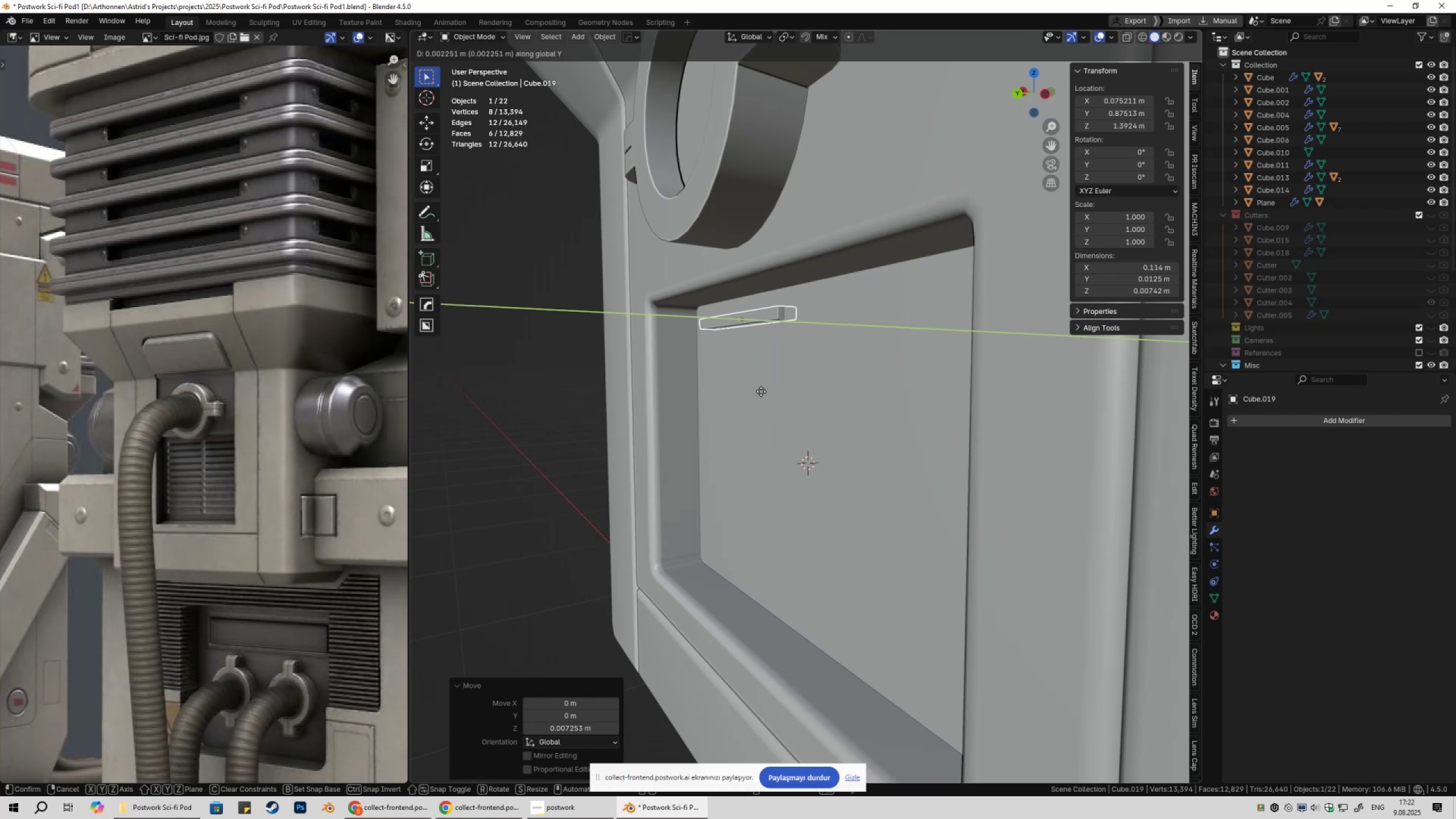 
left_click([761, 391])
 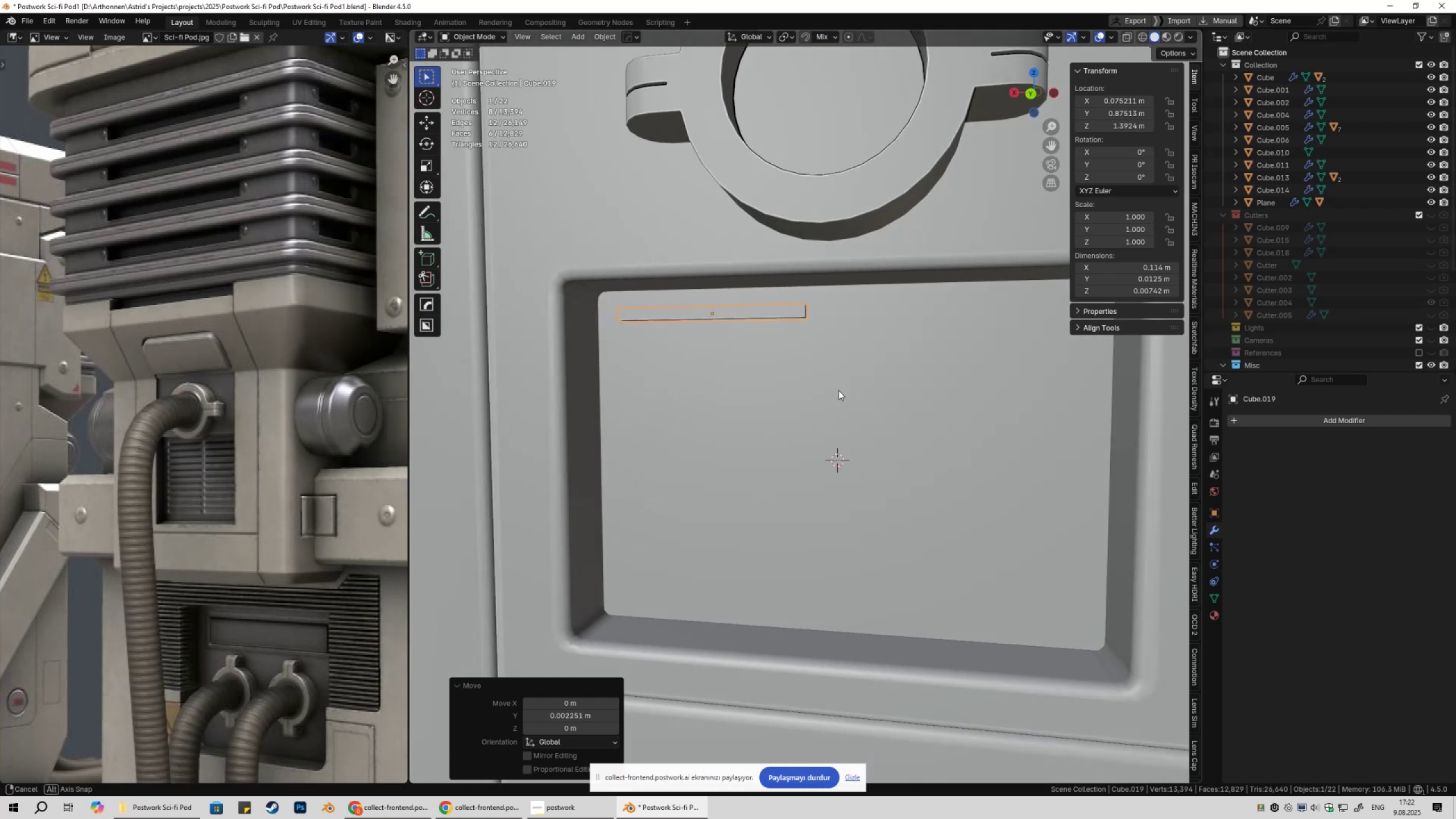 
key(Shift+ShiftLeft)
 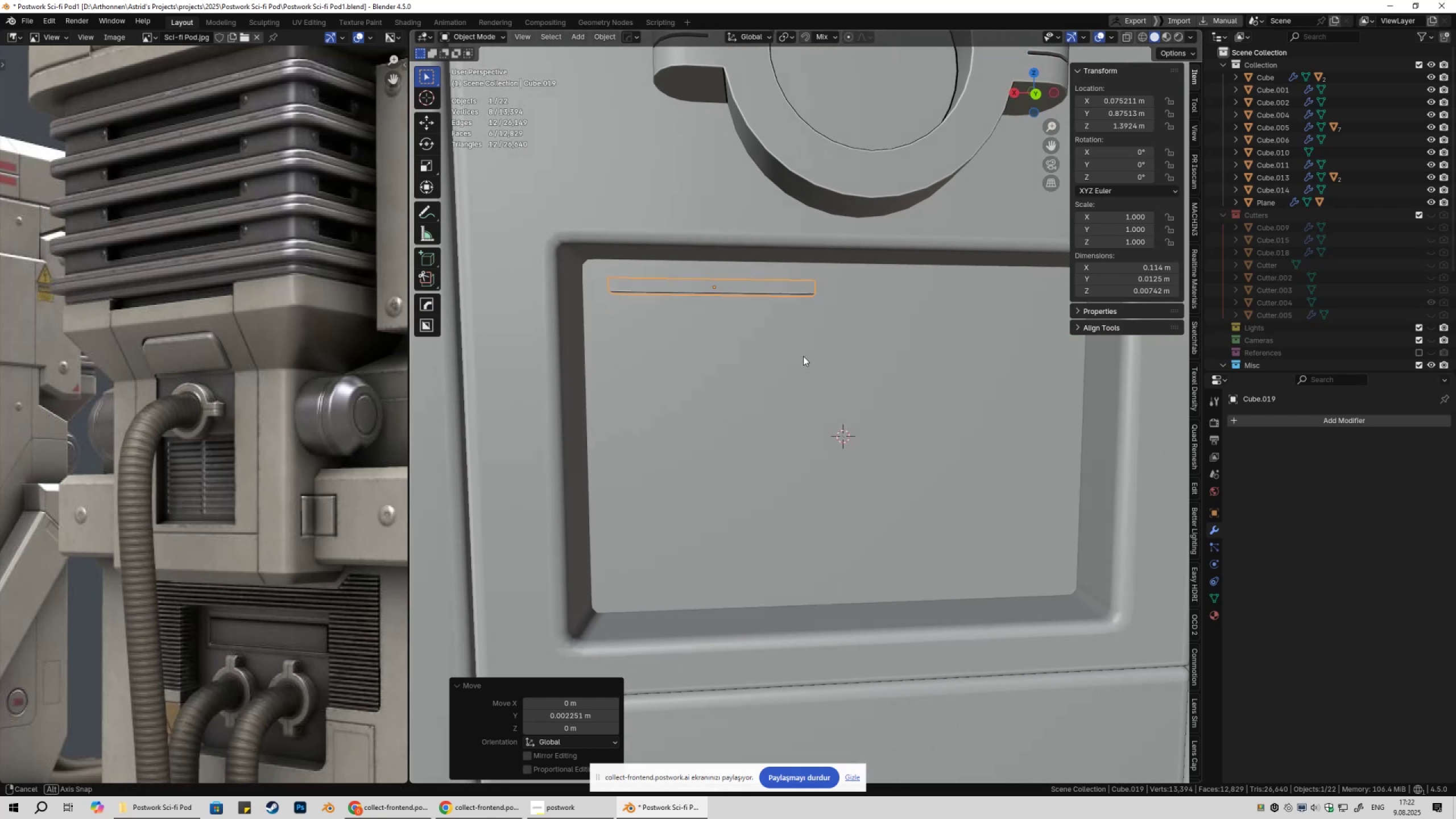 
key(Q)
 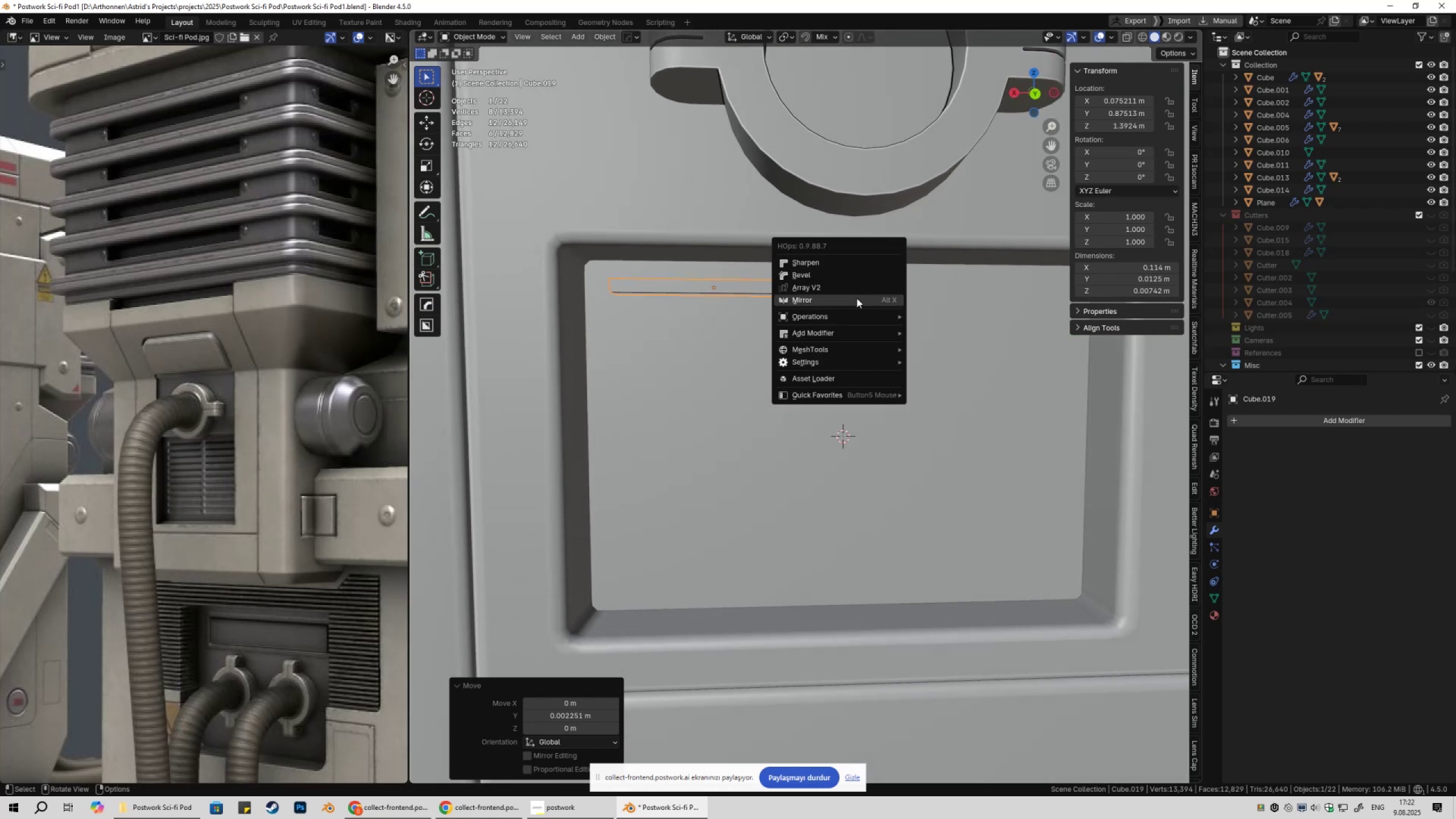 
left_click([860, 290])
 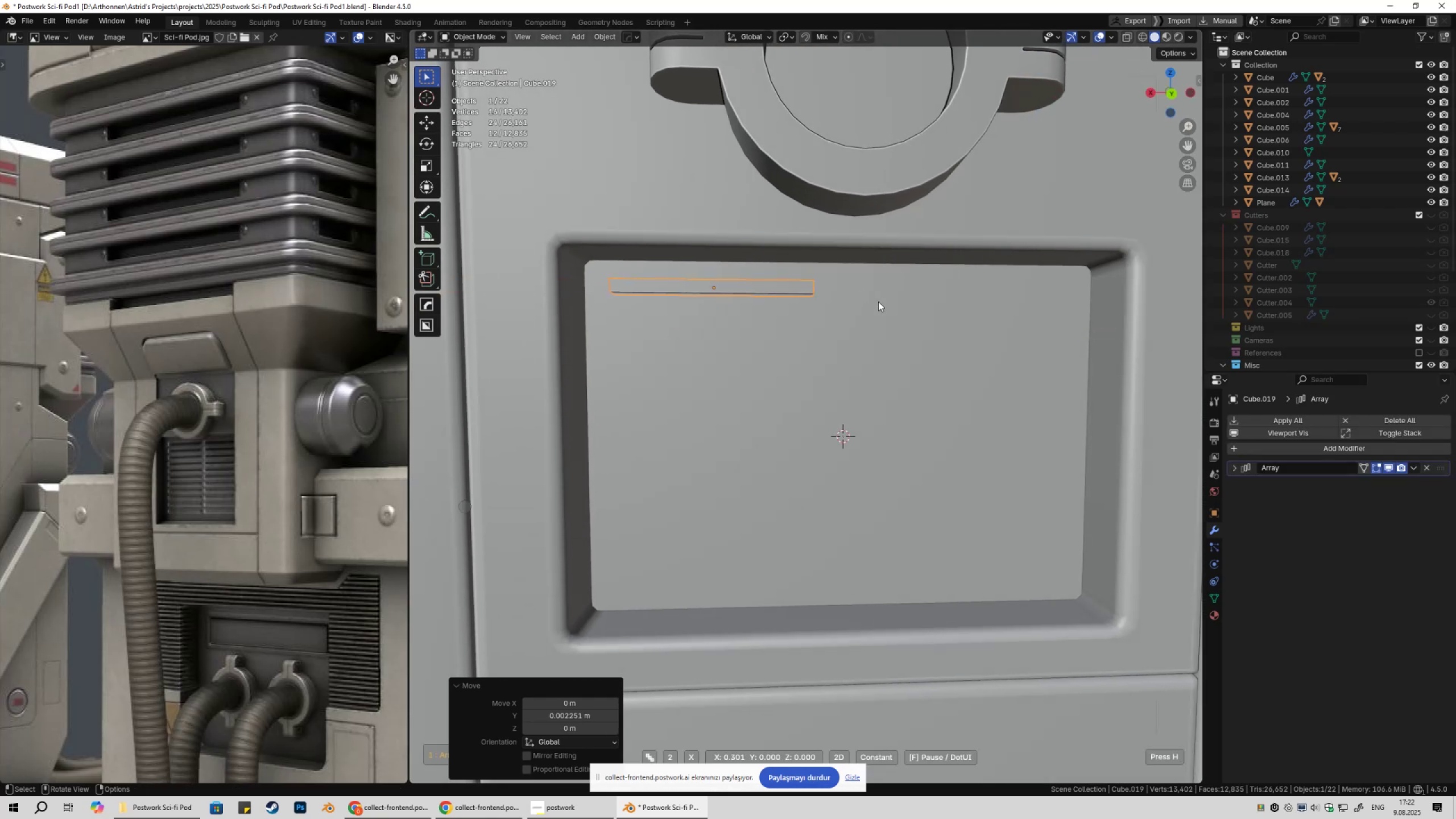 
type(xx)
 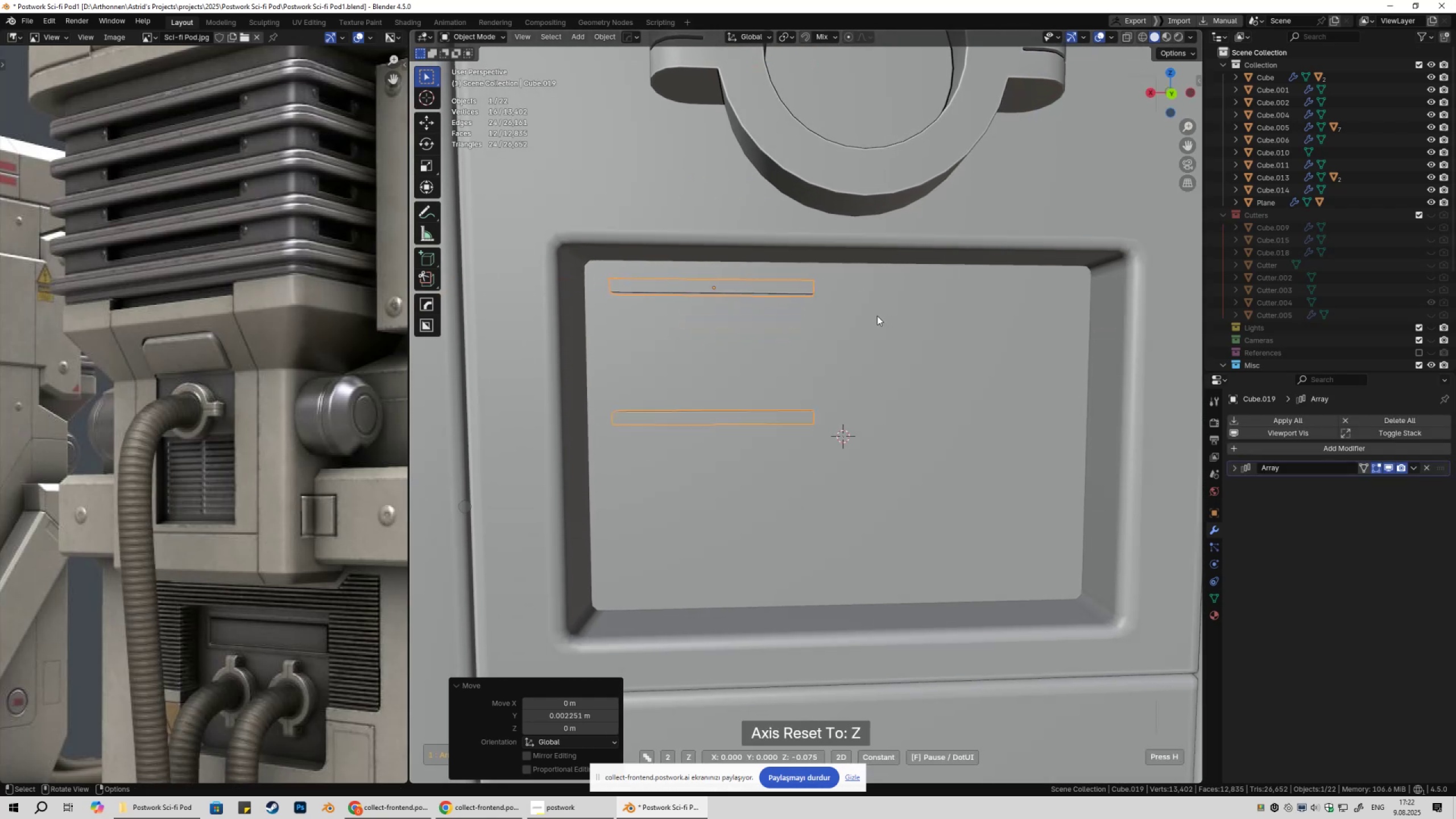 
hold_key(key=ShiftLeft, duration=0.62)
scroll: coordinate [878, 316], scroll_direction: up, amount: 1.0
 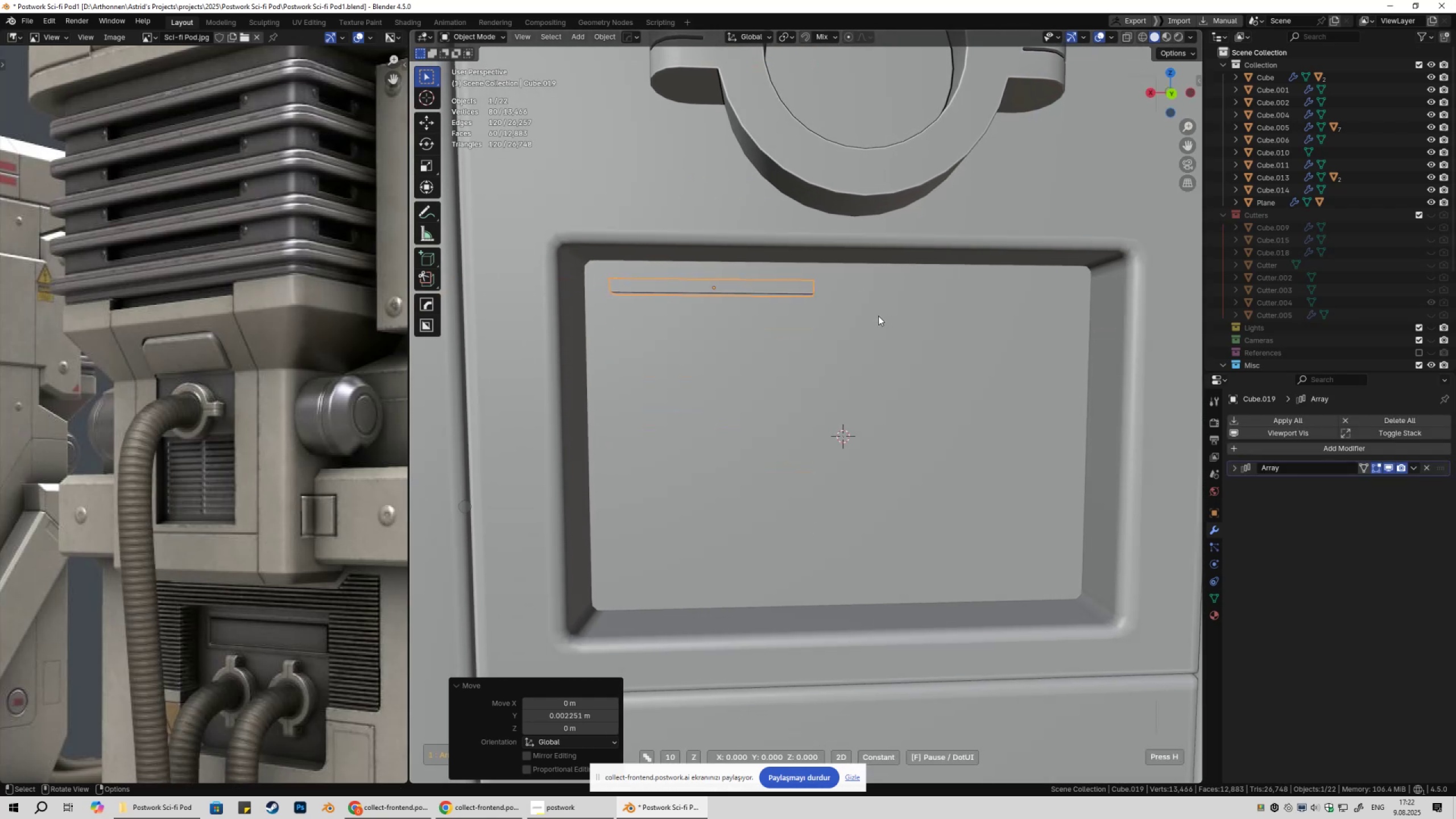 
hold_key(key=ShiftLeft, duration=1.53)
 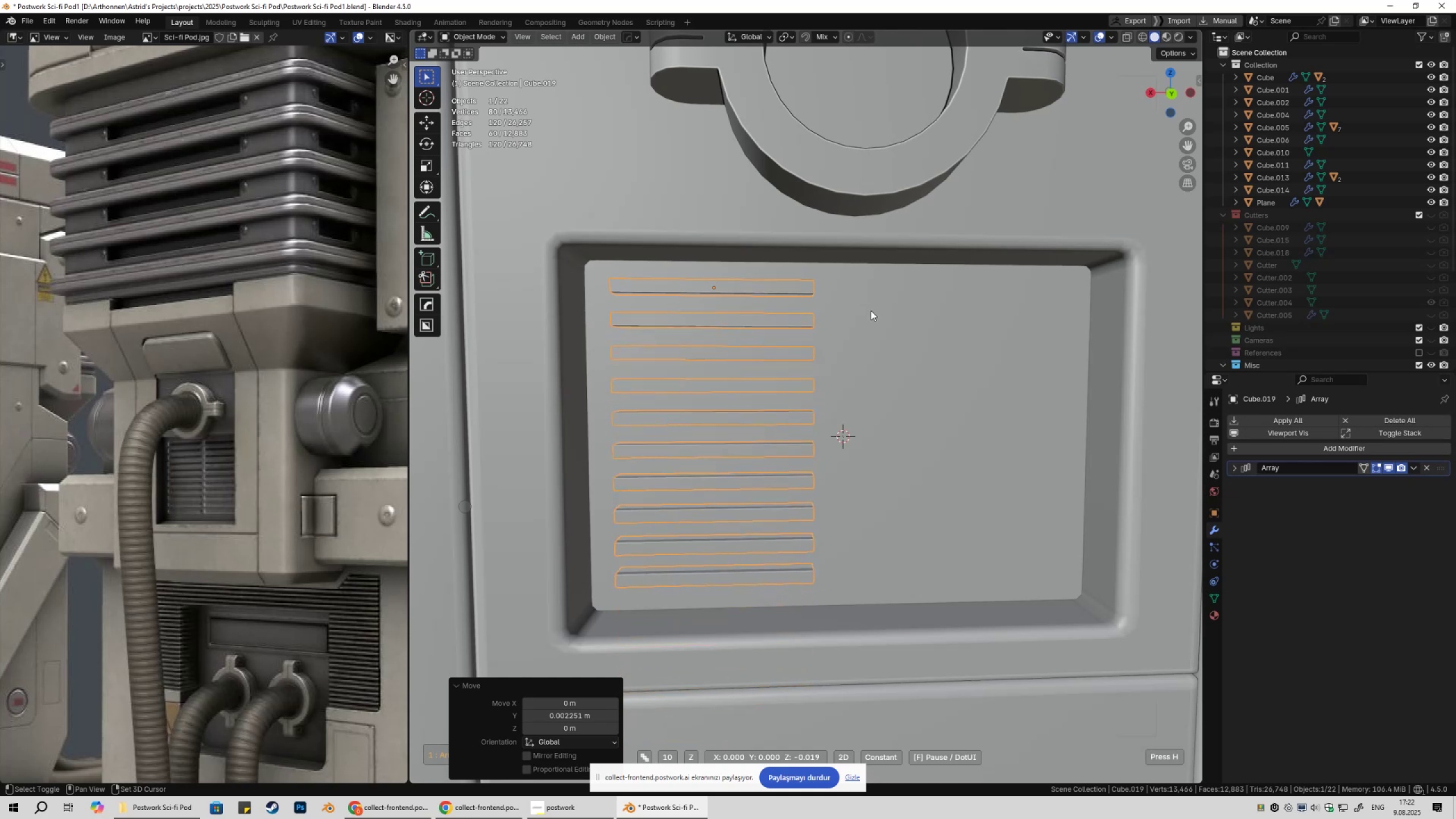 
hold_key(key=ShiftLeft, duration=1.28)
left_click([871, 311])
 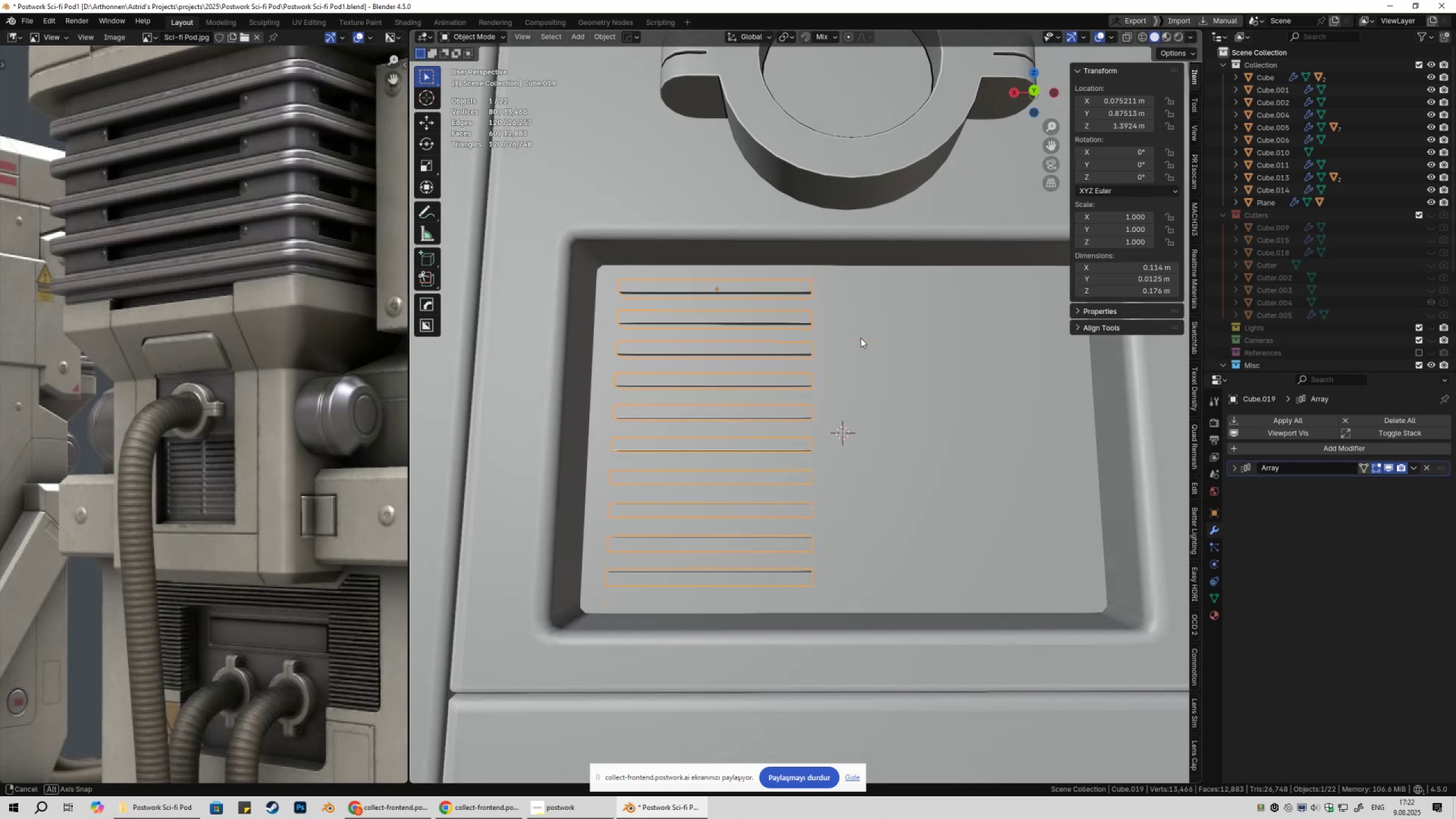 
scroll: coordinate [865, 338], scroll_direction: down, amount: 3.0
 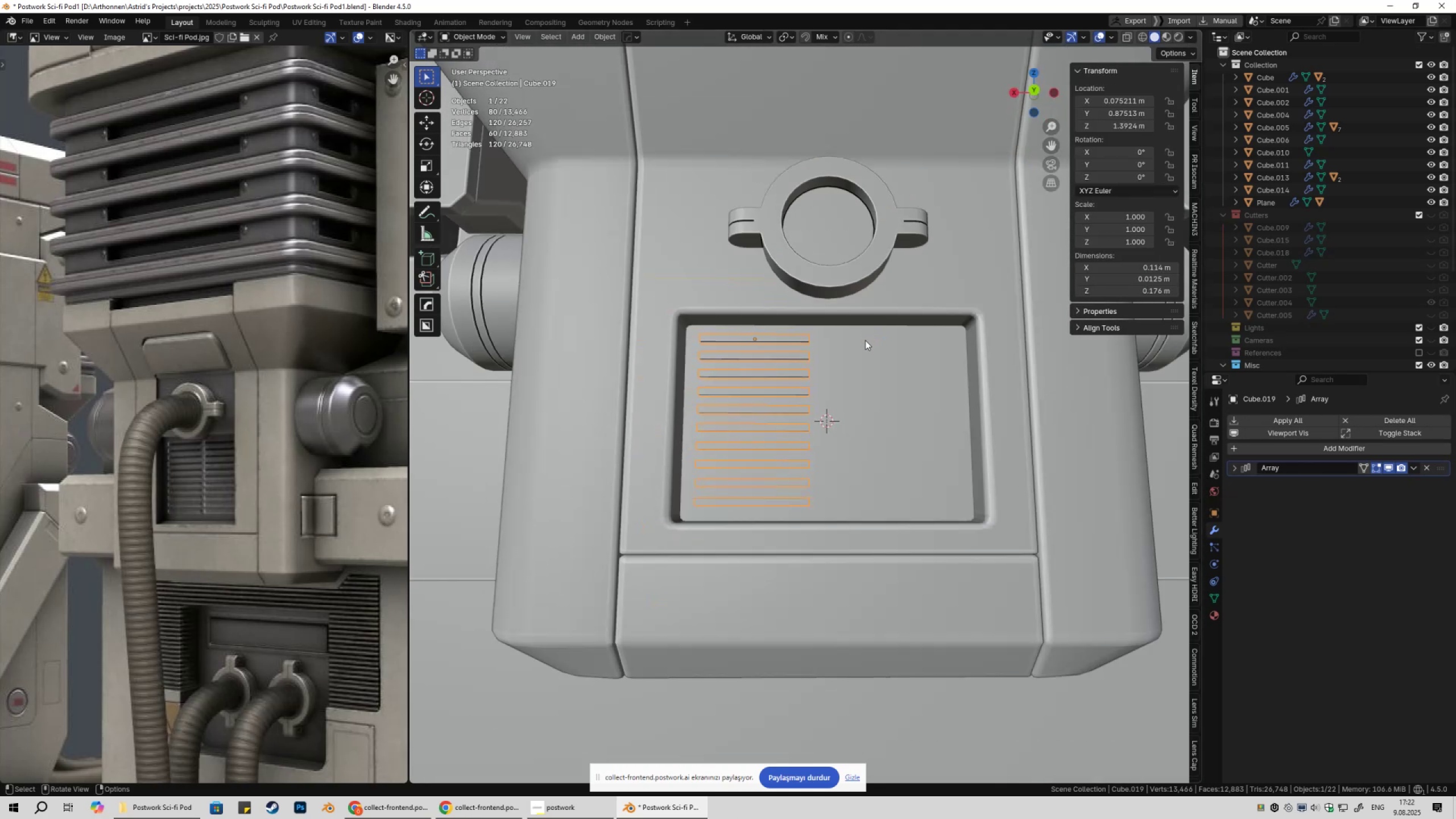 
left_click([865, 340])
 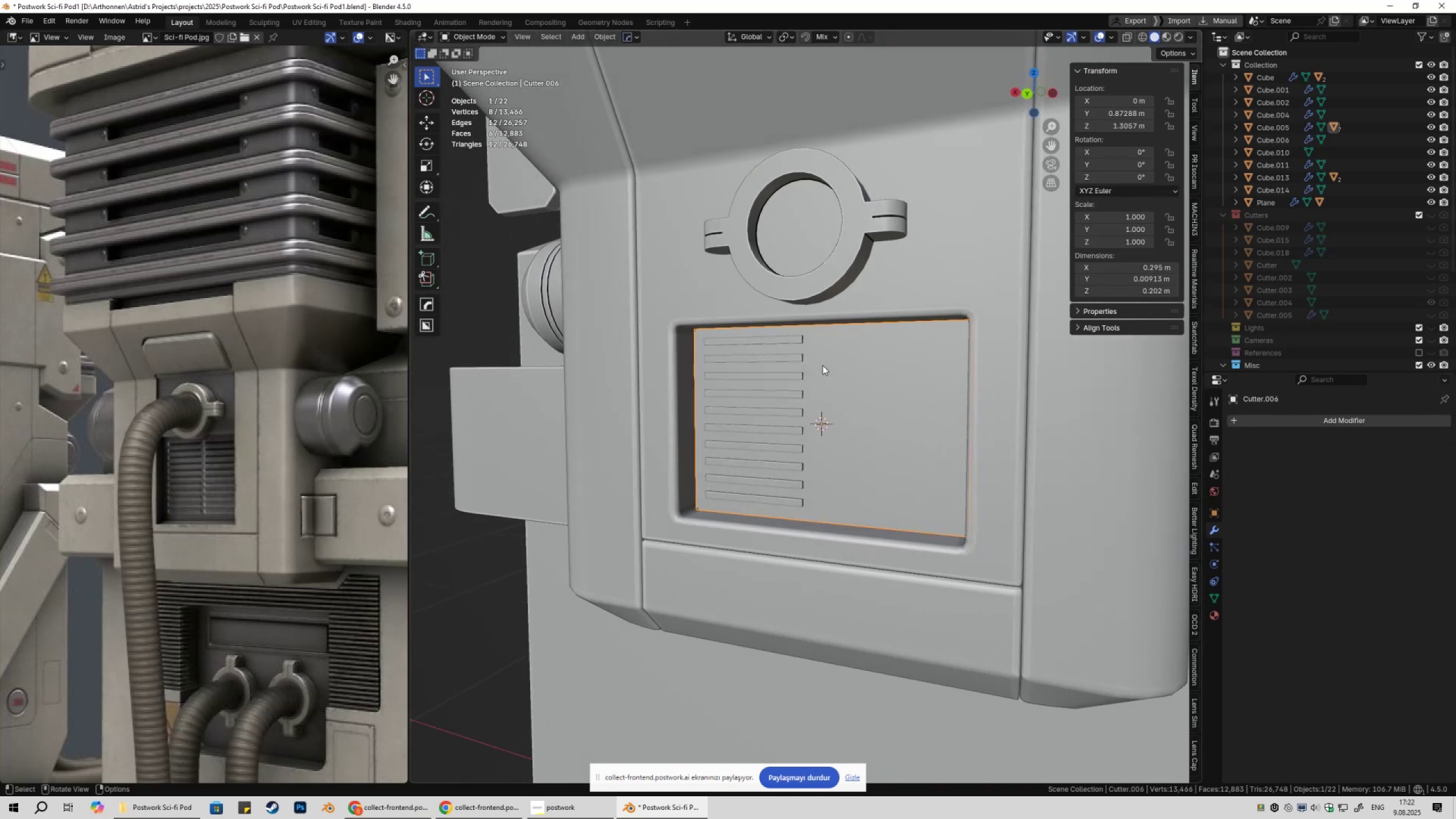 
left_click([792, 357])
 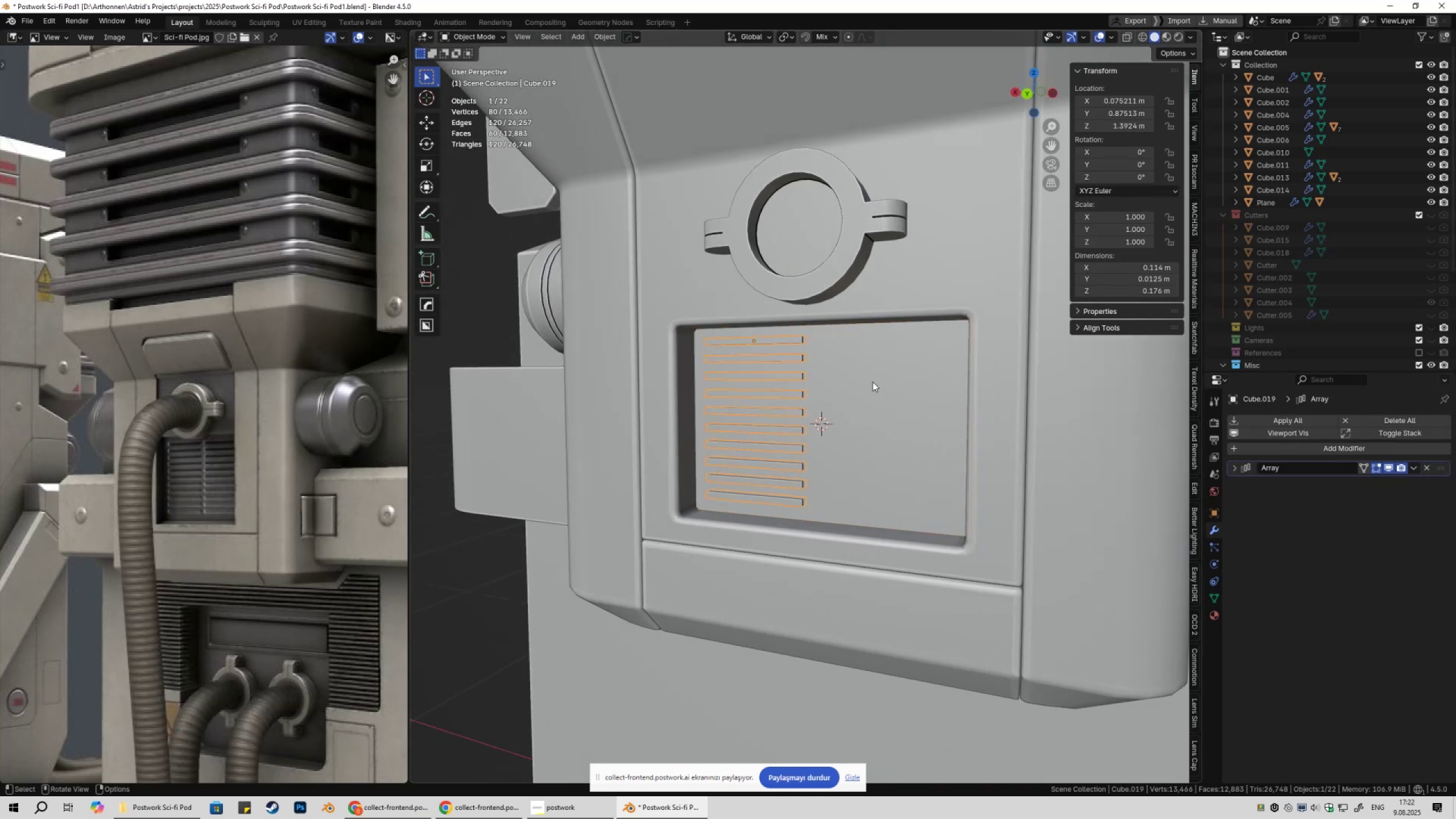 
scroll: coordinate [869, 381], scroll_direction: up, amount: 1.0
 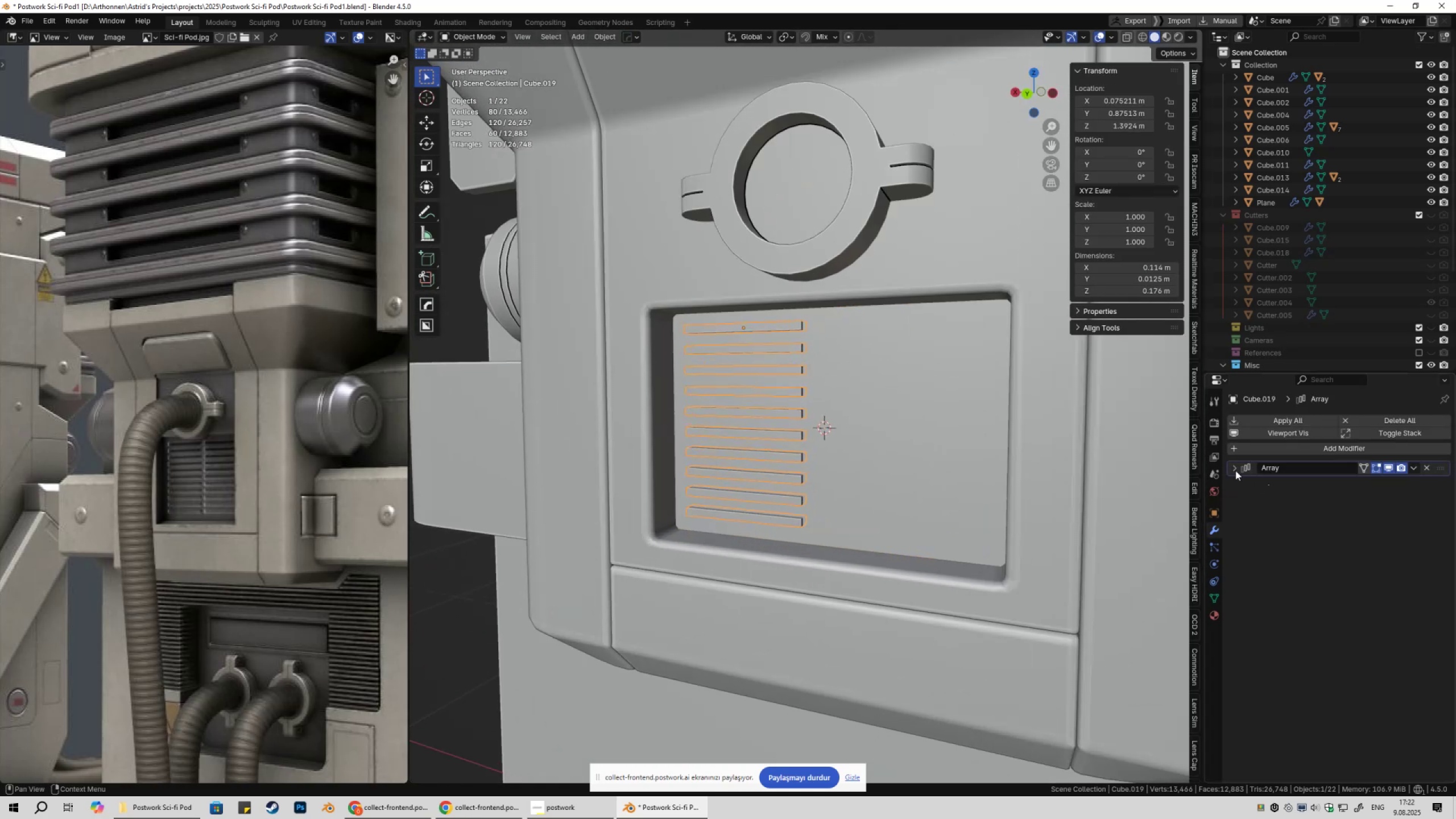 
left_click([1232, 470])
 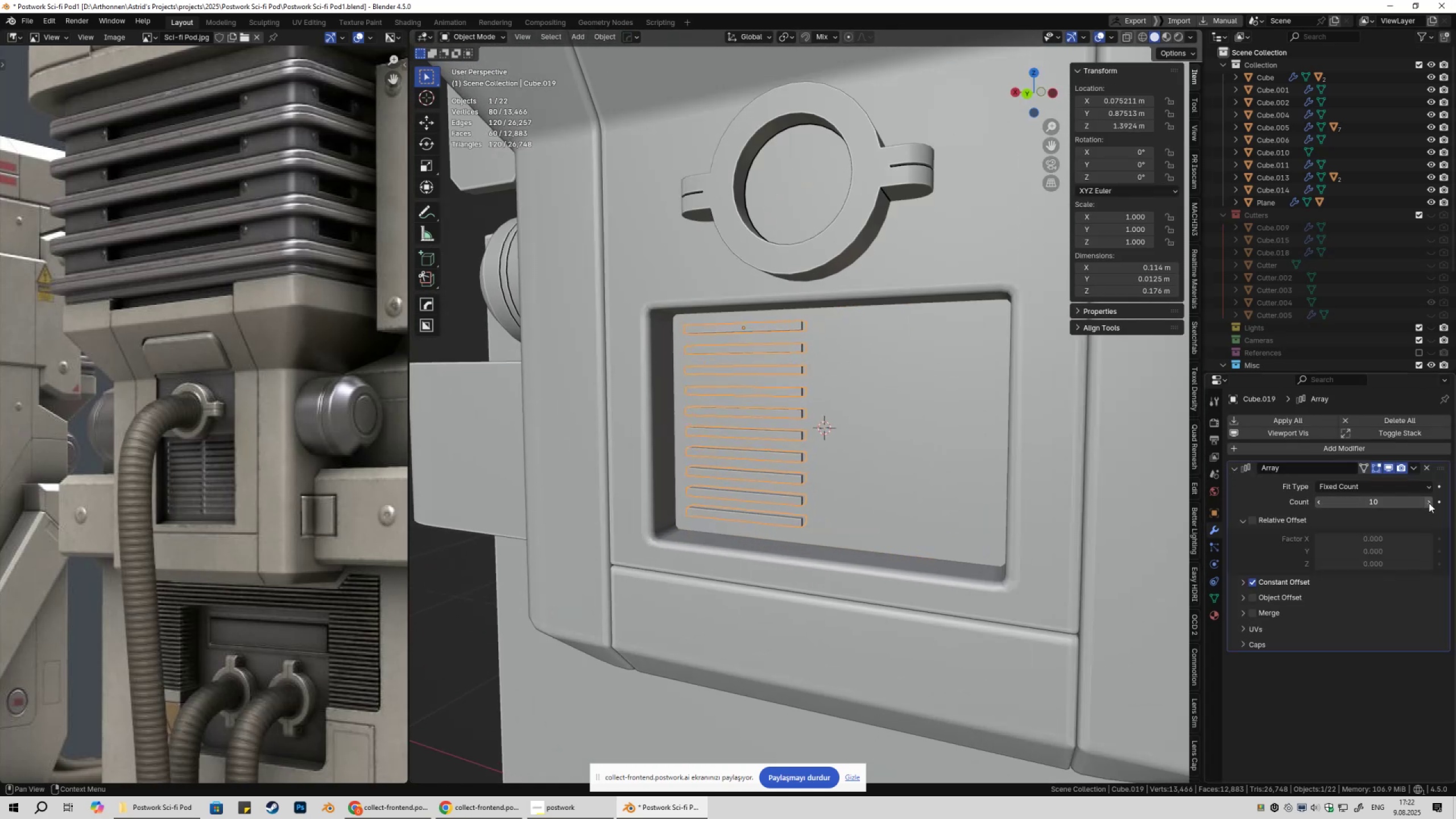 
double_click([1429, 503])
 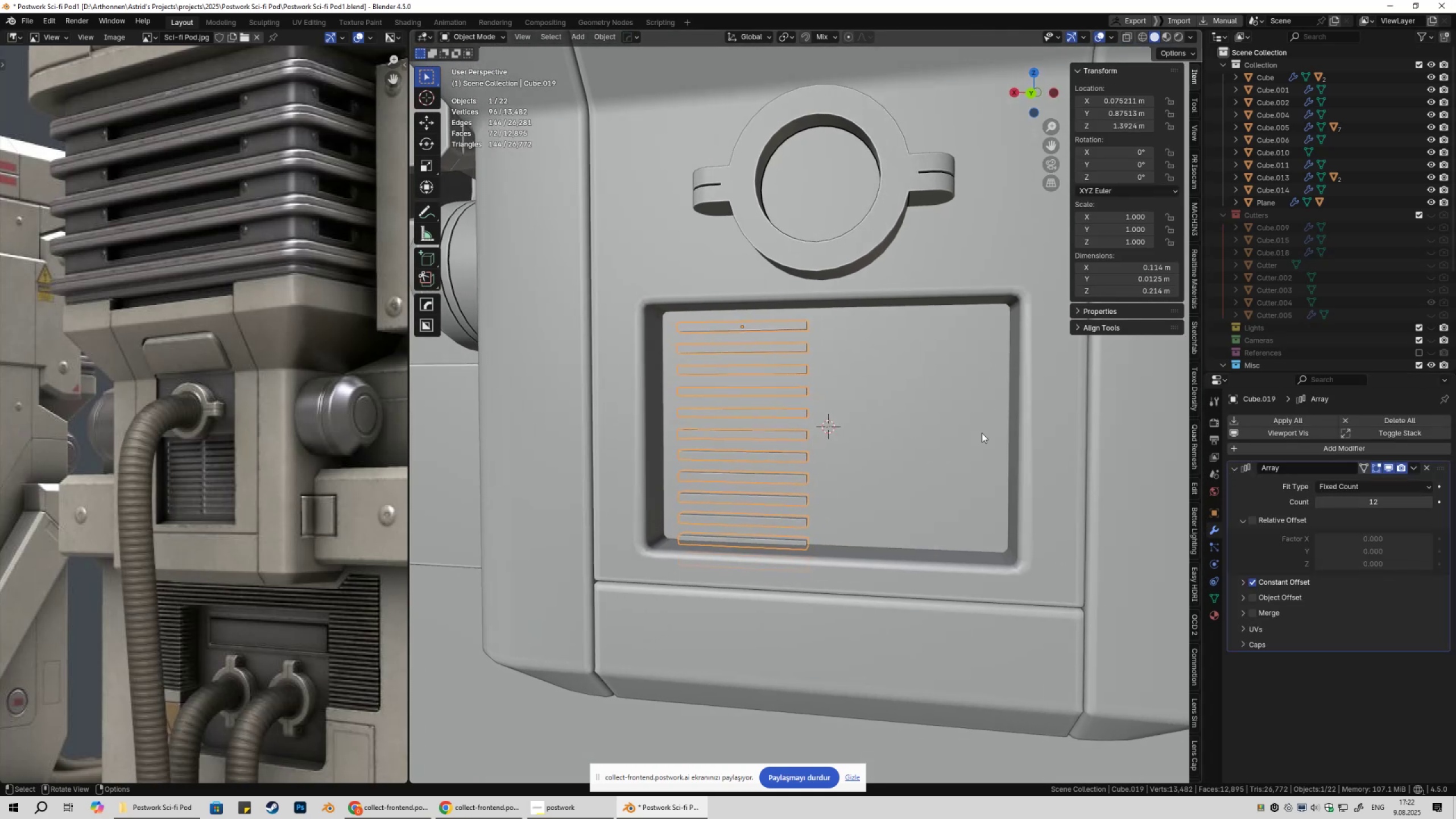 
key(Numpad1)
 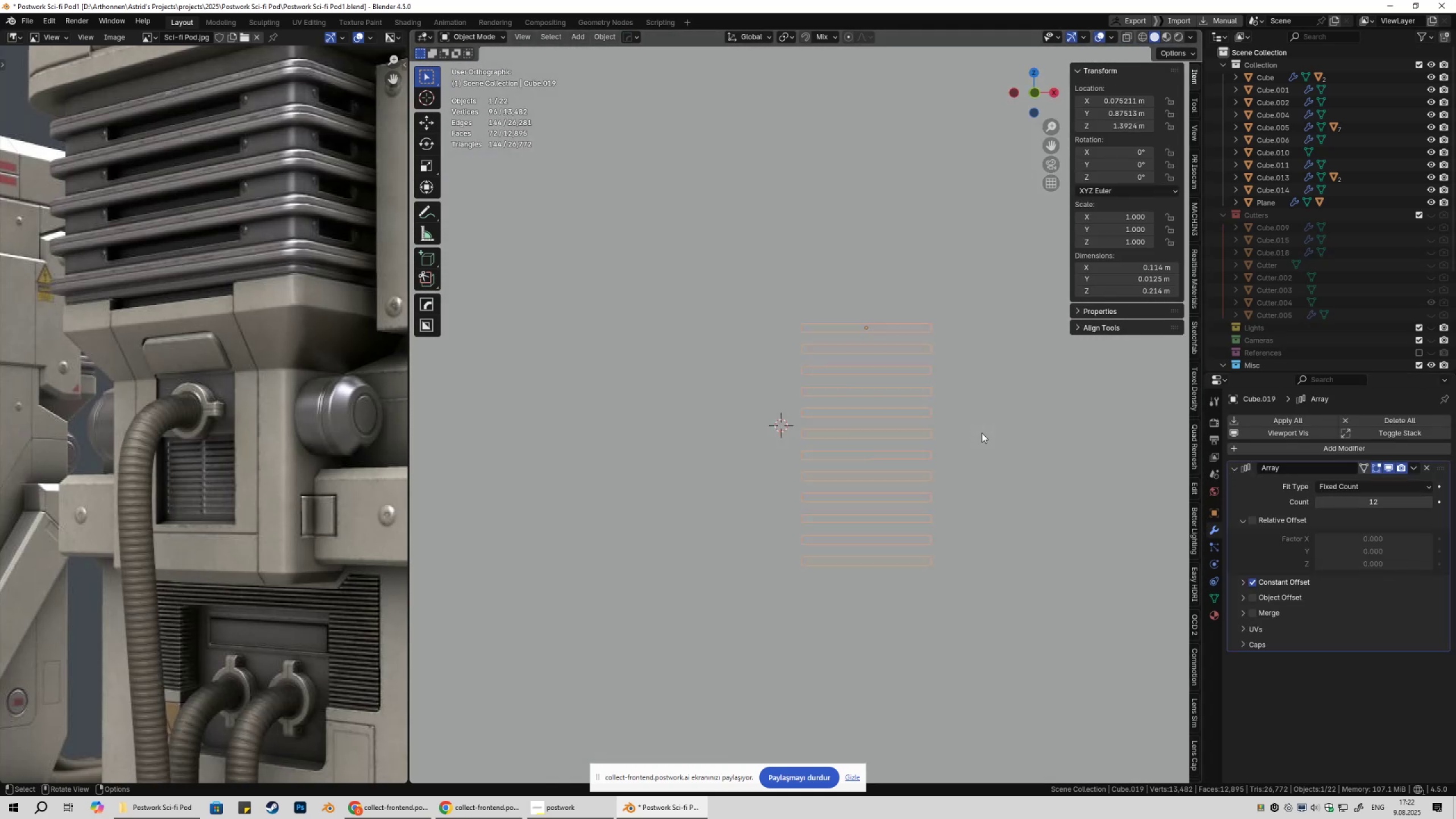 
key(Numpad9)
 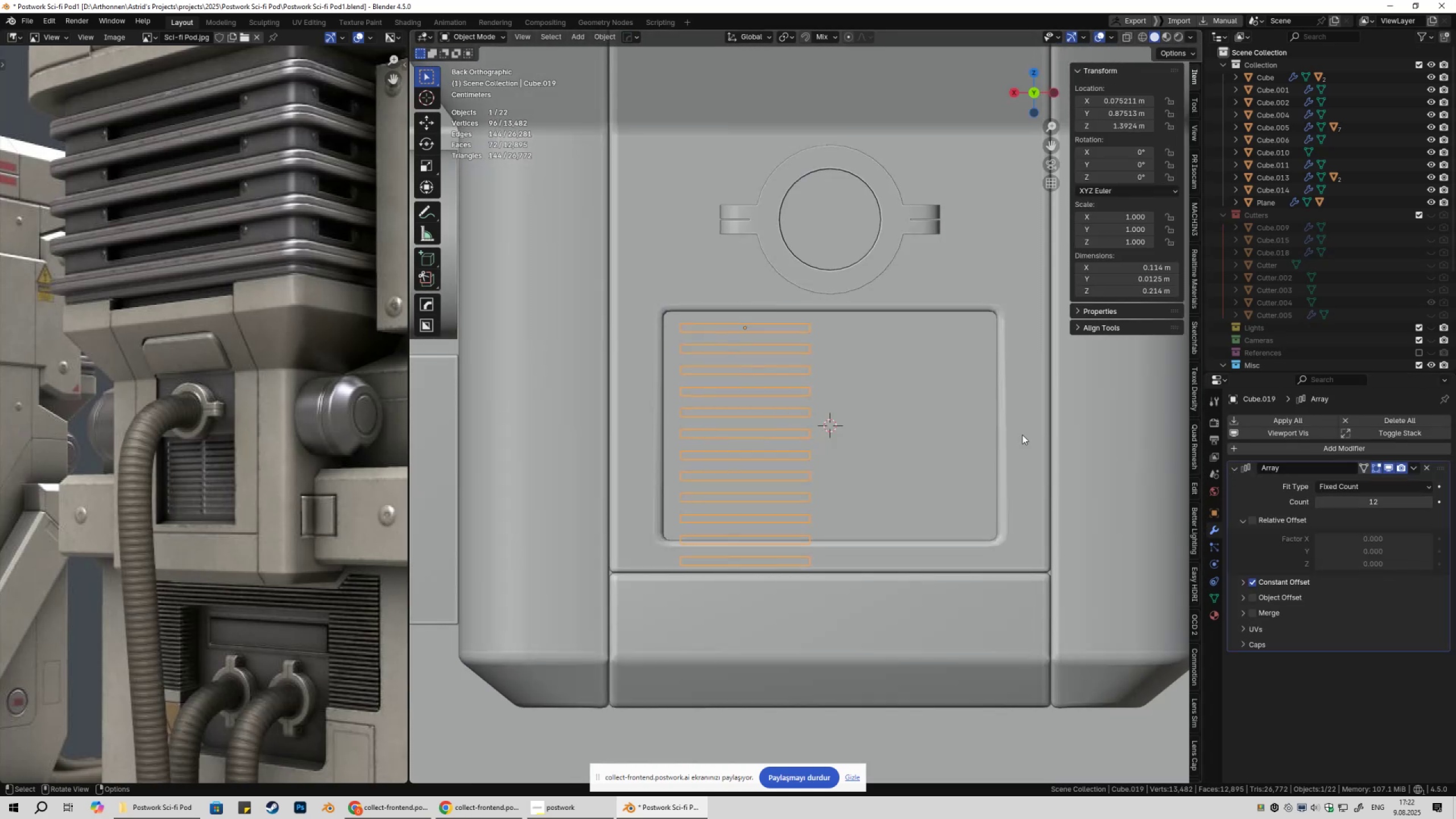 
key(Q)
 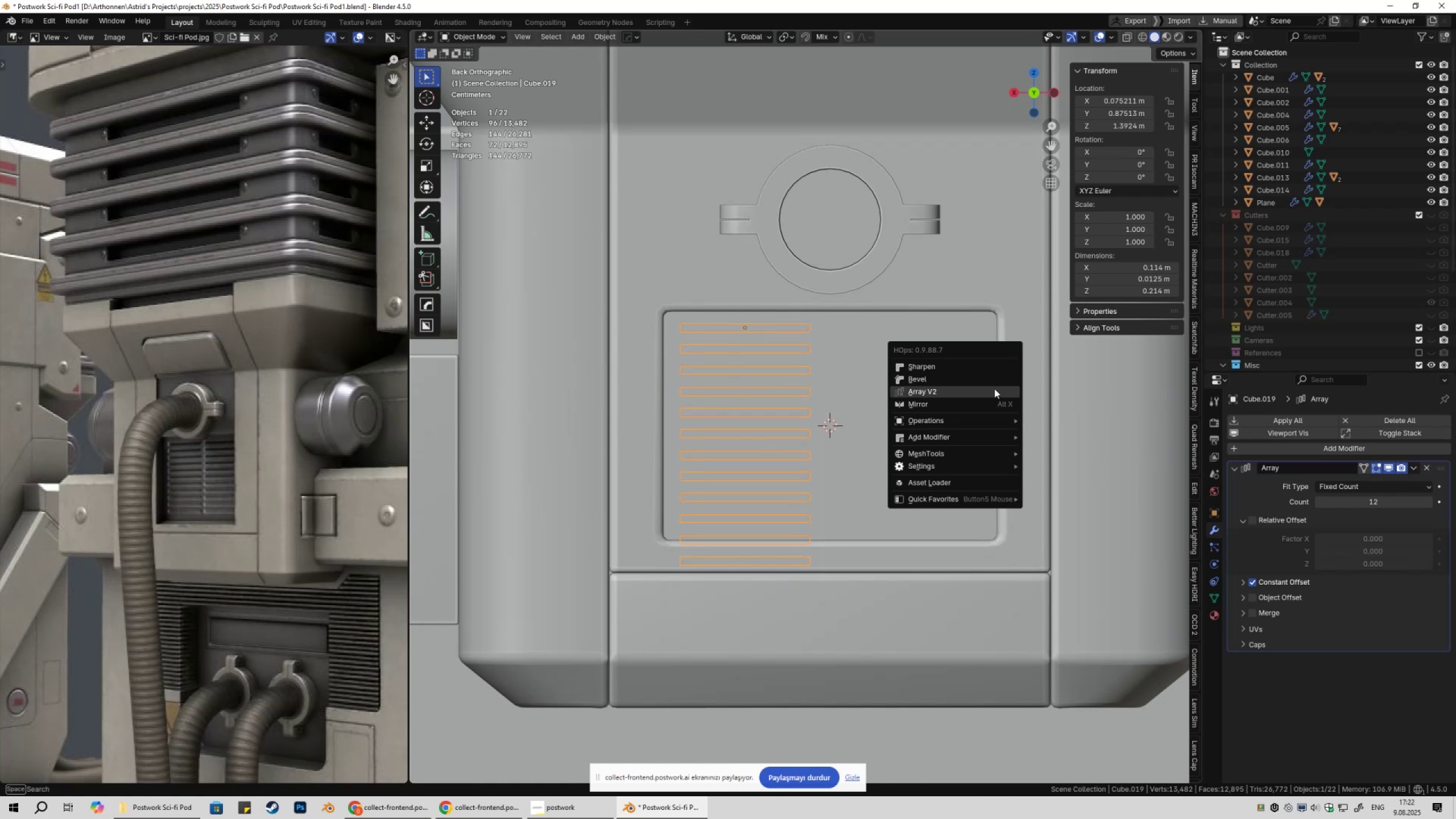 
hold_key(key=ShiftLeft, duration=1.52)
 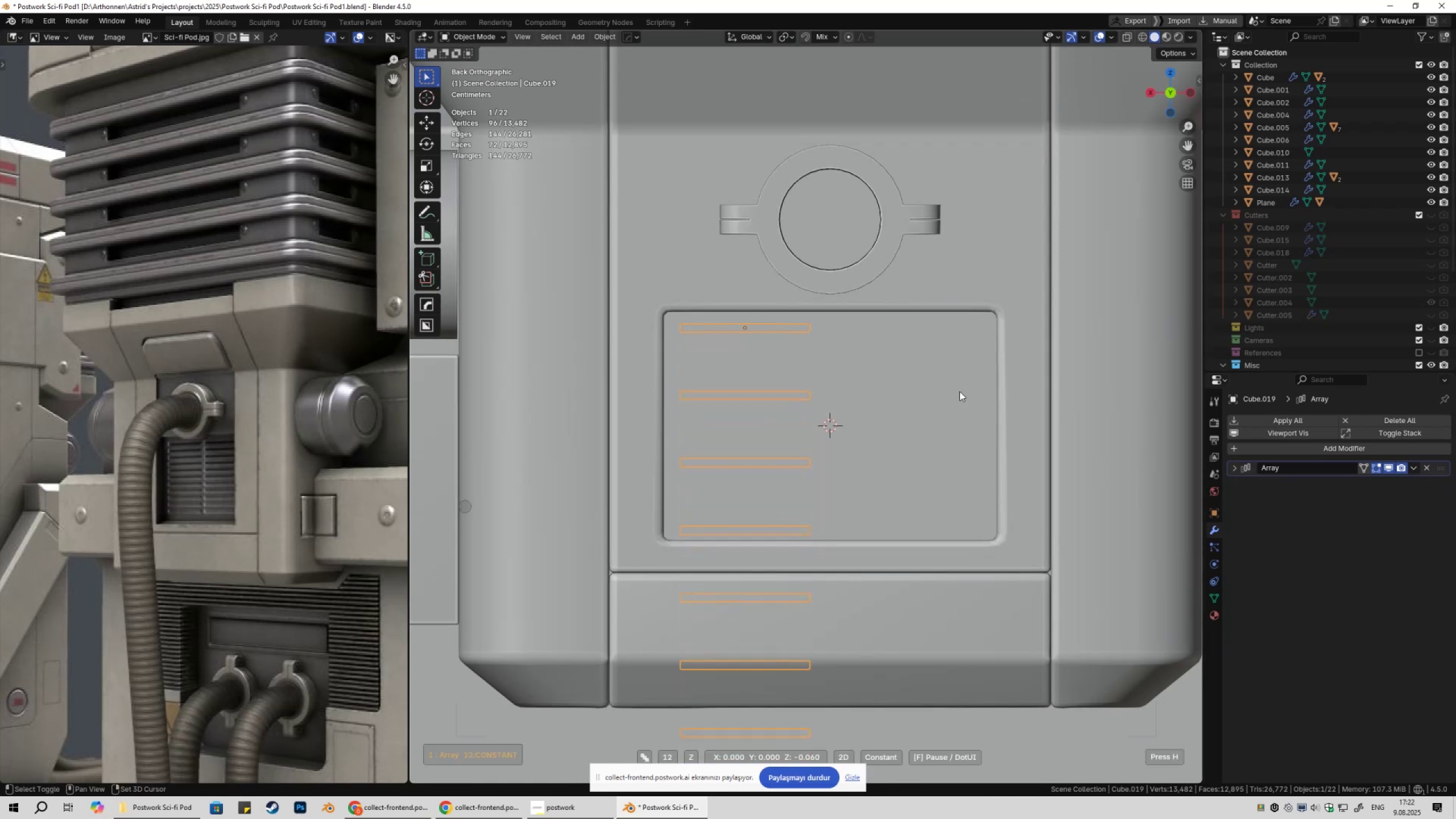 
hold_key(key=ShiftLeft, duration=1.53)
 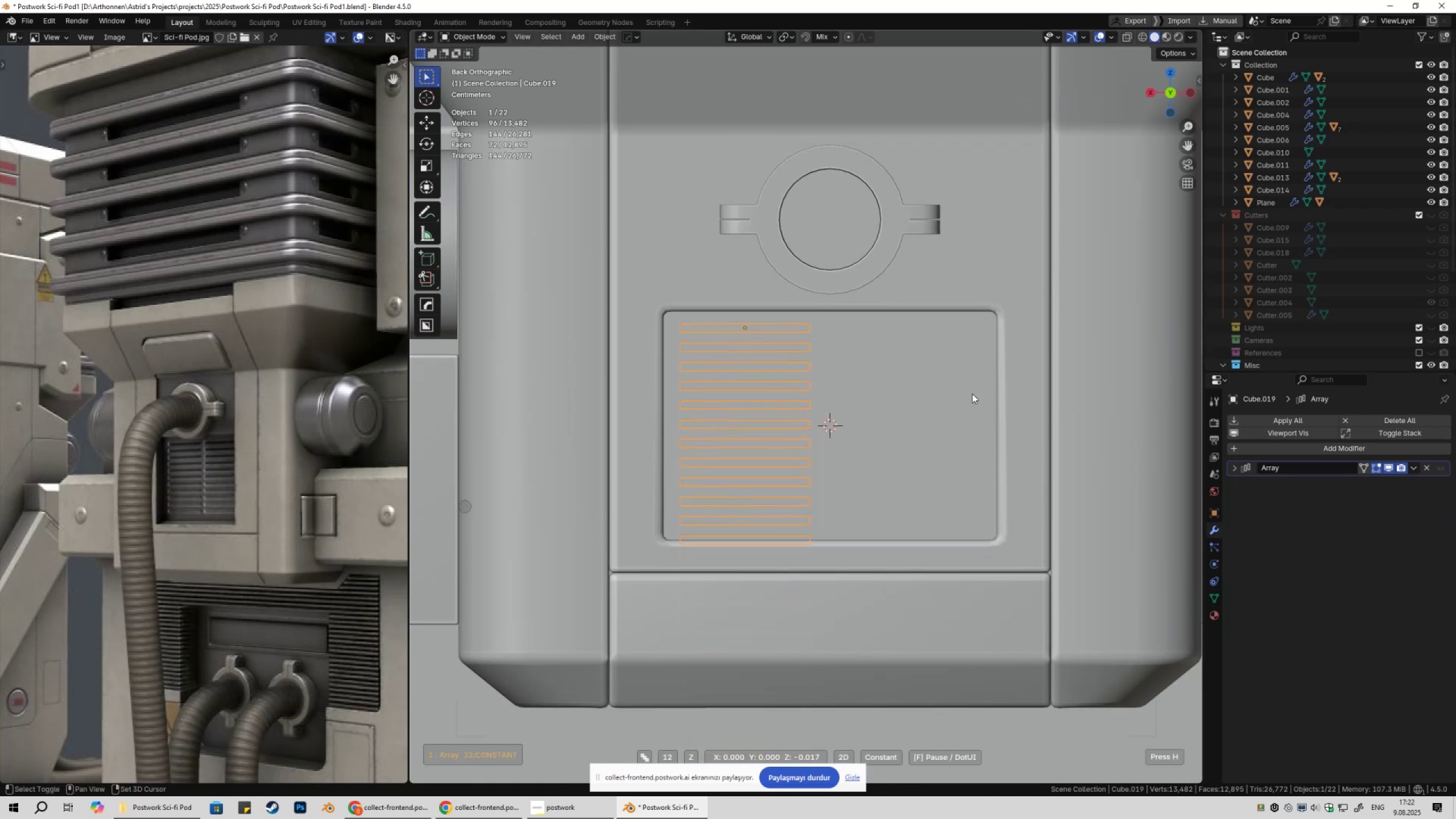 
hold_key(key=ShiftLeft, duration=1.51)
 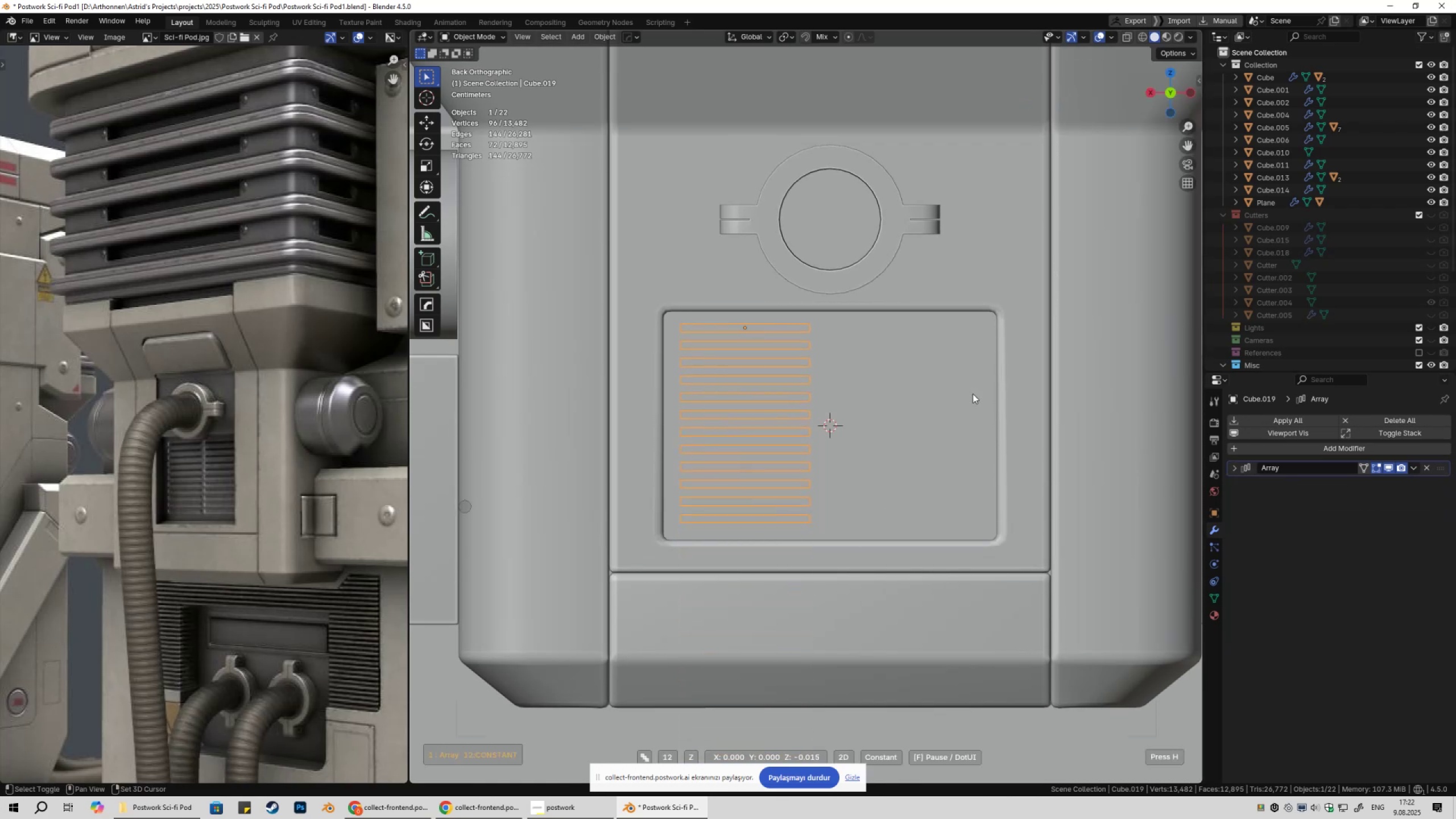 
hold_key(key=ShiftLeft, duration=1.06)
 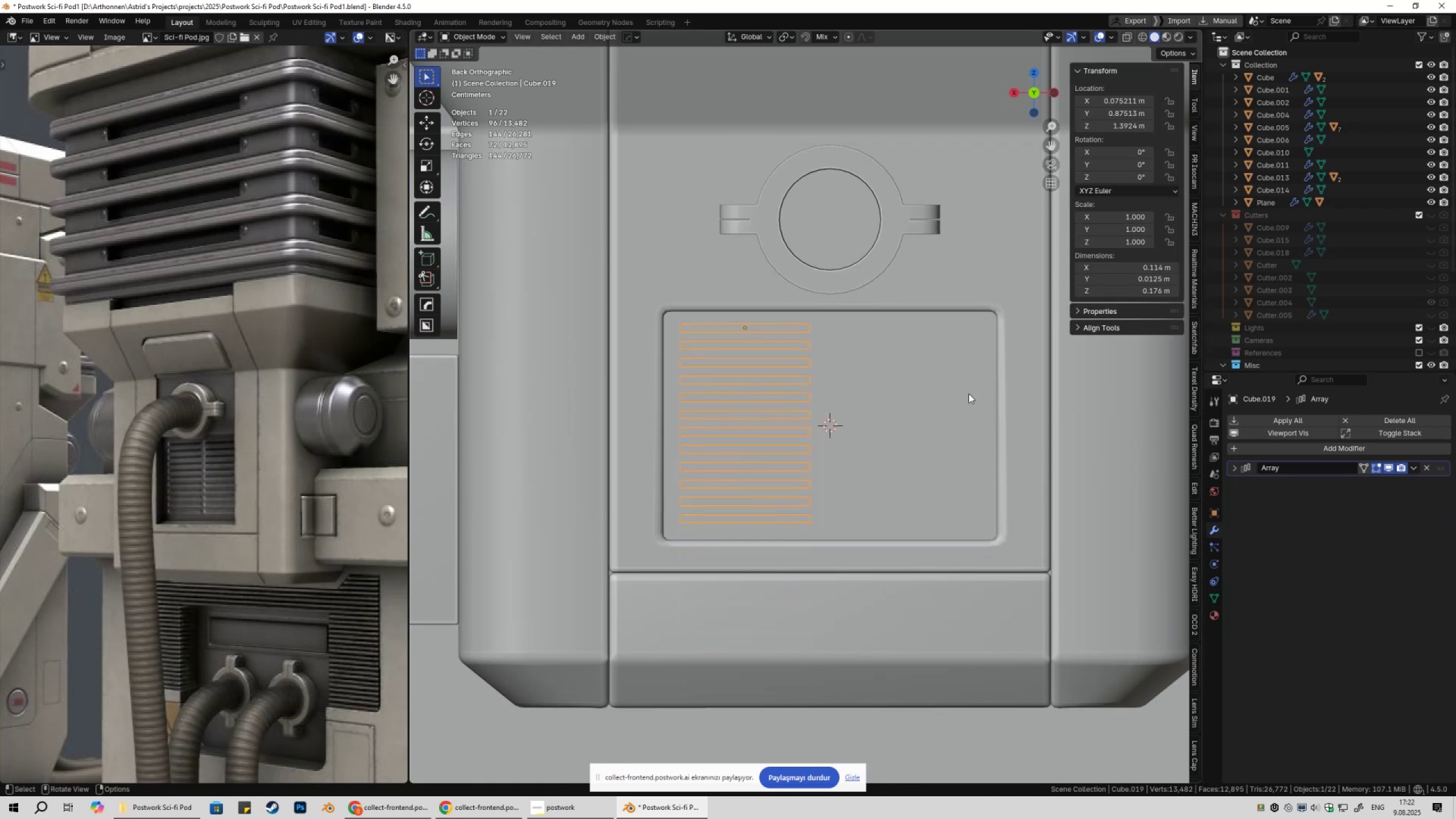 
scroll: coordinate [967, 392], scroll_direction: up, amount: 1.0
 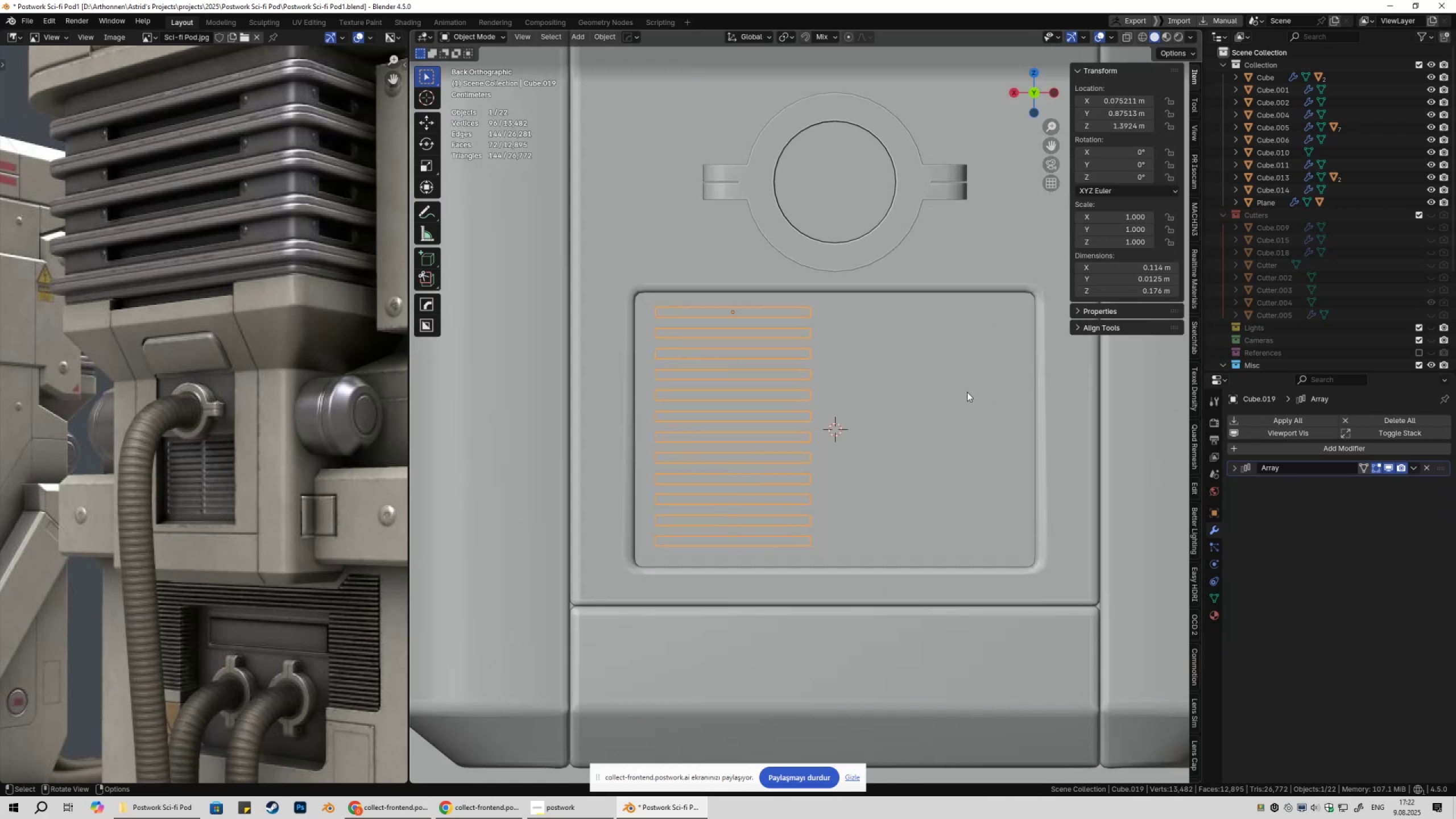 
type(gz)
 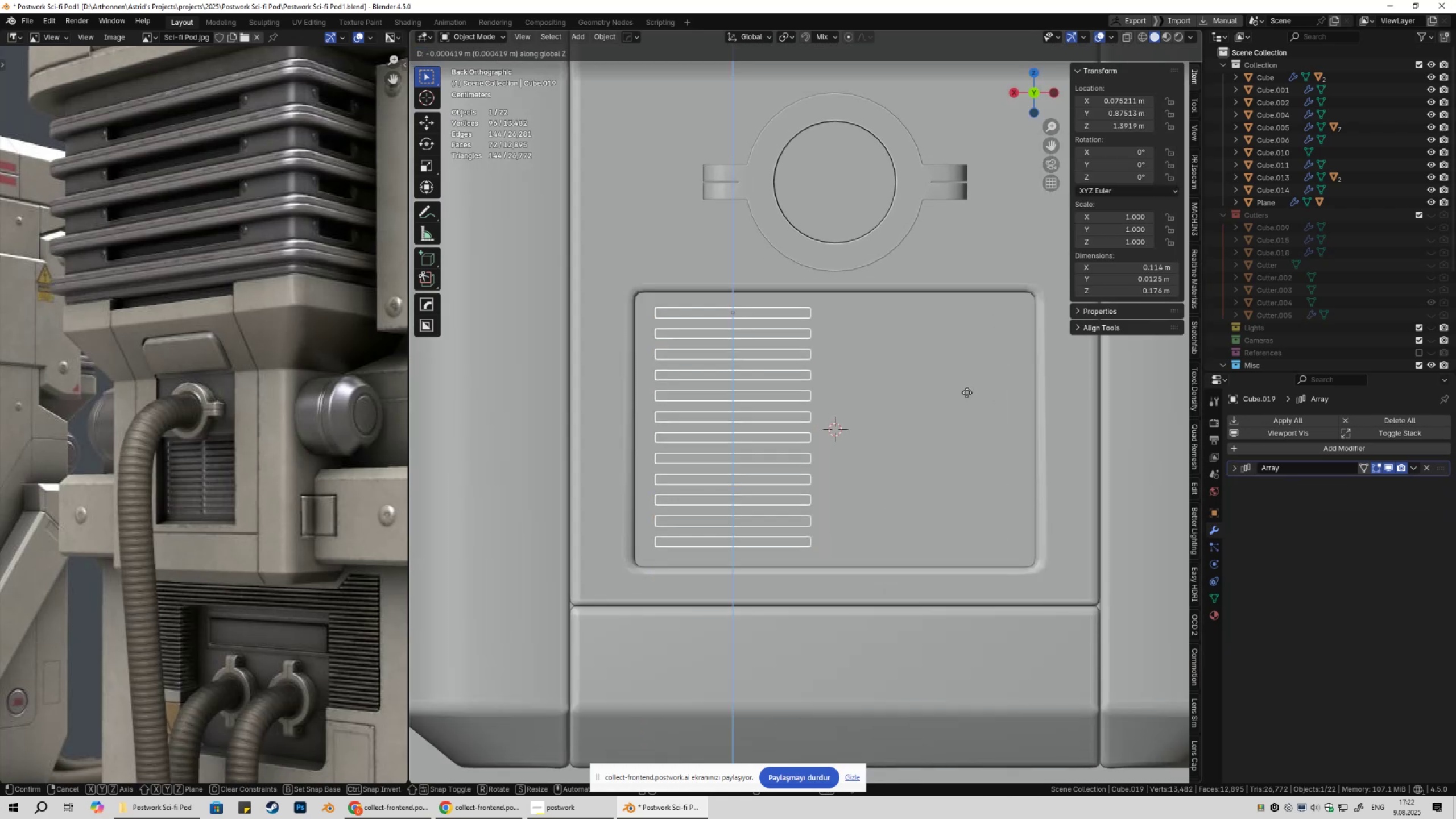 
hold_key(key=ShiftLeft, duration=1.53)
 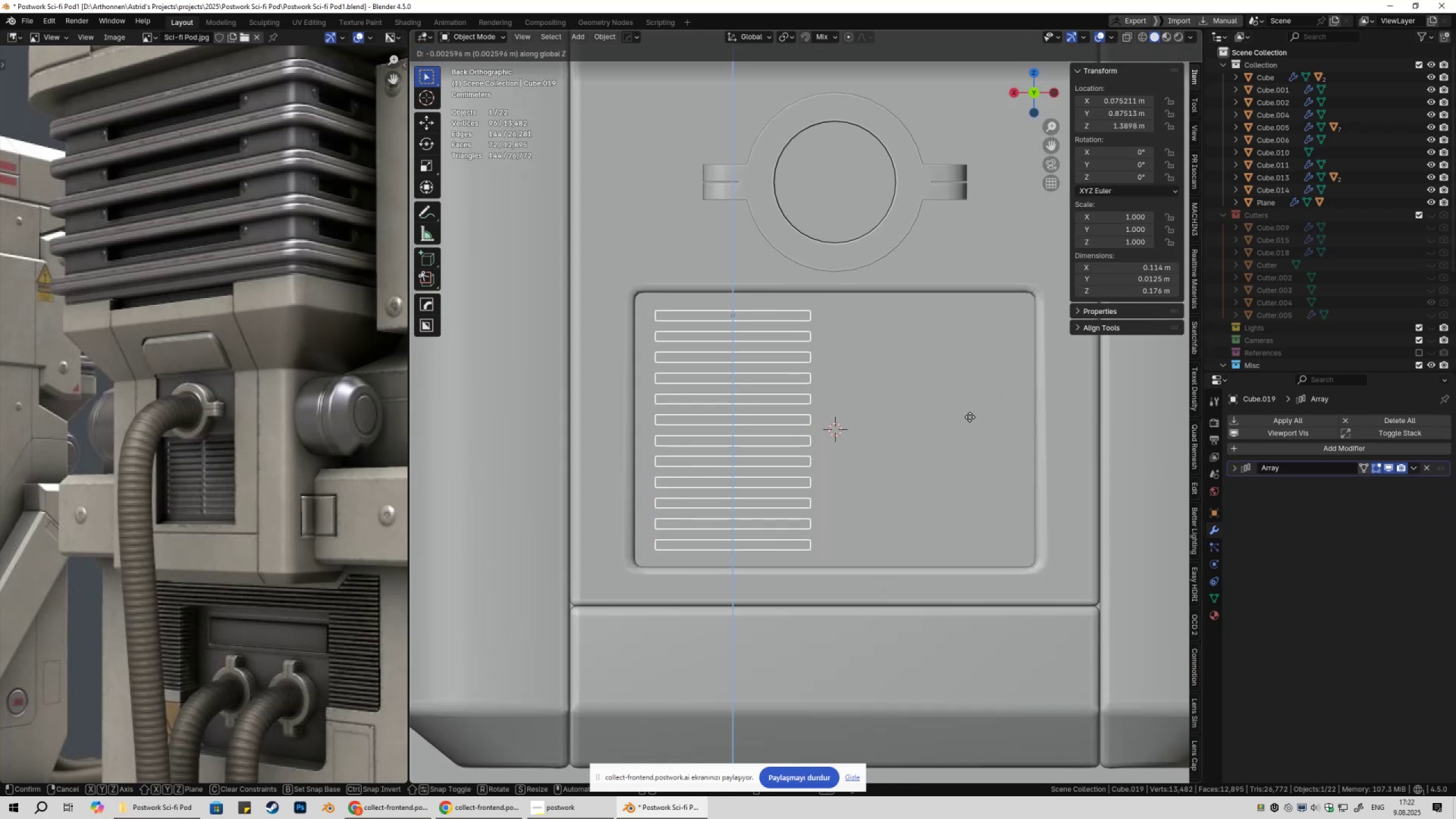 
hold_key(key=ShiftLeft, duration=1.51)
 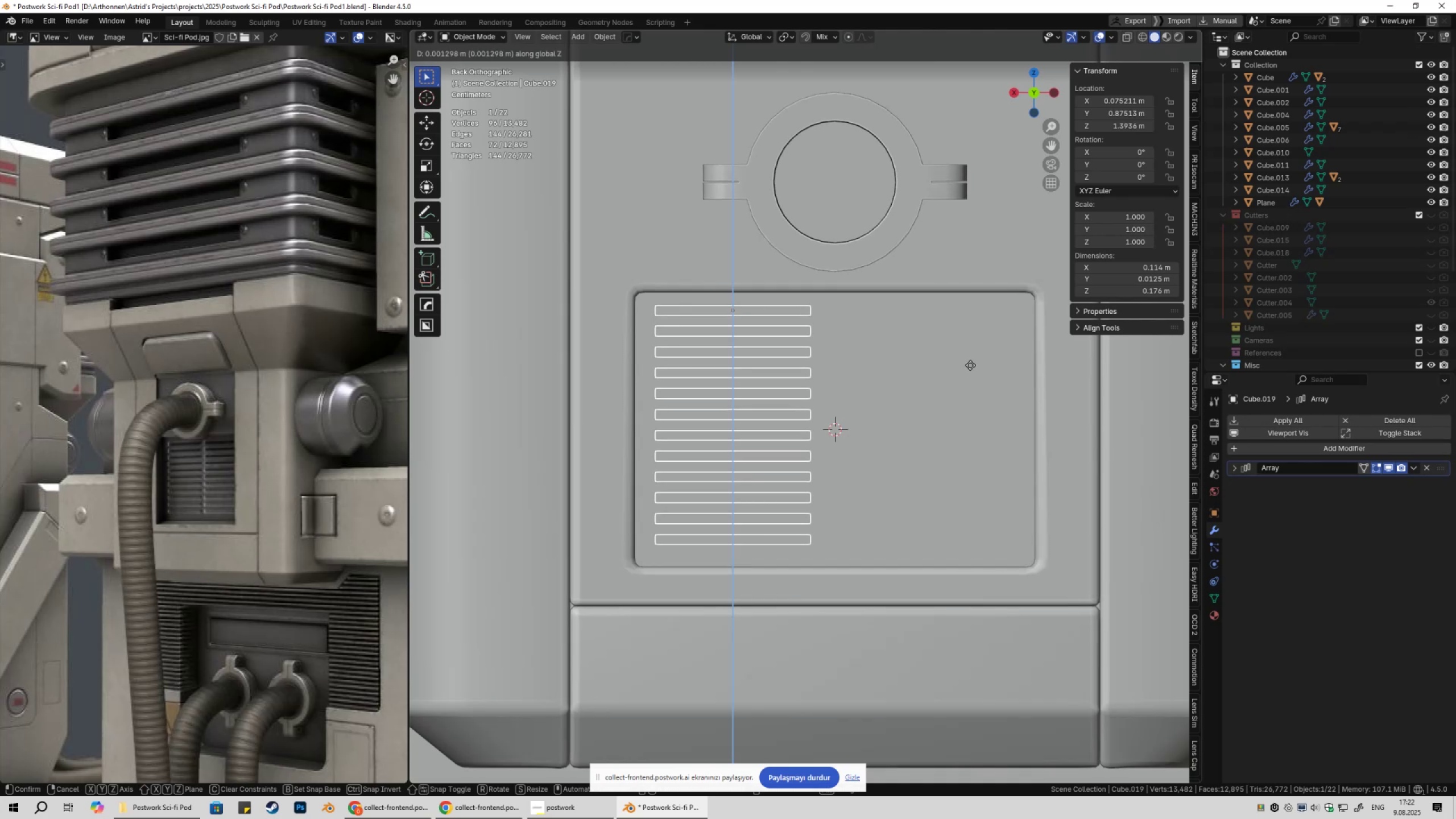 
hold_key(key=ShiftLeft, duration=1.53)
 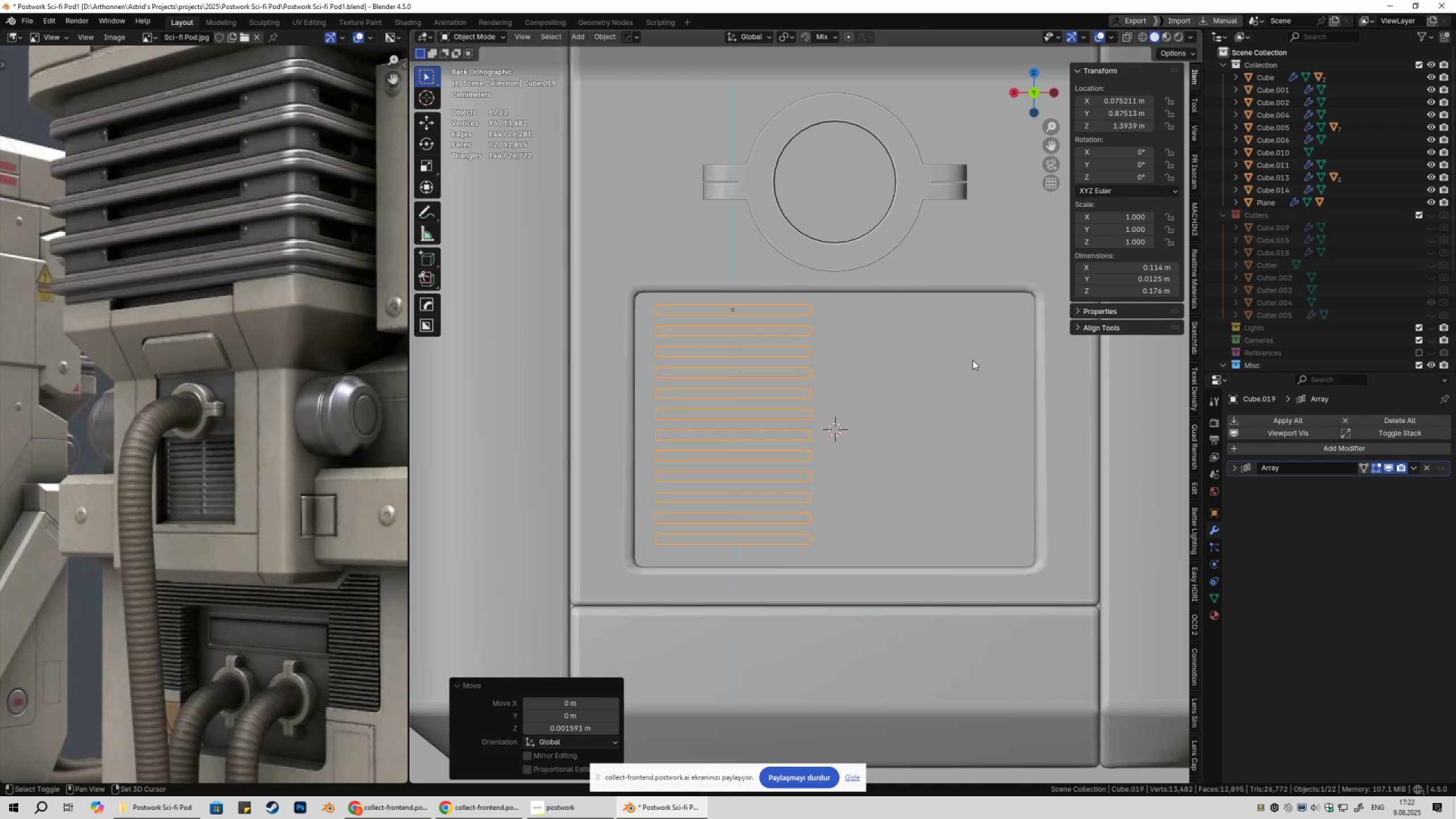 
key(Shift+ShiftLeft)
 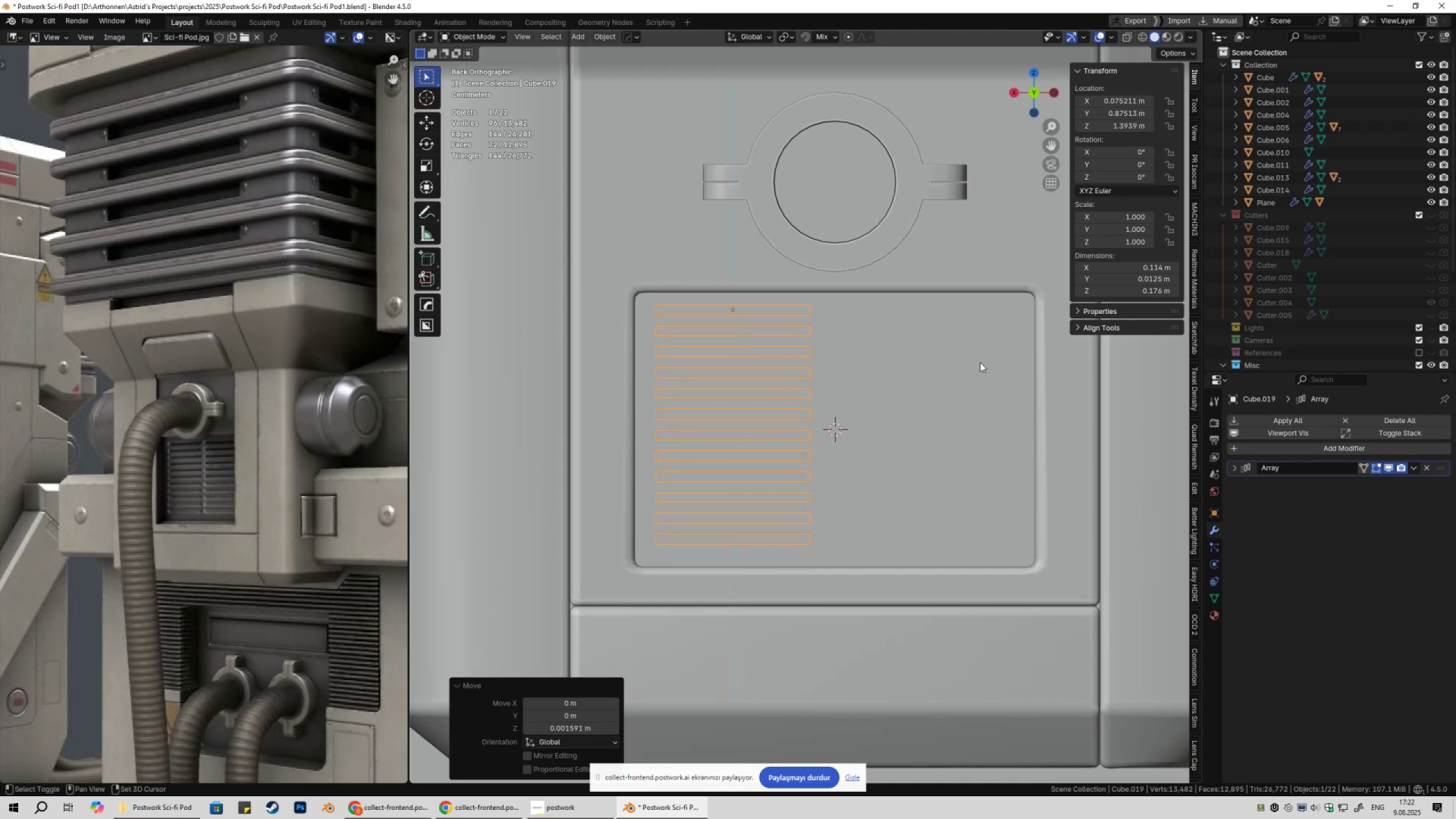 
left_click([973, 360])
 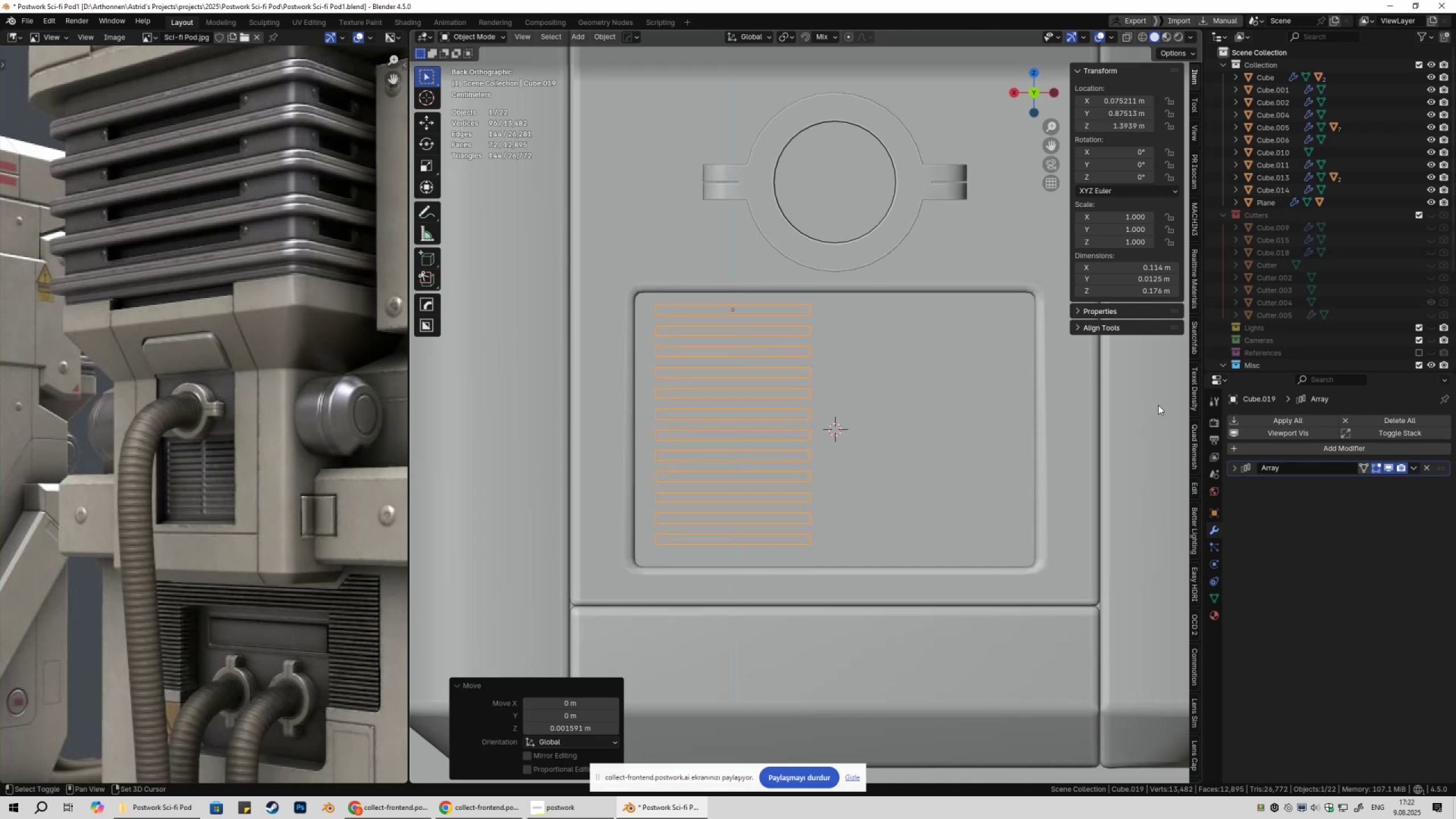 
key(Shift+ShiftLeft)
 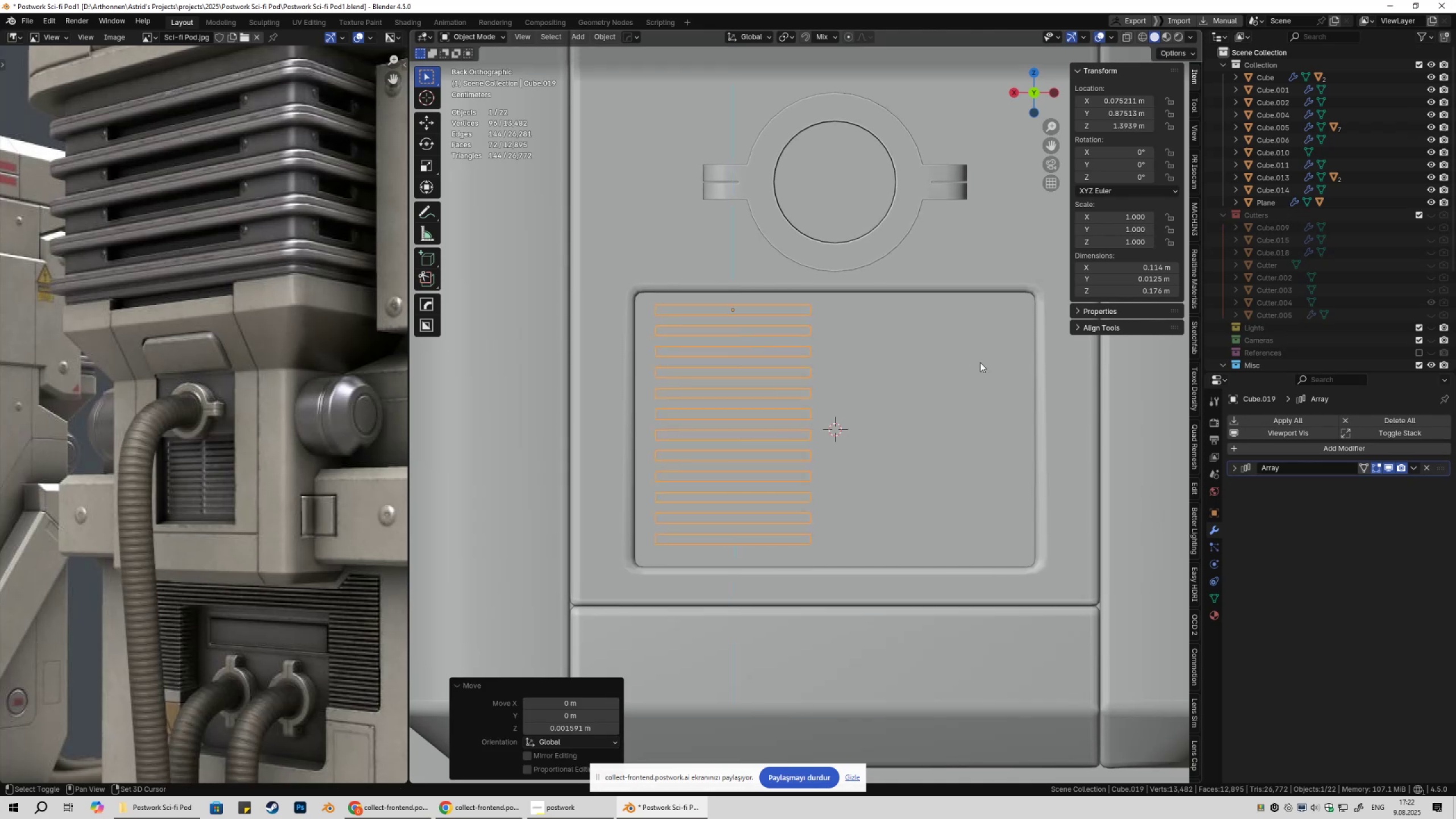 
key(Shift+ShiftLeft)
 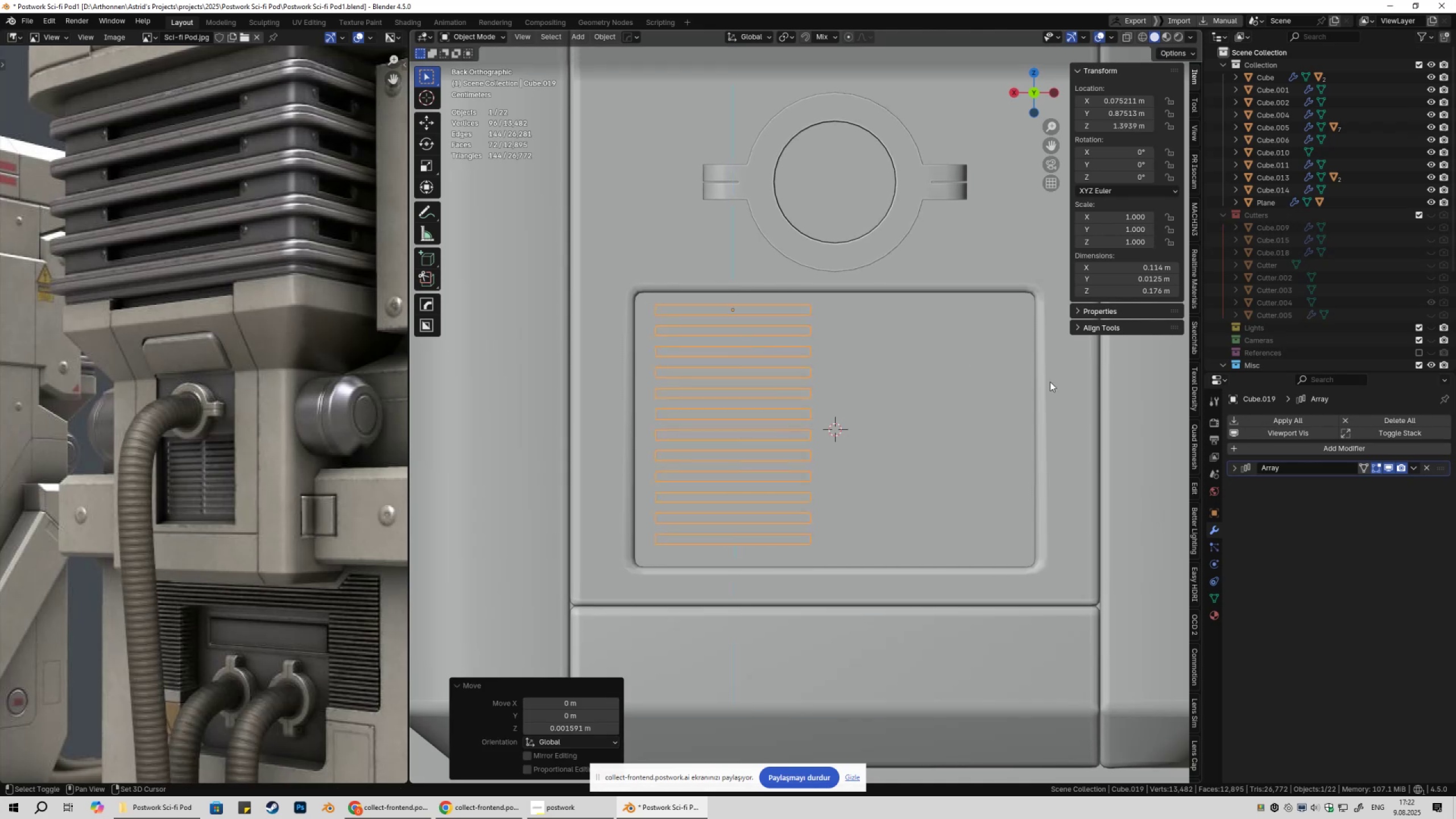 
key(Shift+ShiftLeft)
 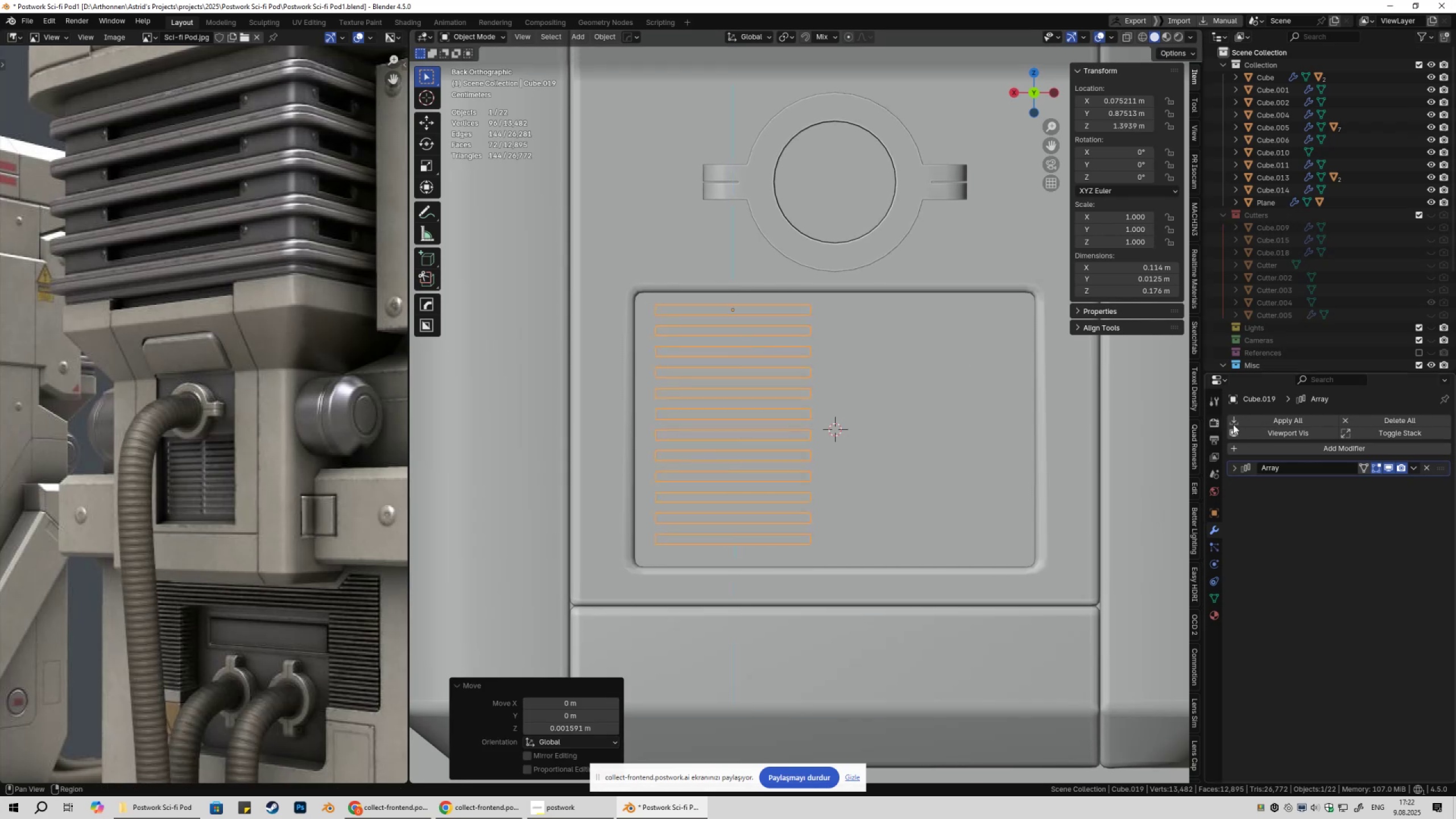 
key(Shift+ShiftLeft)
 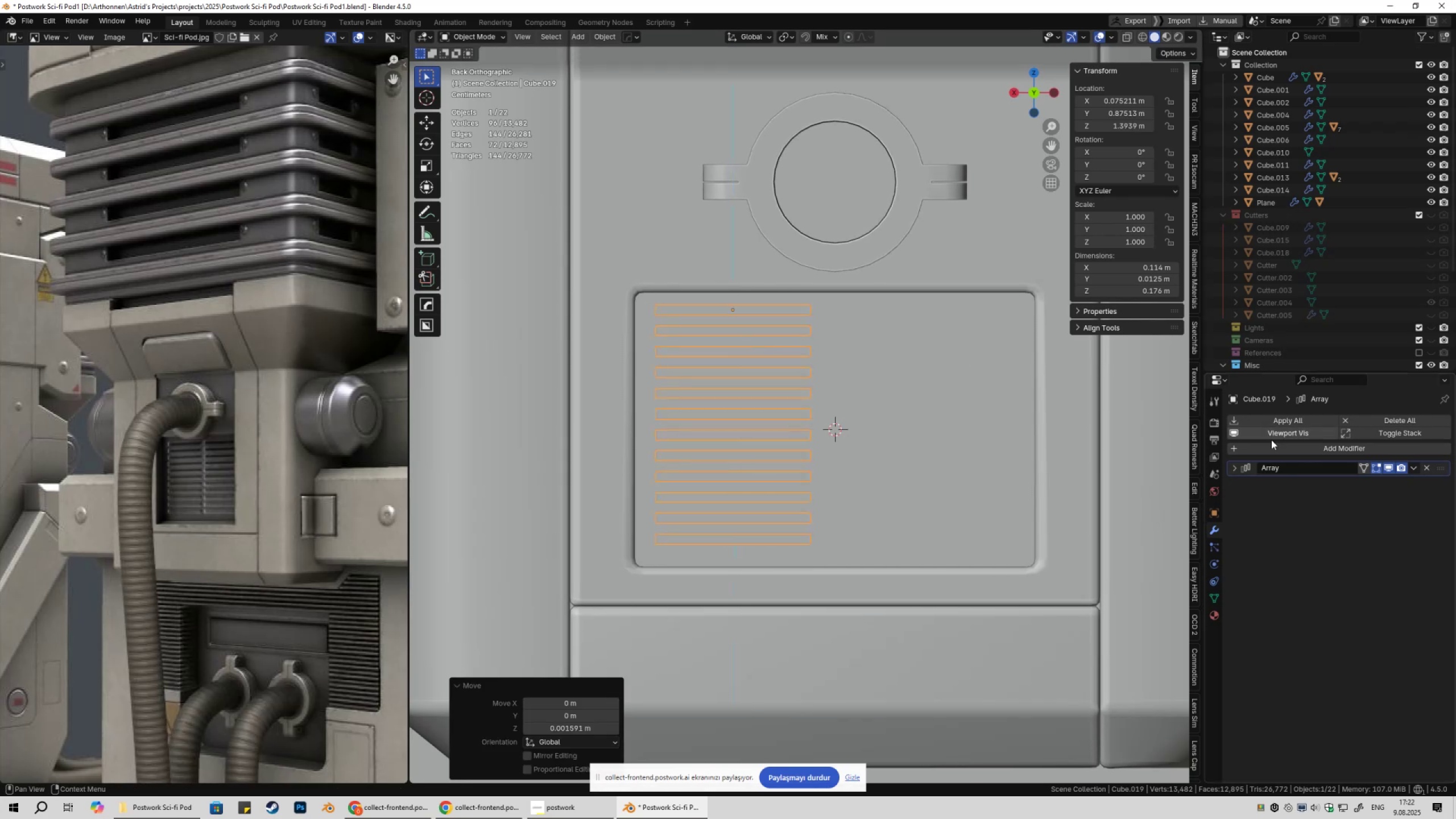 
key(Shift+ShiftLeft)
 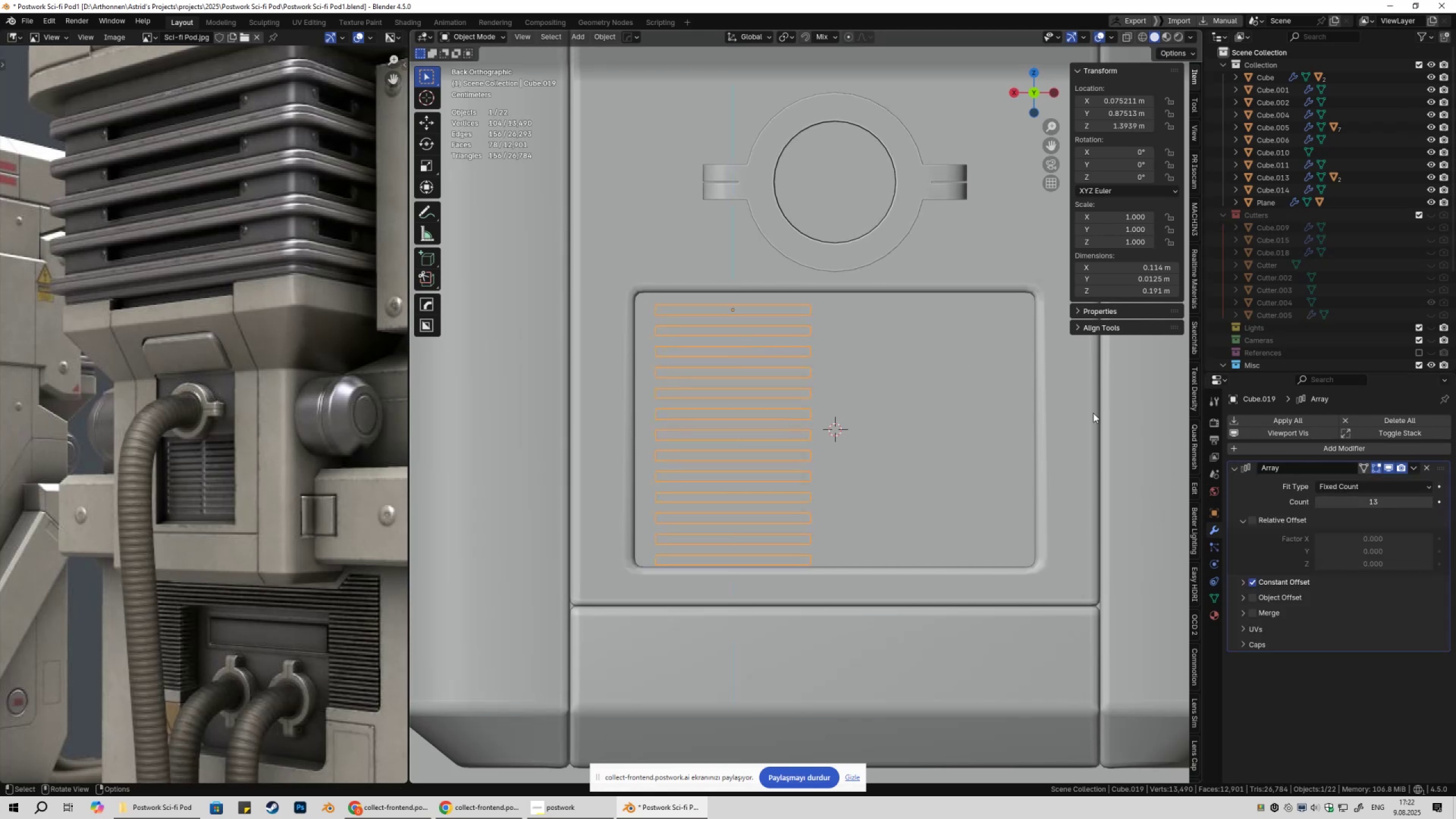 
type(gz)
 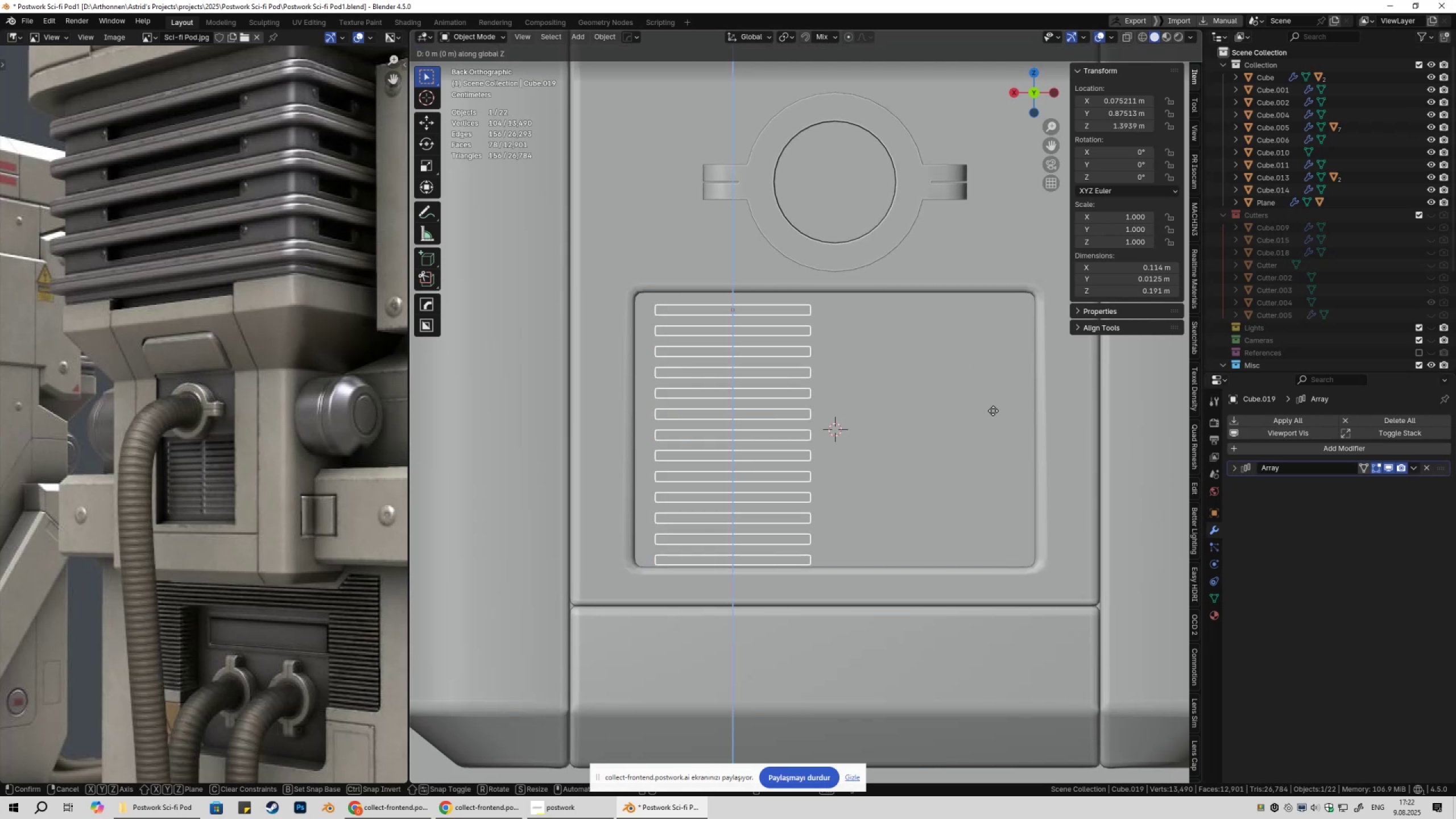 
hold_key(key=ShiftLeft, duration=1.5)
 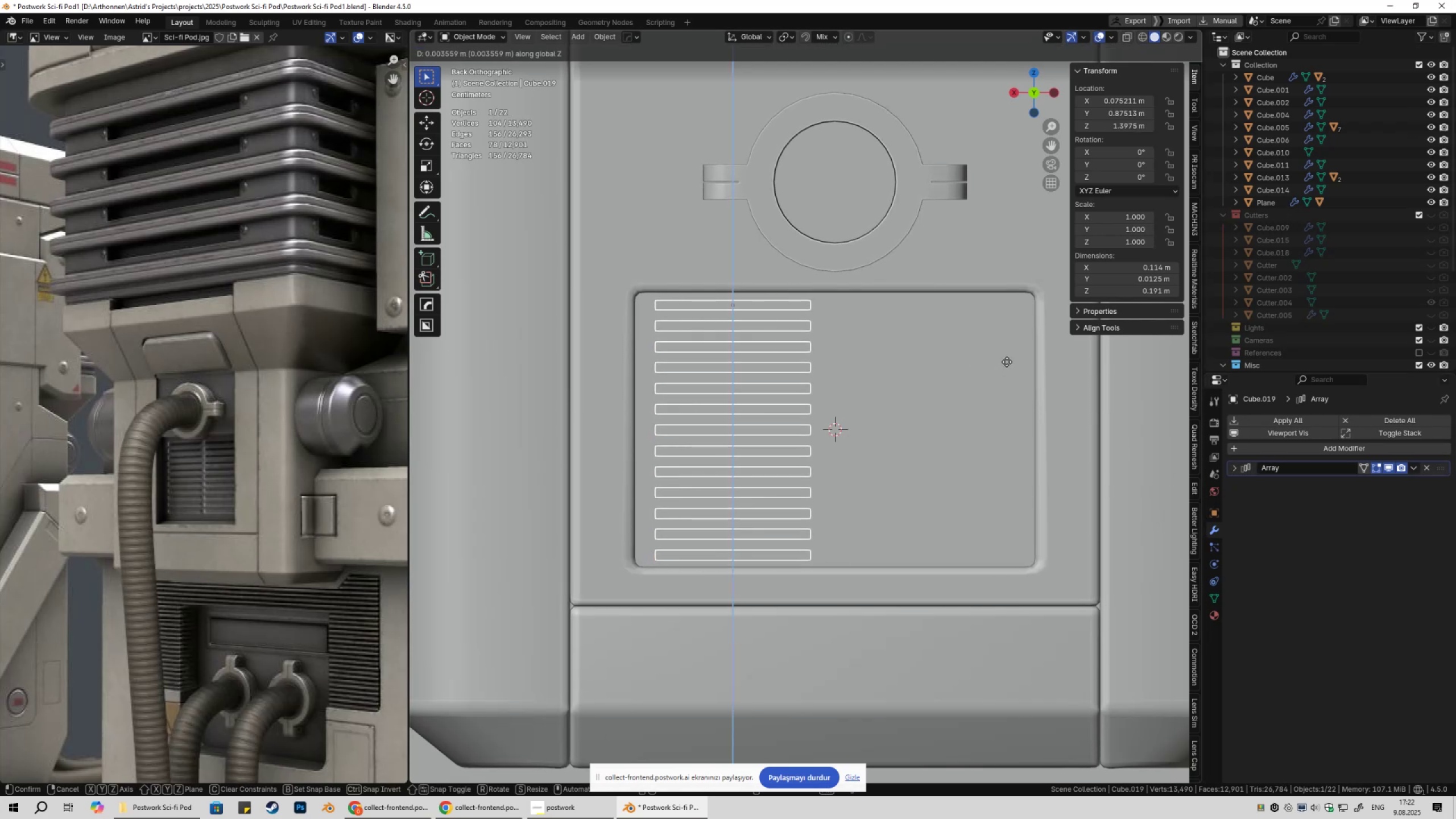 
hold_key(key=ShiftLeft, duration=1.28)
left_click([1007, 361])
 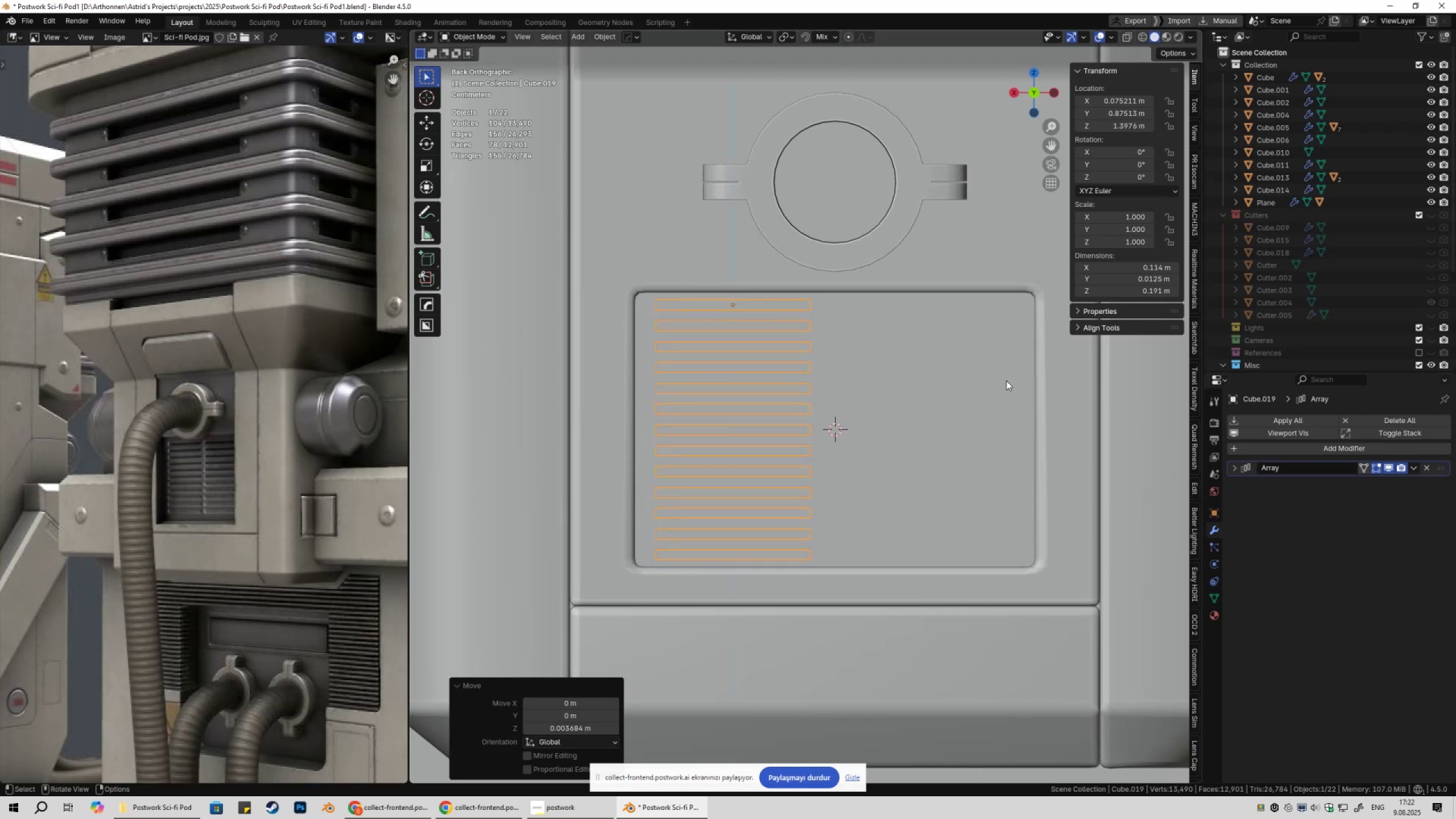 
type(gx)
 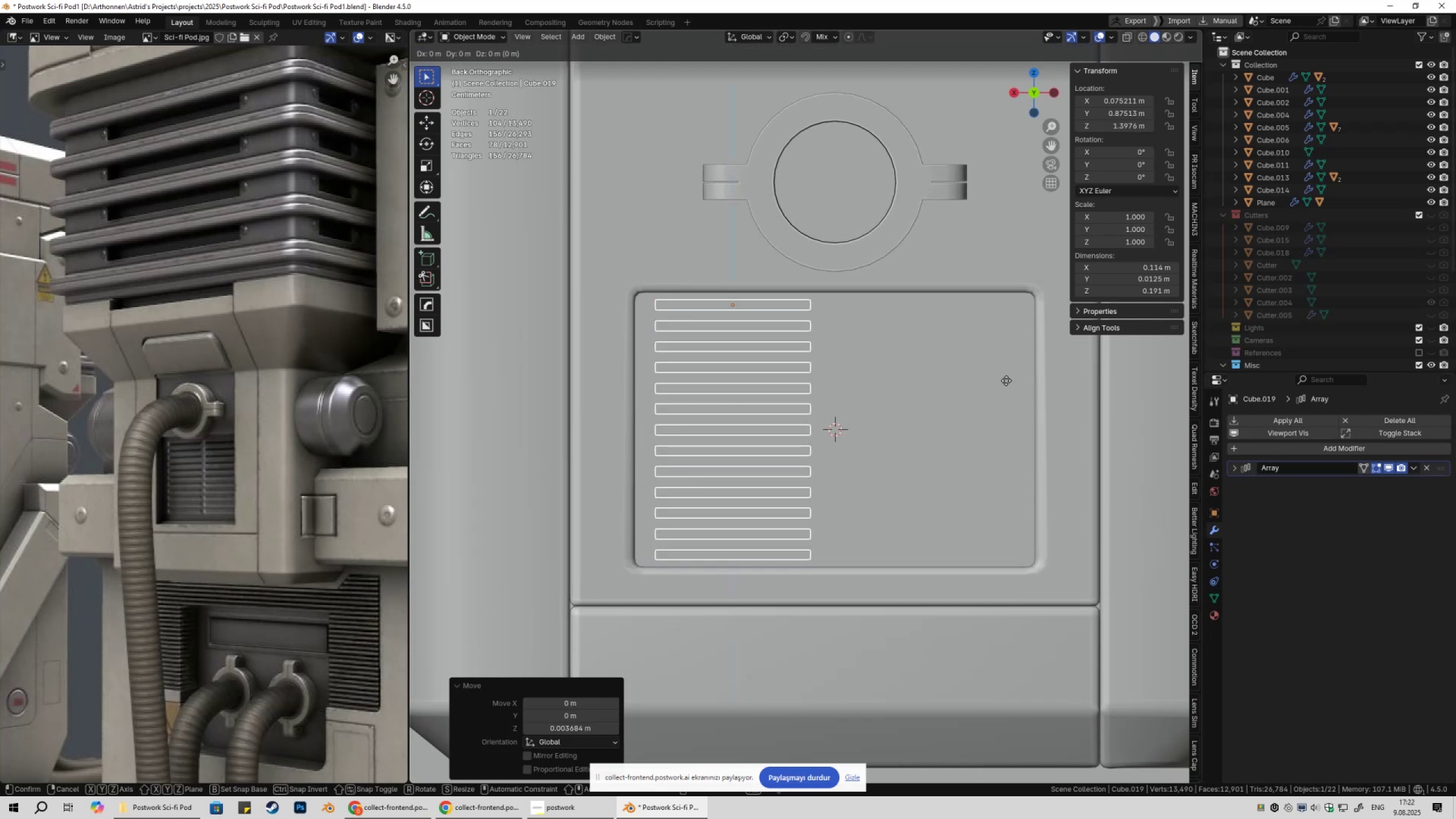 
hold_key(key=ShiftLeft, duration=1.5)
 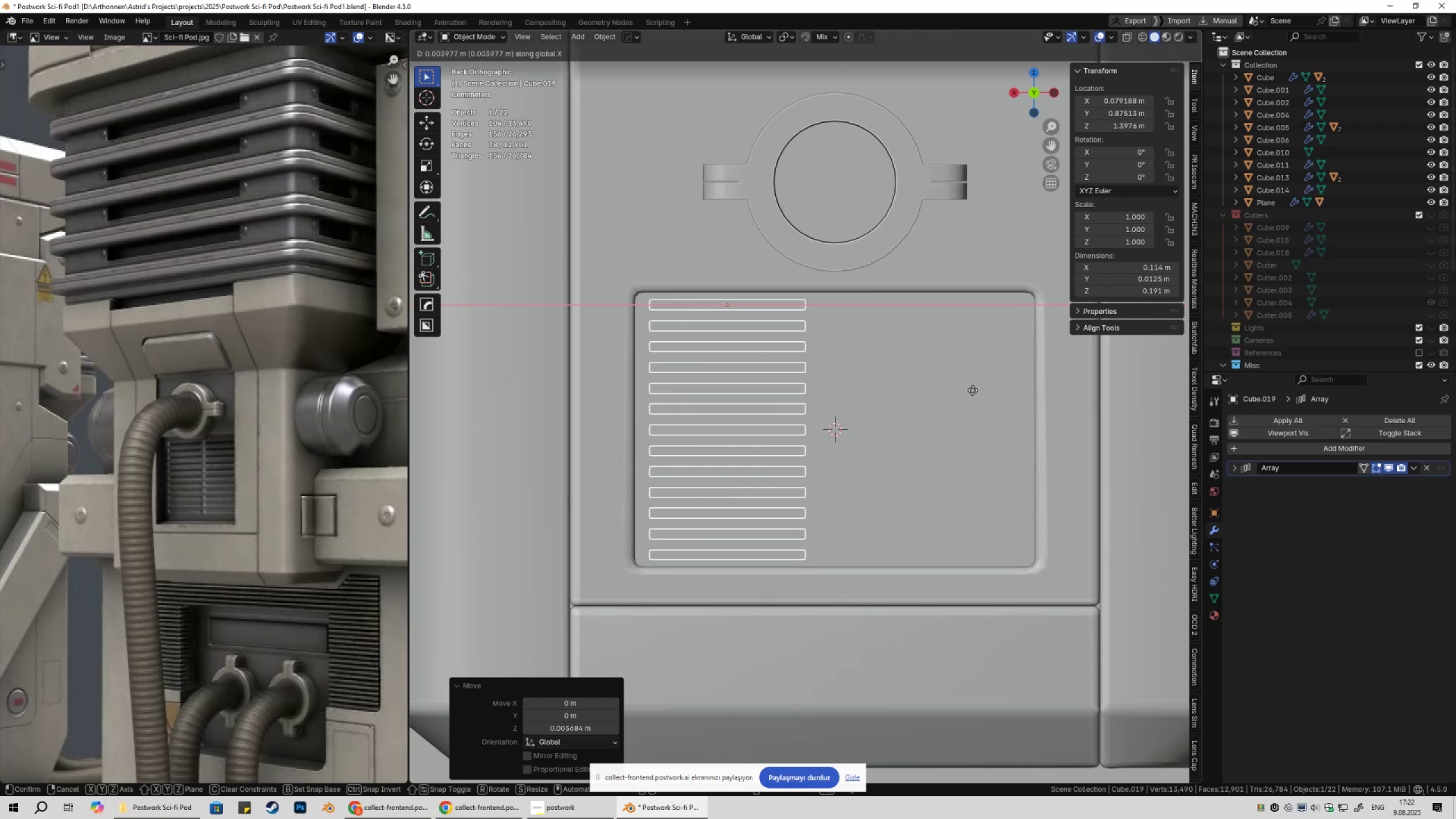 
hold_key(key=ShiftLeft, duration=1.52)
 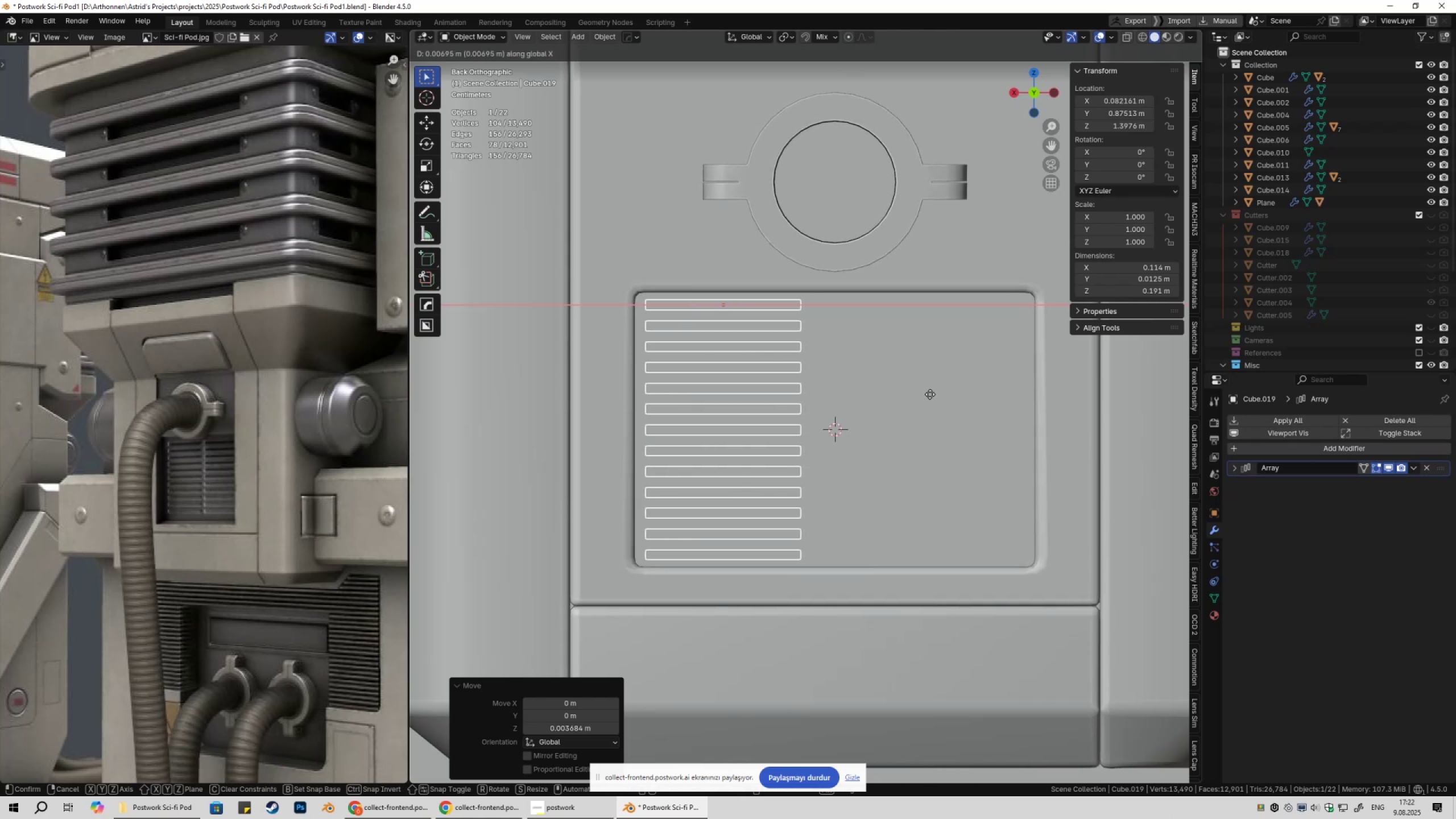 
hold_key(key=ShiftLeft, duration=1.37)
left_click([922, 394])
 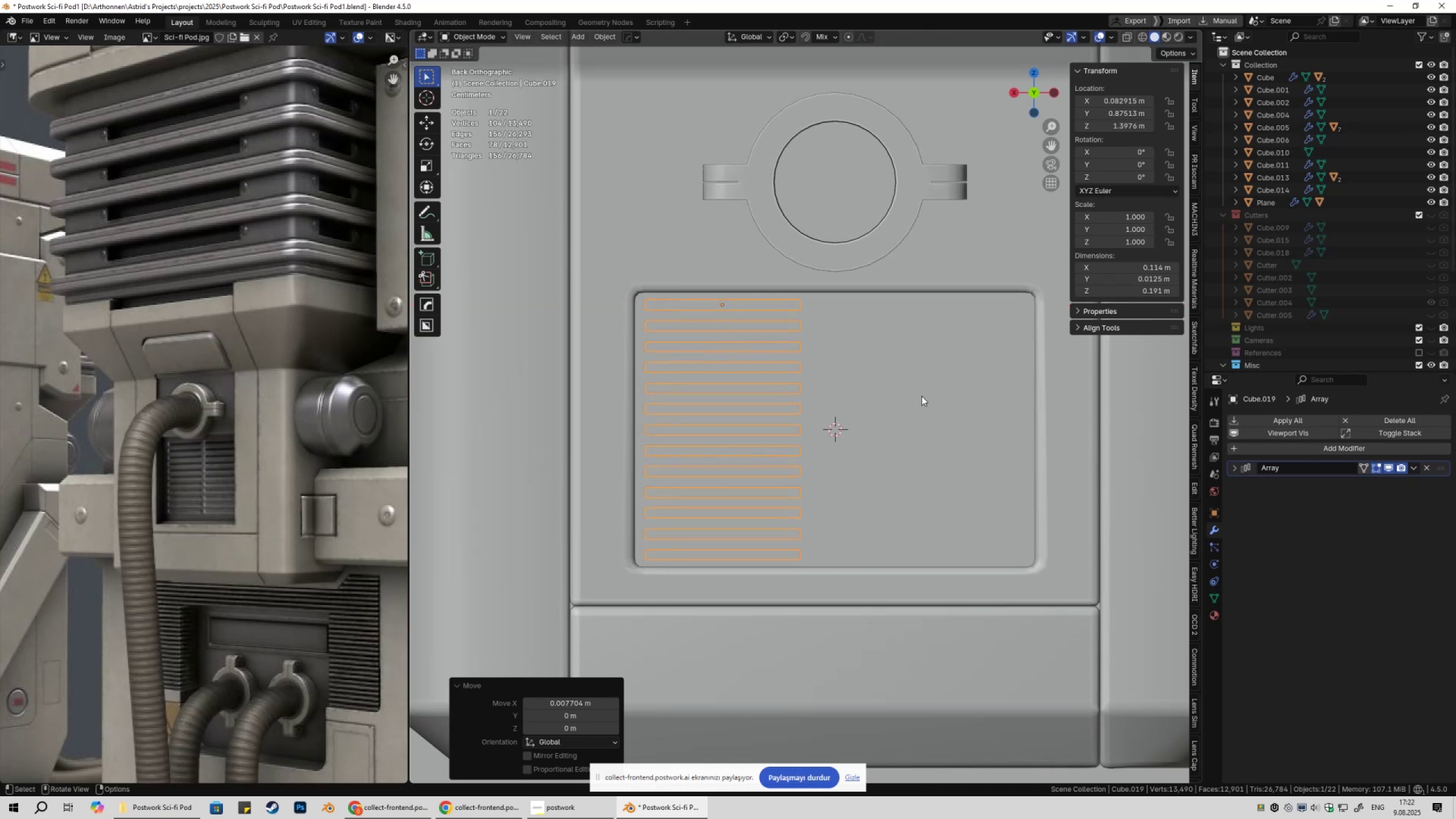 
scroll: coordinate [914, 410], scroll_direction: down, amount: 5.0
 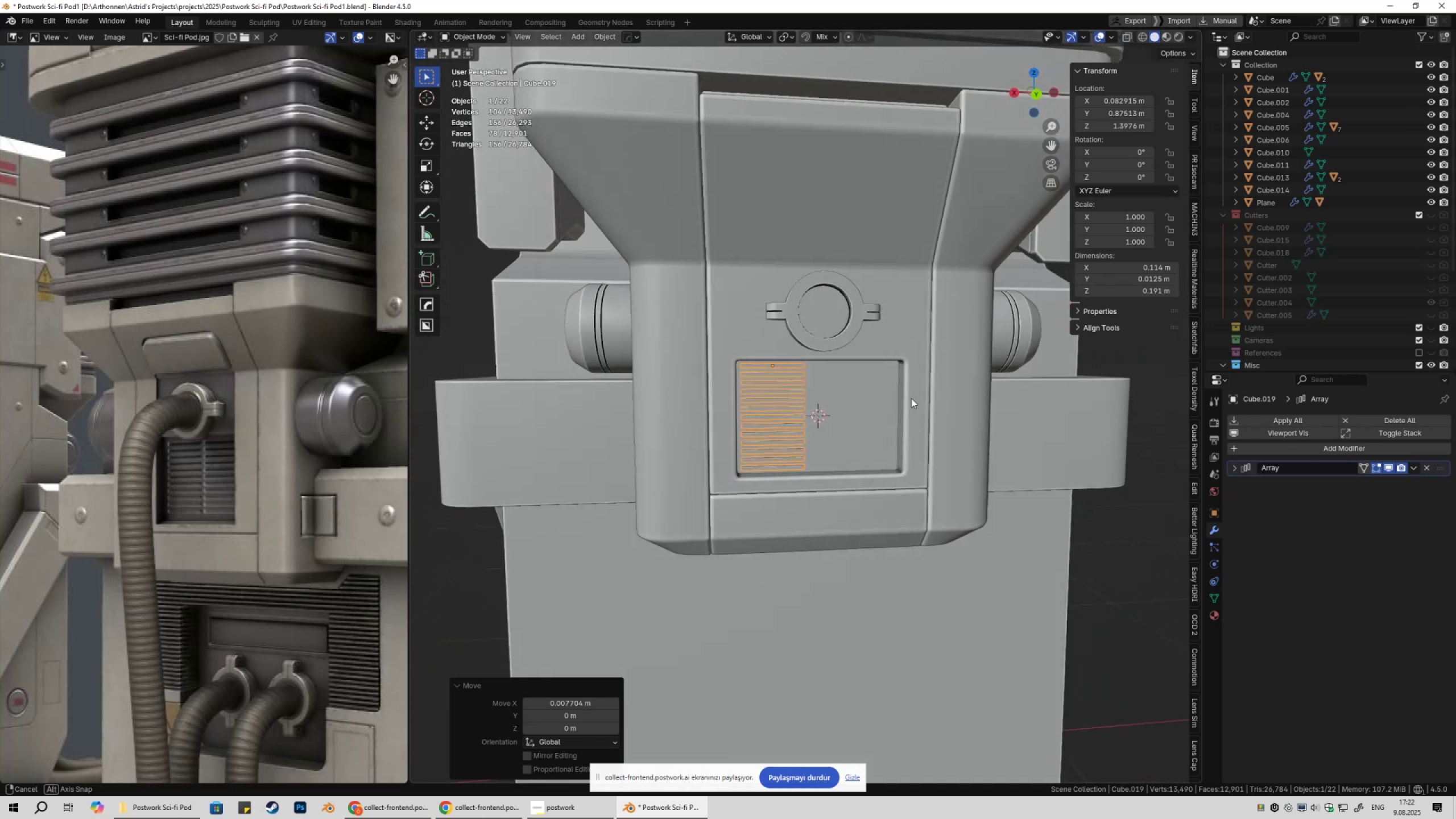 
scroll: coordinate [832, 396], scroll_direction: up, amount: 3.0
 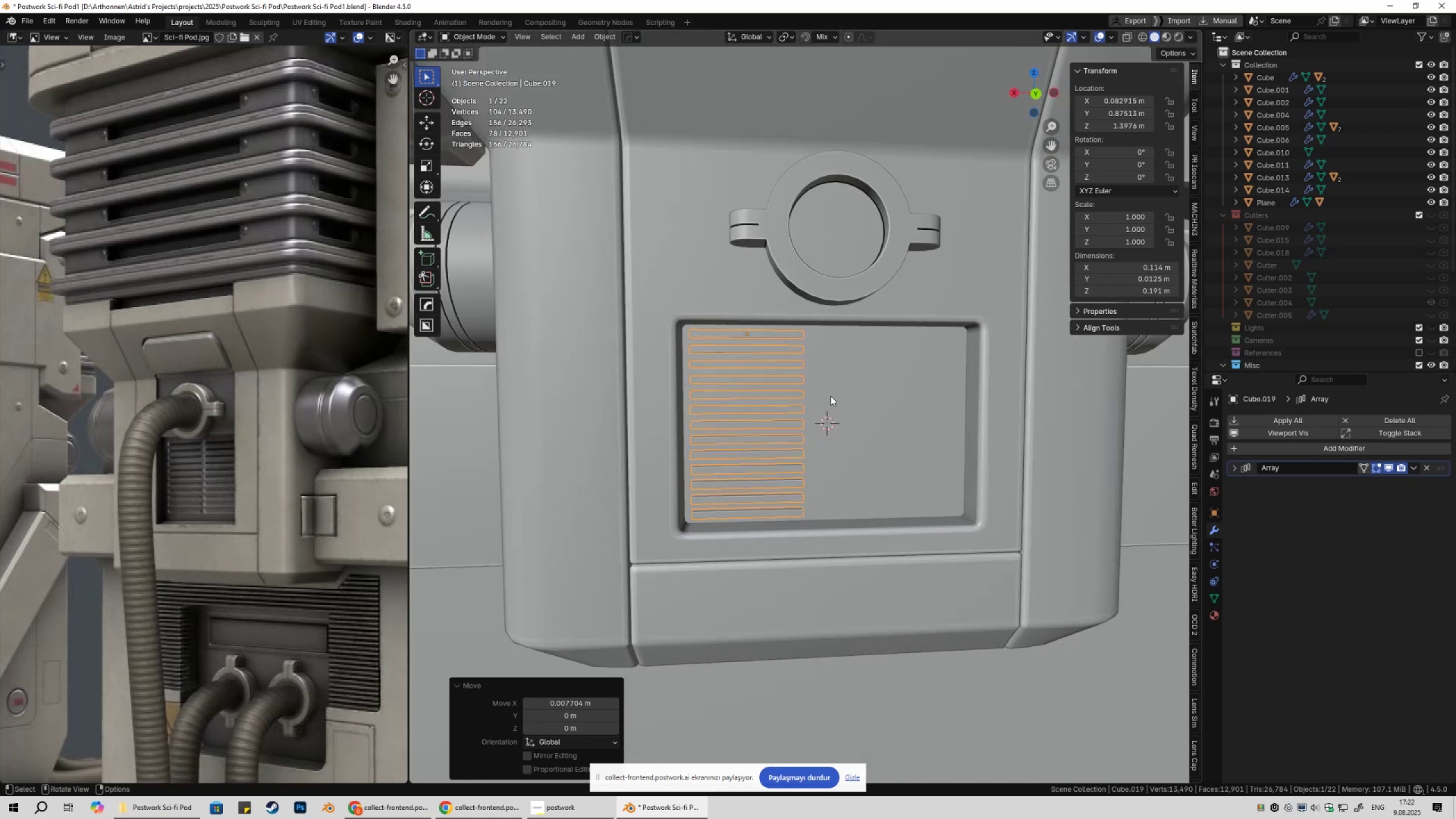 
key(Tab)
type(1z)
 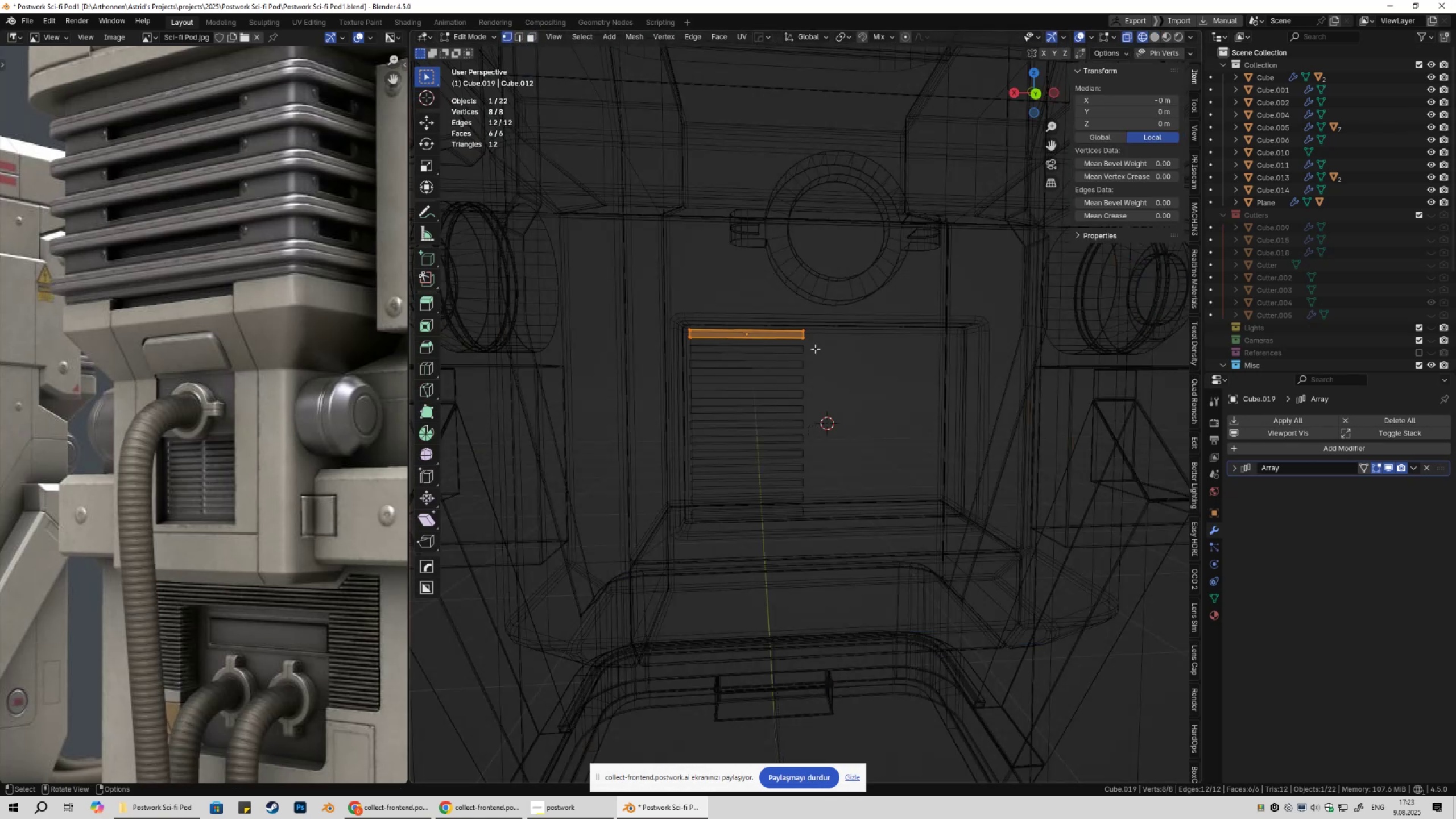 
left_click_drag(start_coordinate=[771, 294], to_coordinate=[861, 428])
 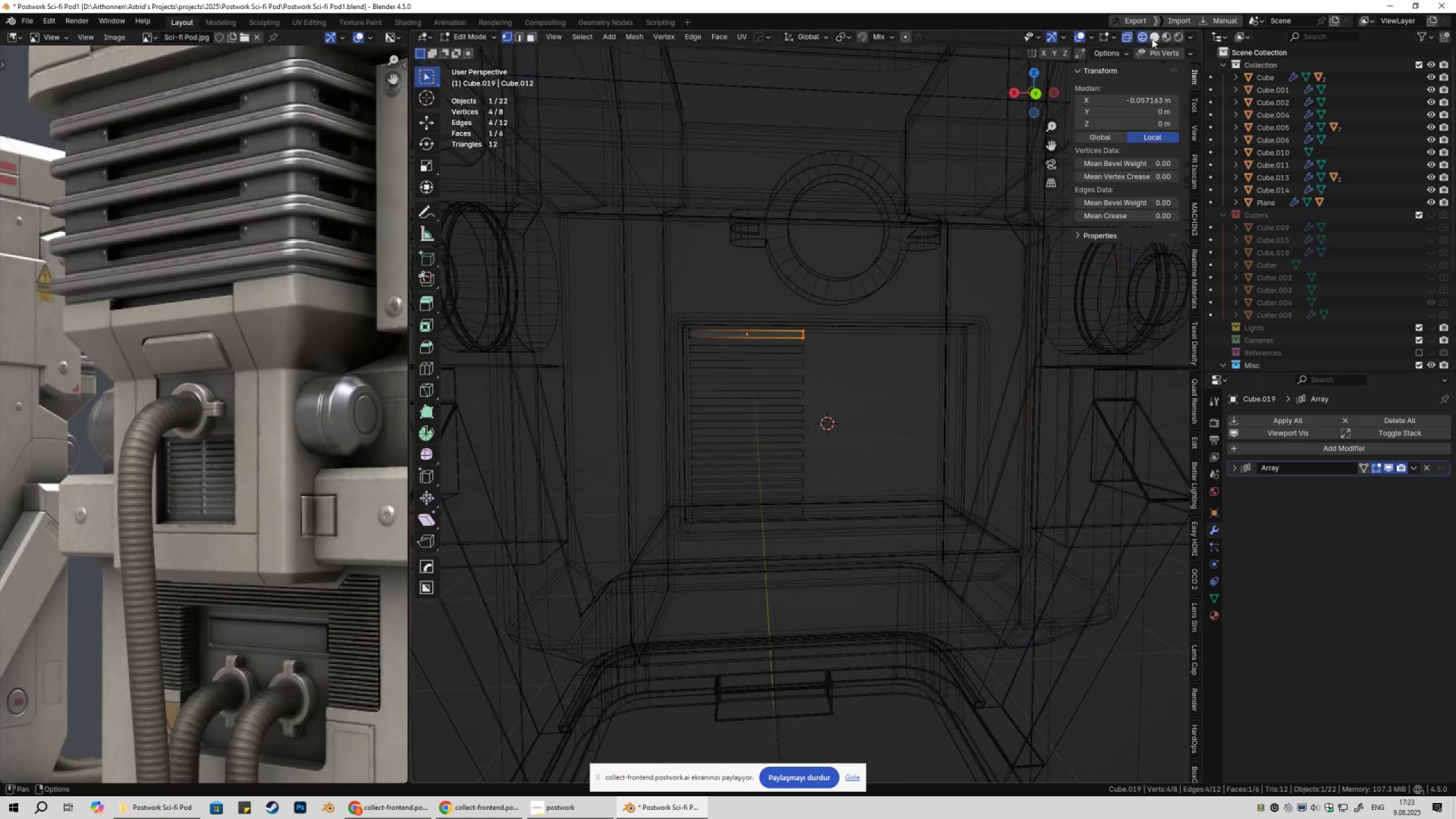 
left_click([1153, 37])
 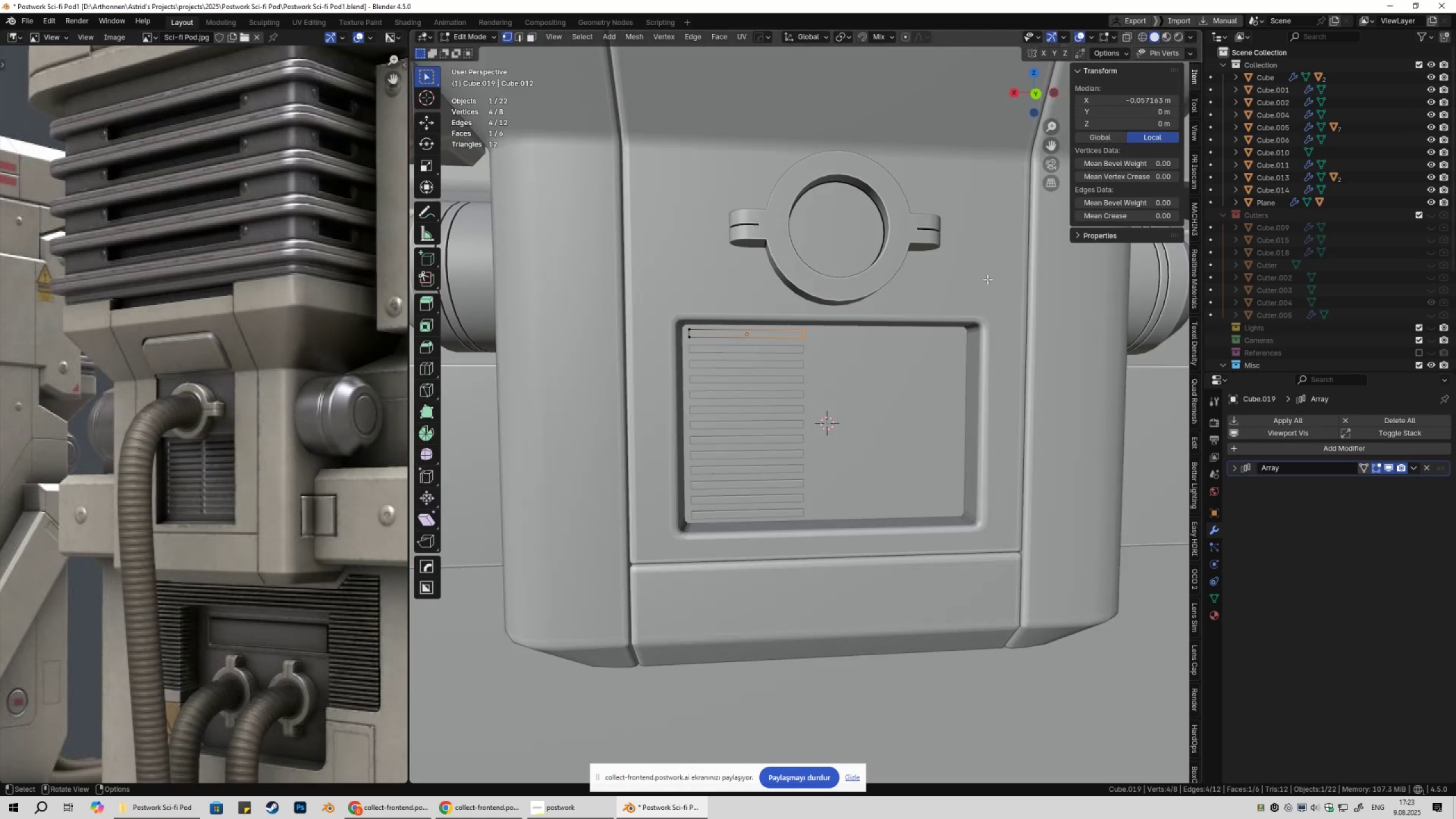 
type(gx)
 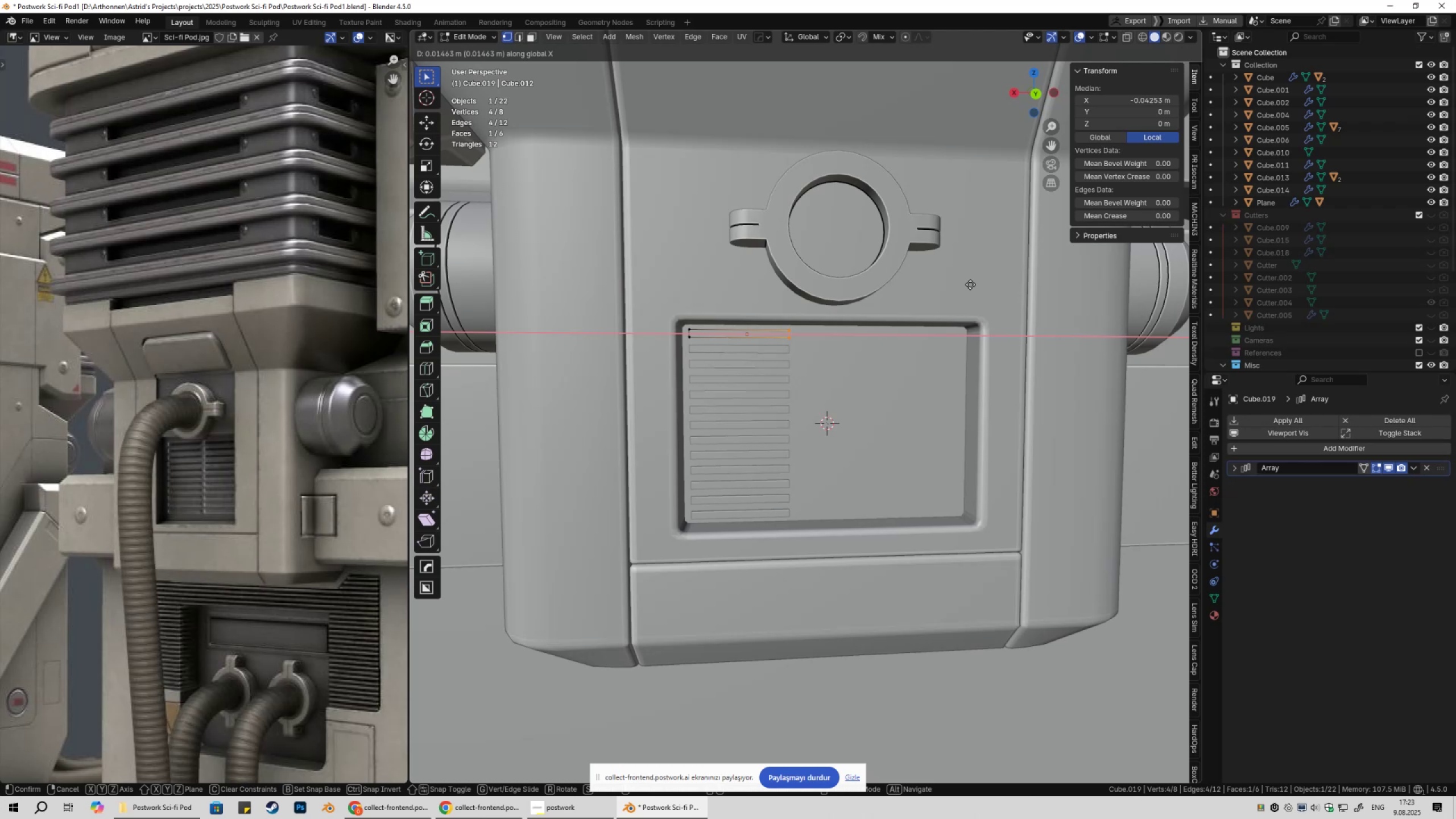 
hold_key(key=ShiftLeft, duration=1.53)
 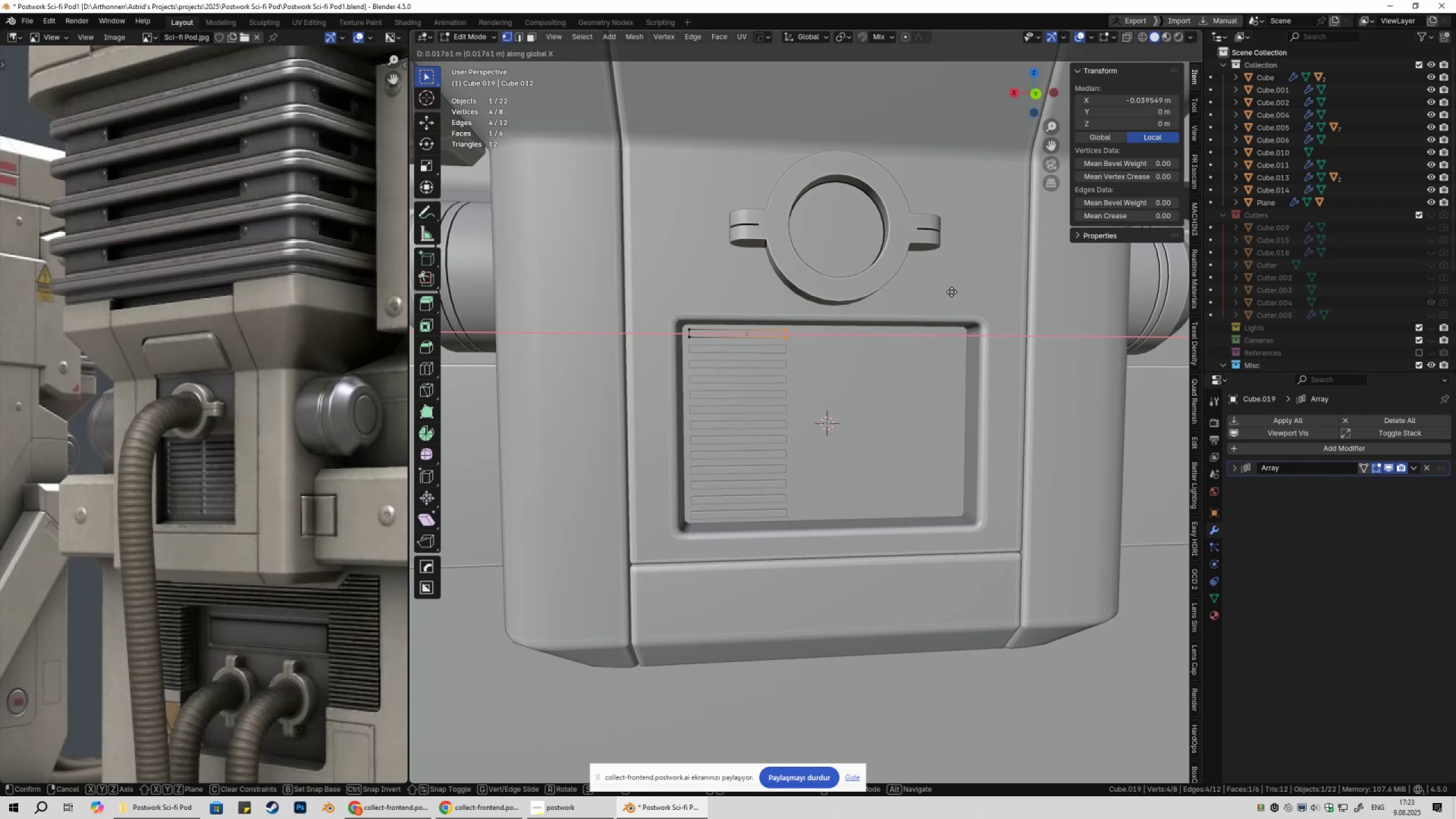 
hold_key(key=ShiftLeft, duration=1.17)
left_click([952, 292])
 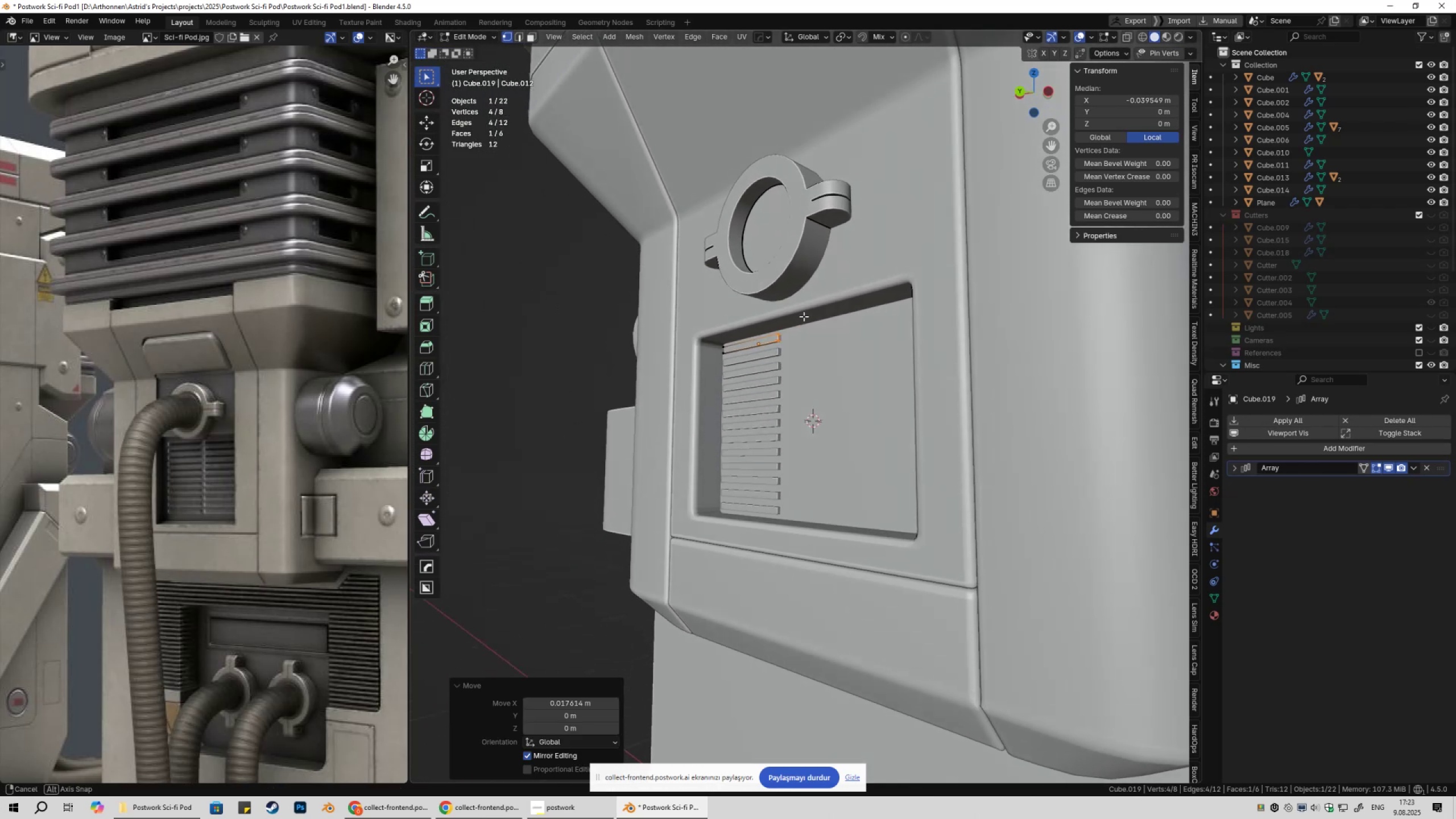 
key(Tab)
 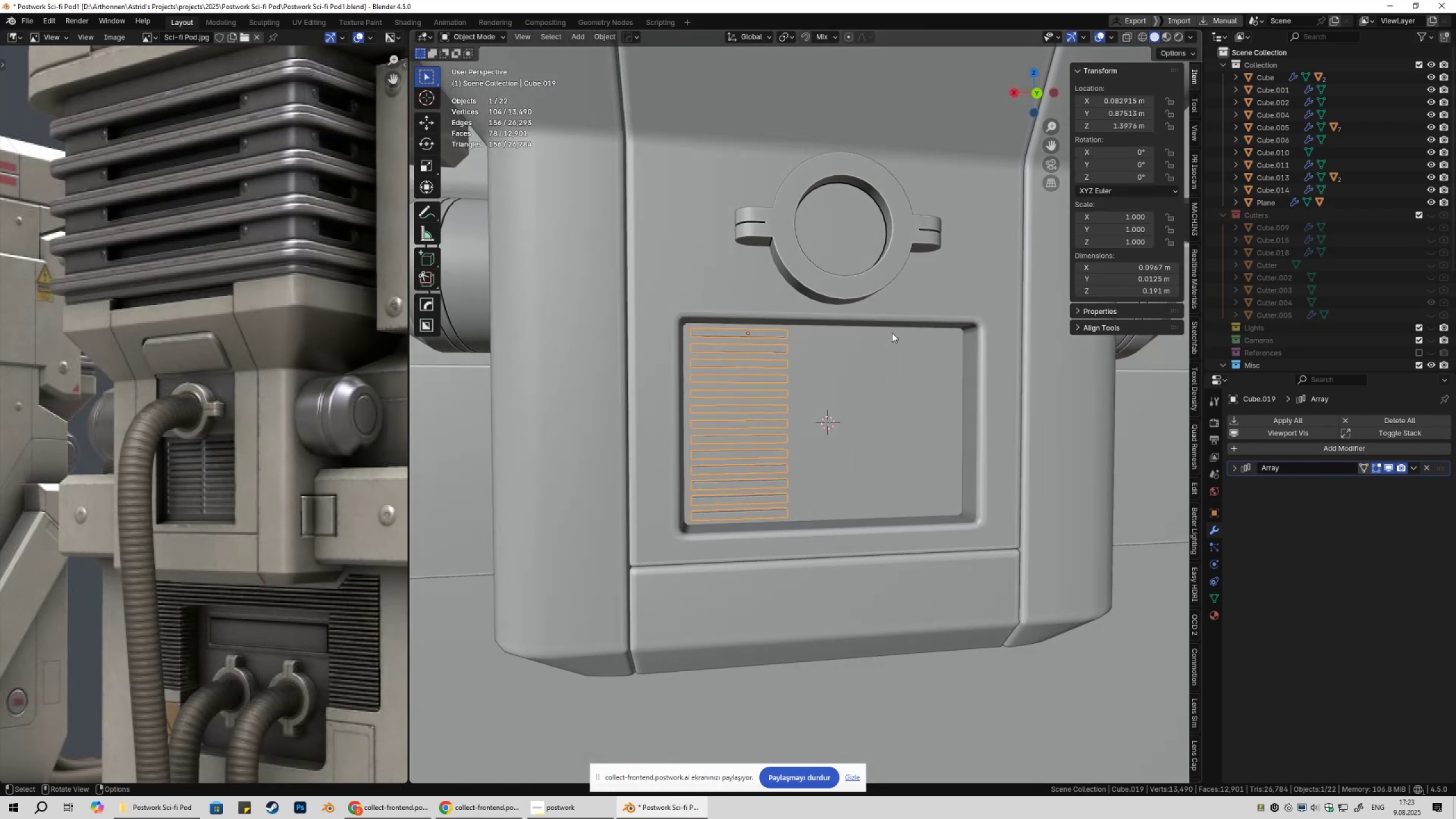 
key(Shift+ShiftLeft)
 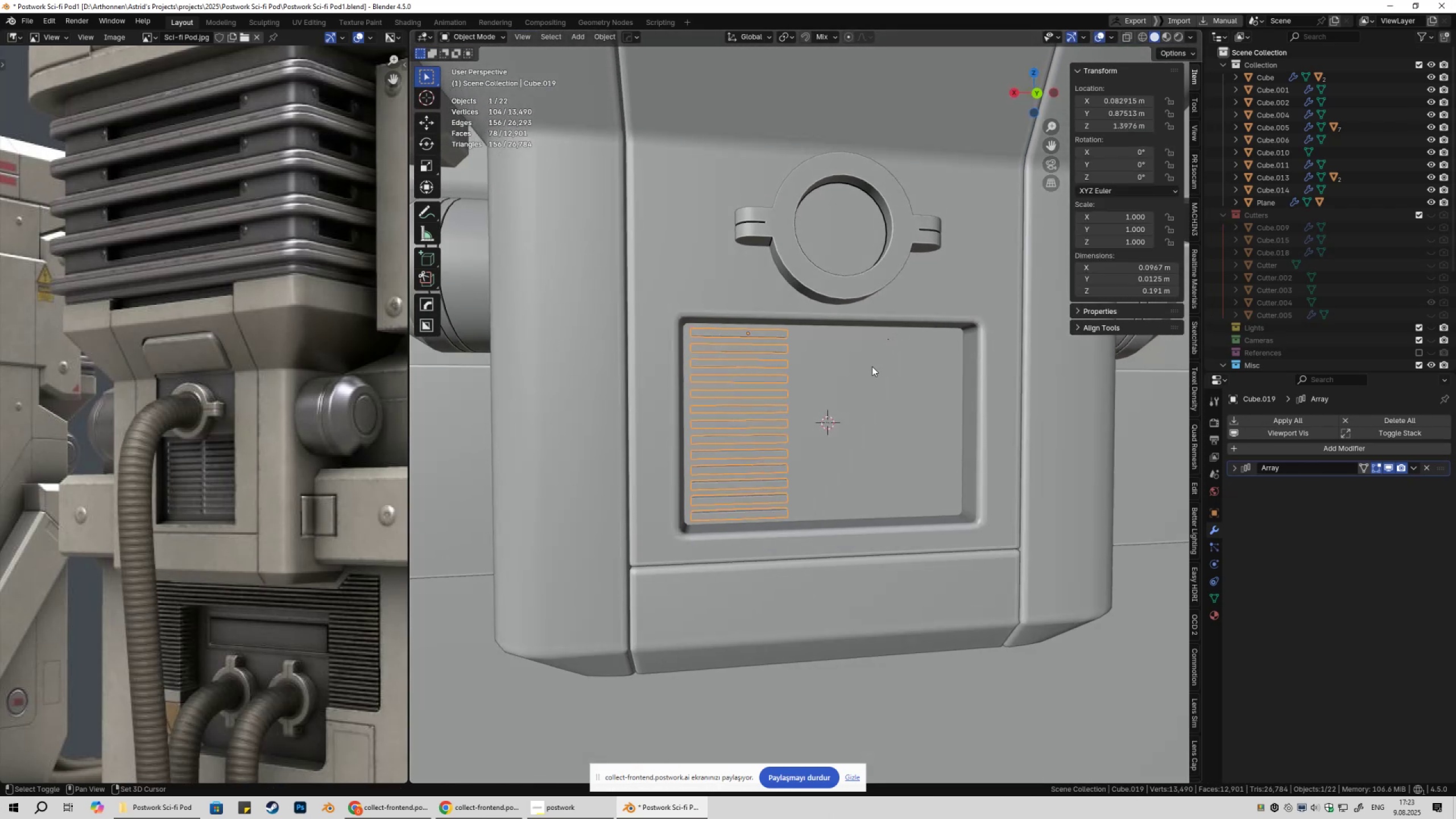 
left_click([872, 366])
 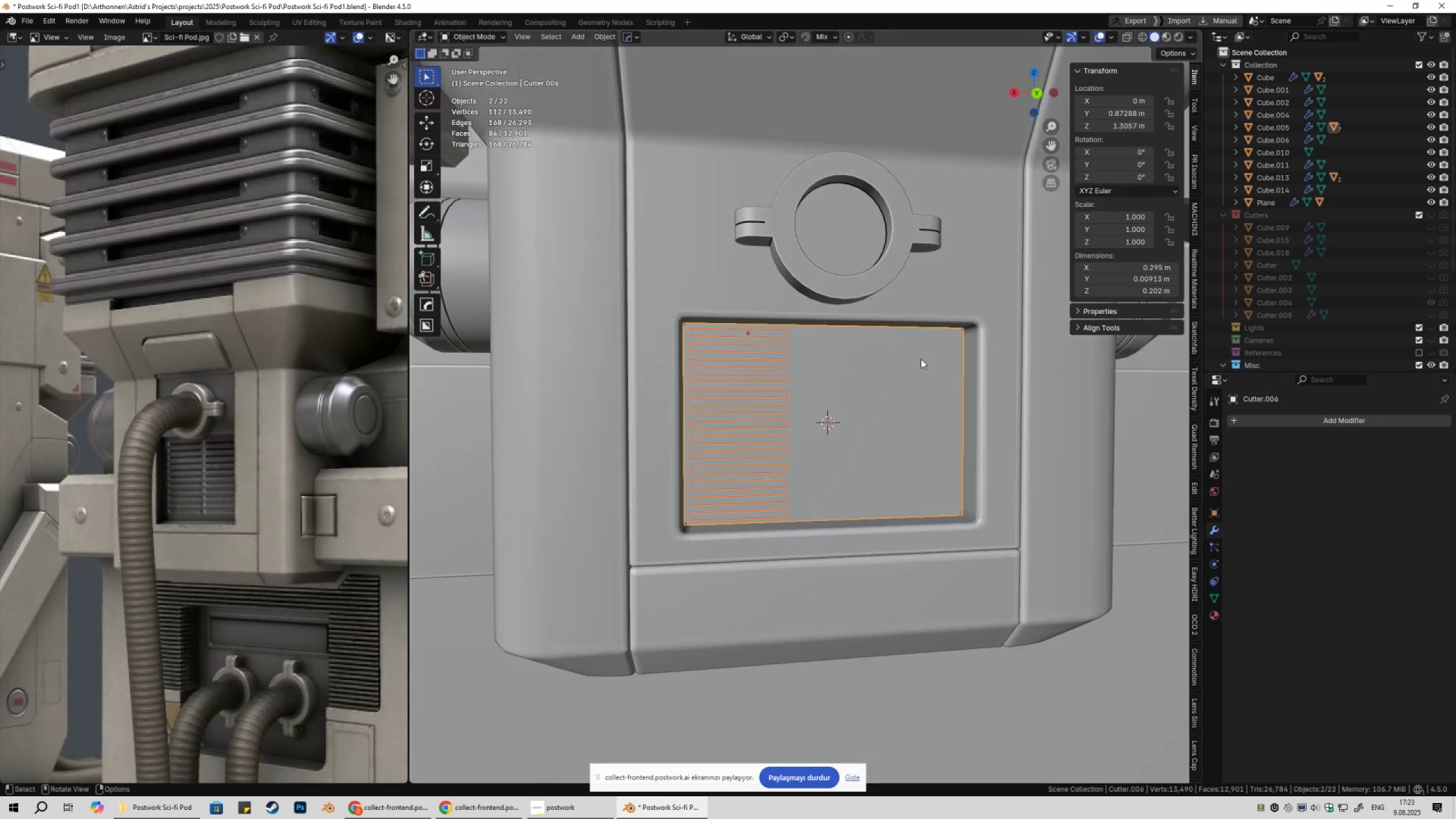 
key(Control+NumpadSubtract)
 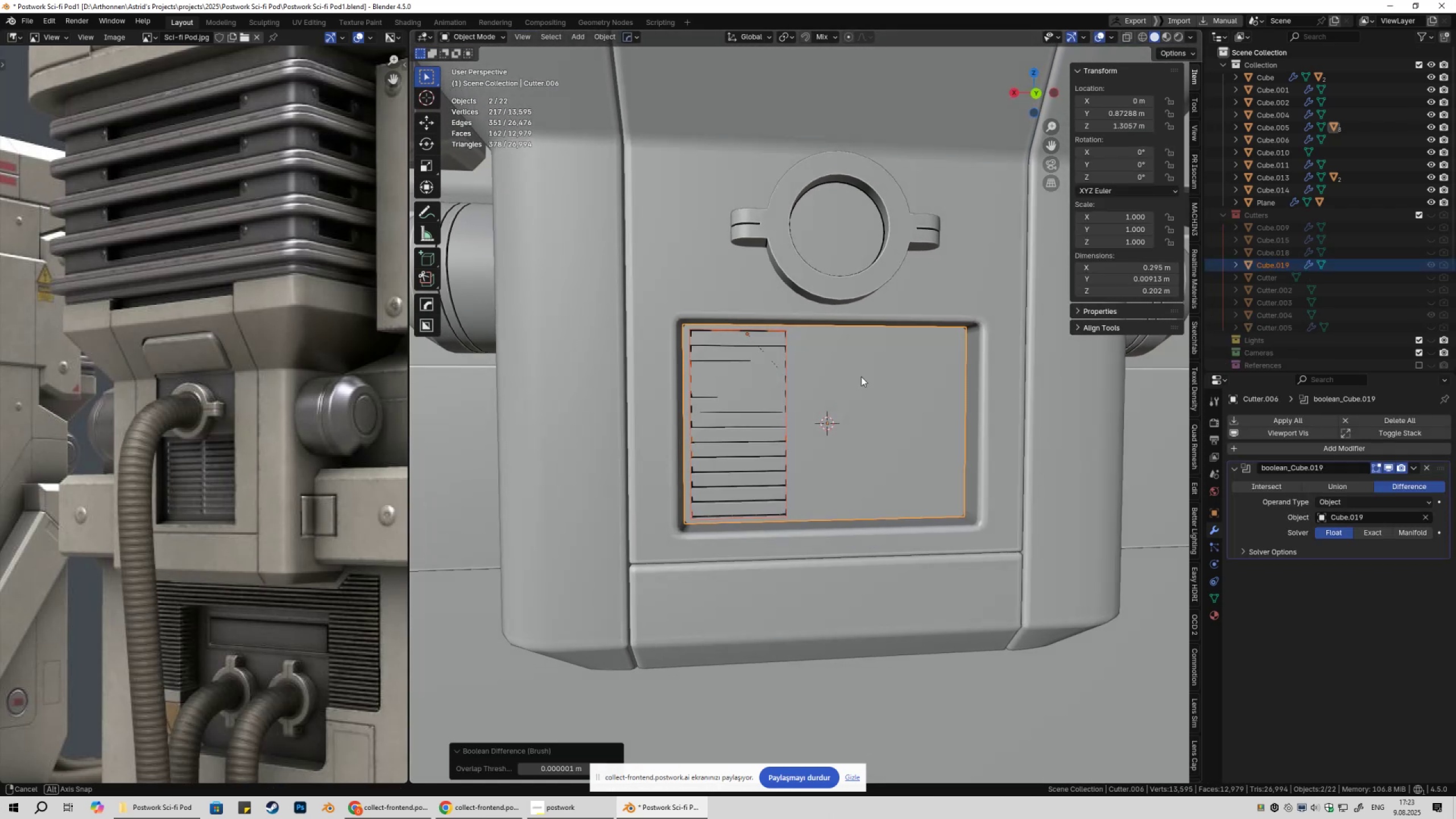 
type(@@@@@@@@@@@@@)
 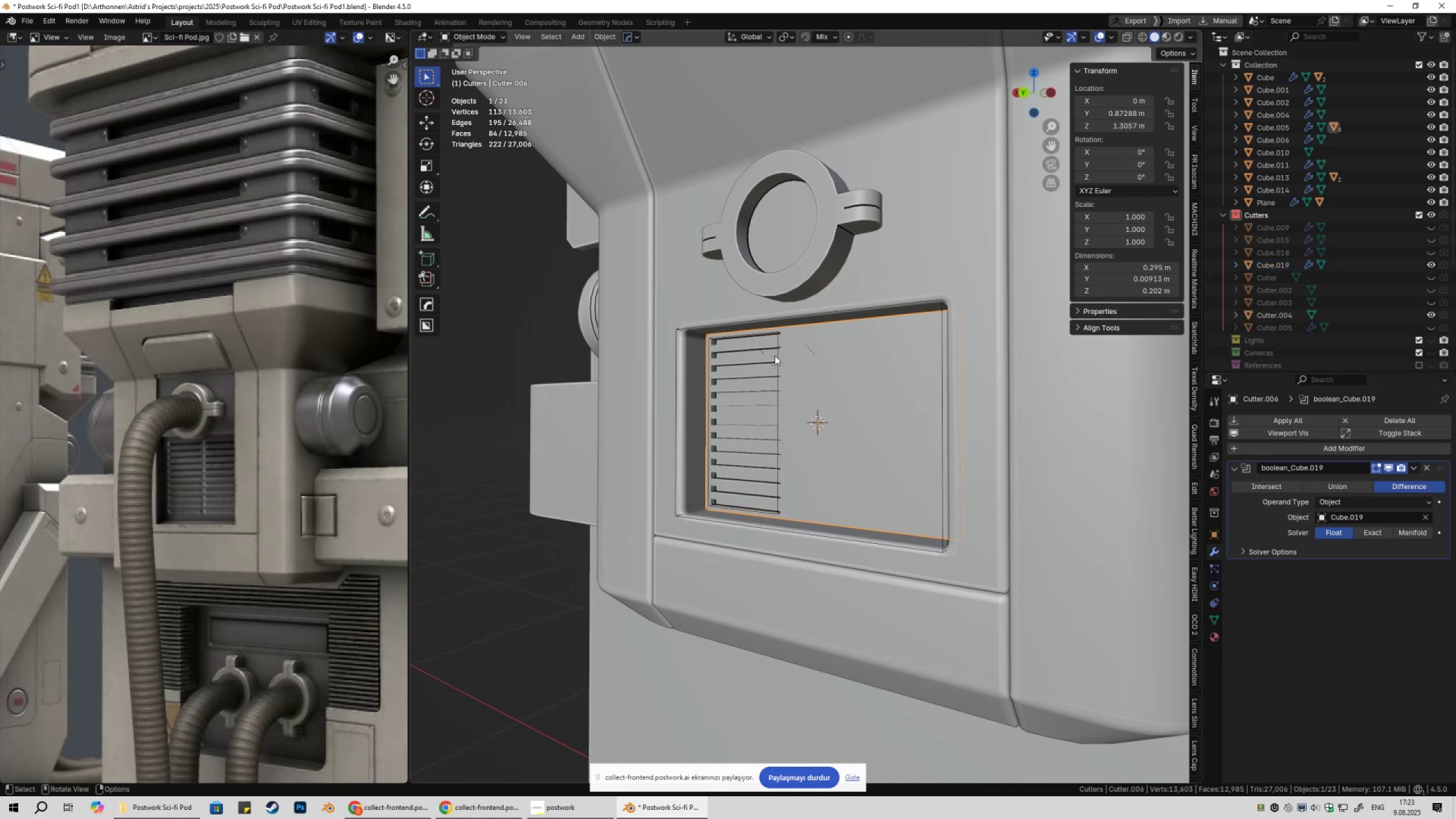 
left_click([677, 287])
 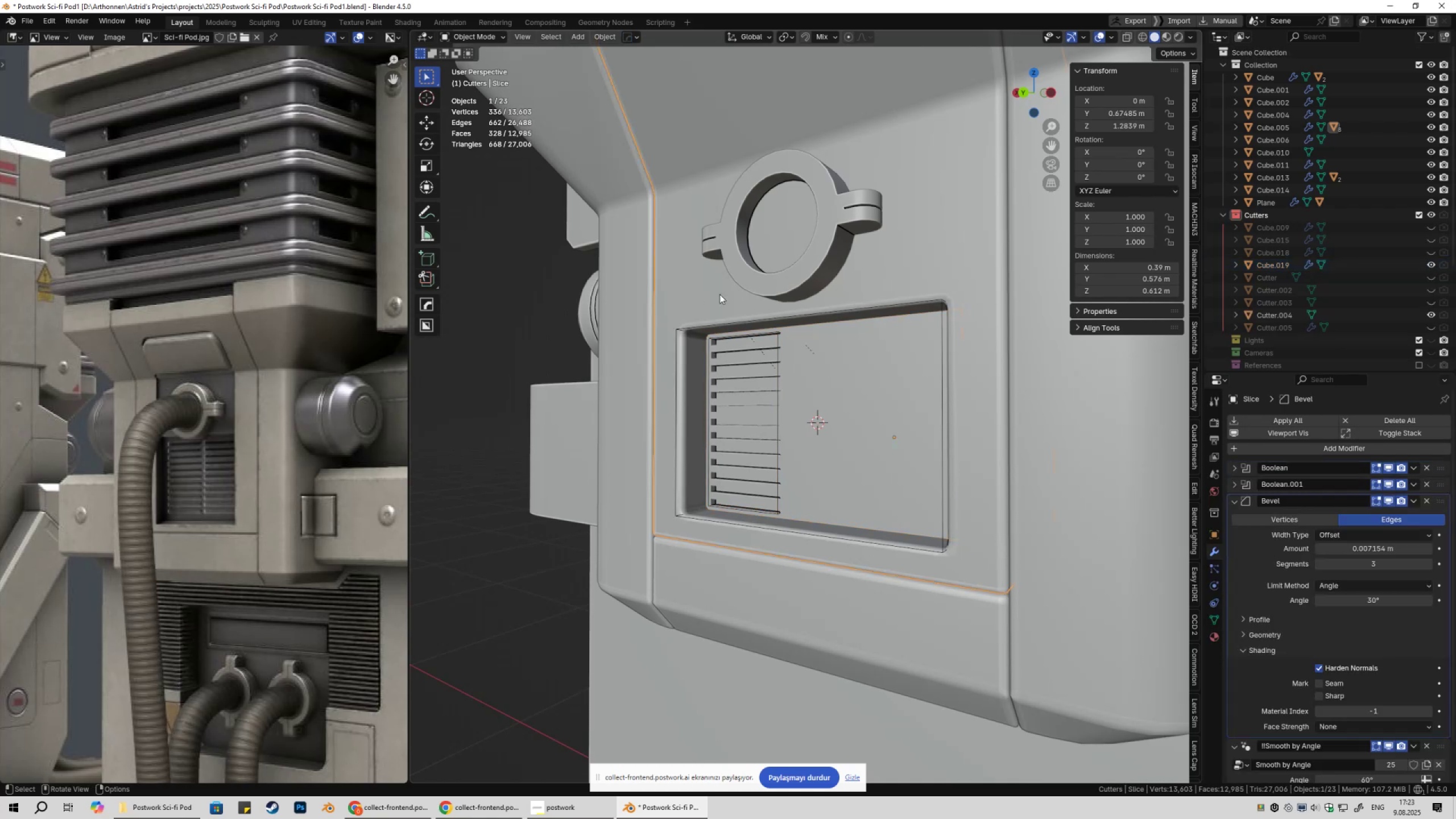 
type(@@)
 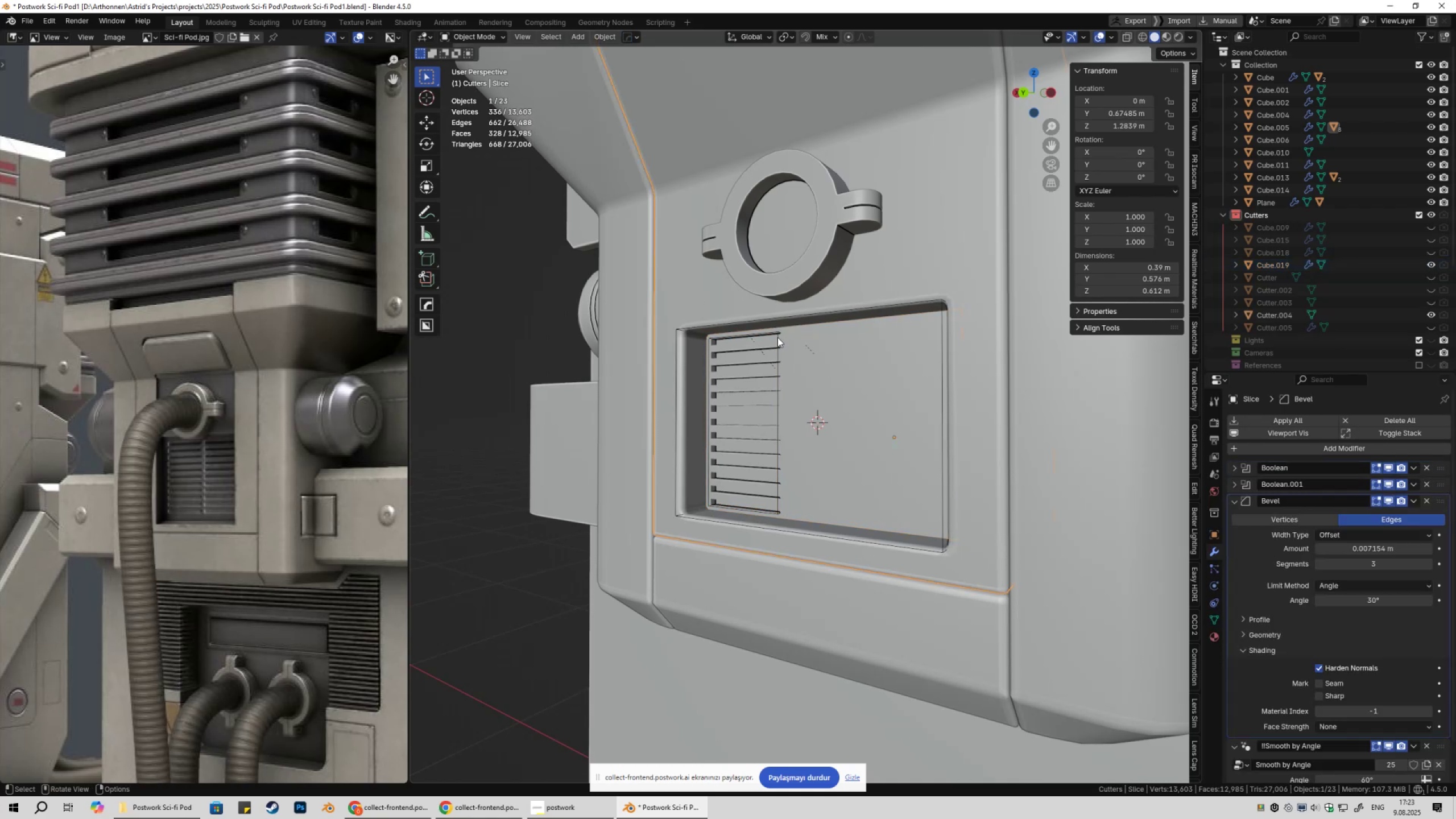 
left_click([776, 340])
 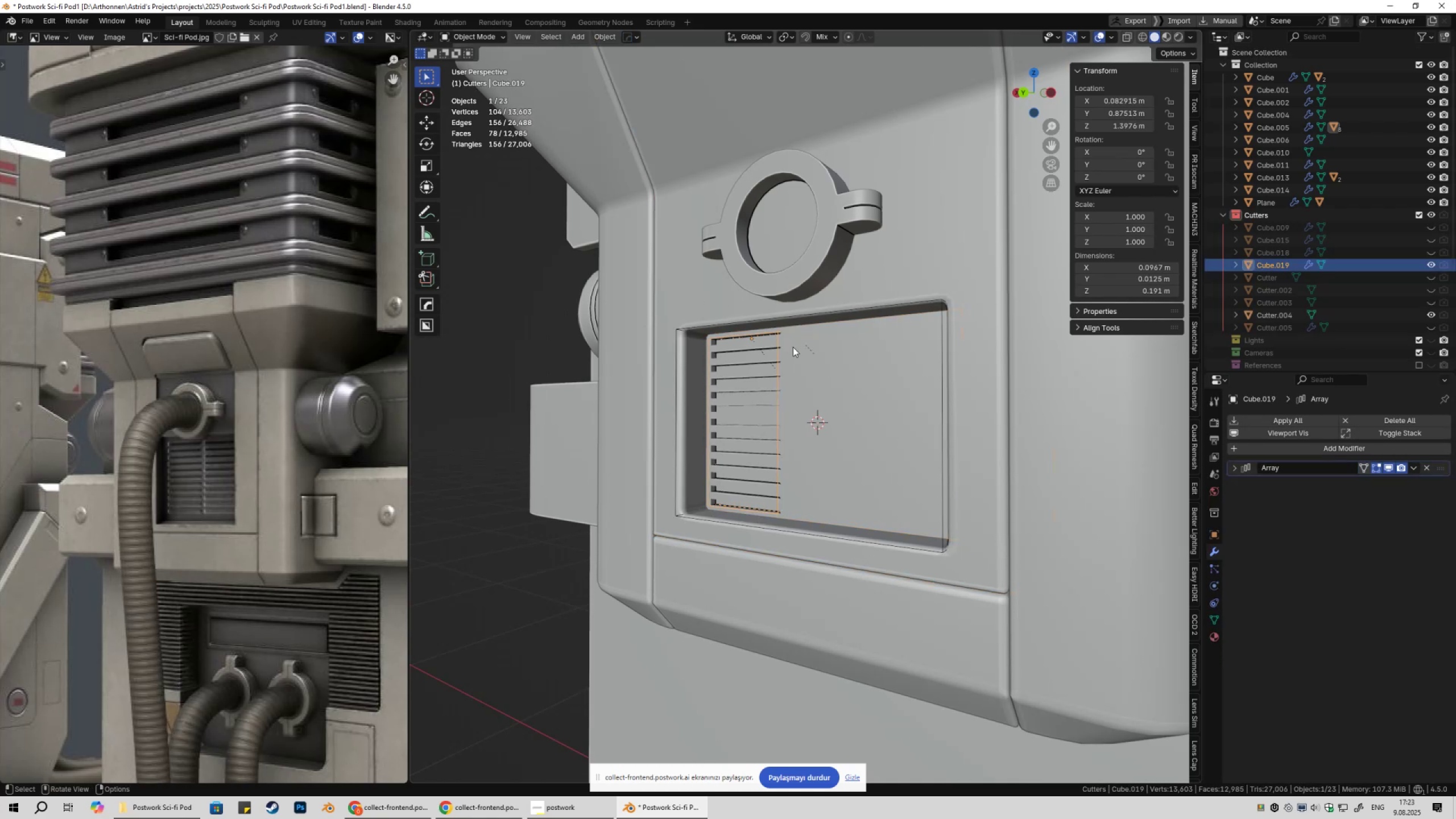 
scroll: coordinate [793, 347], scroll_direction: up, amount: 2.0
 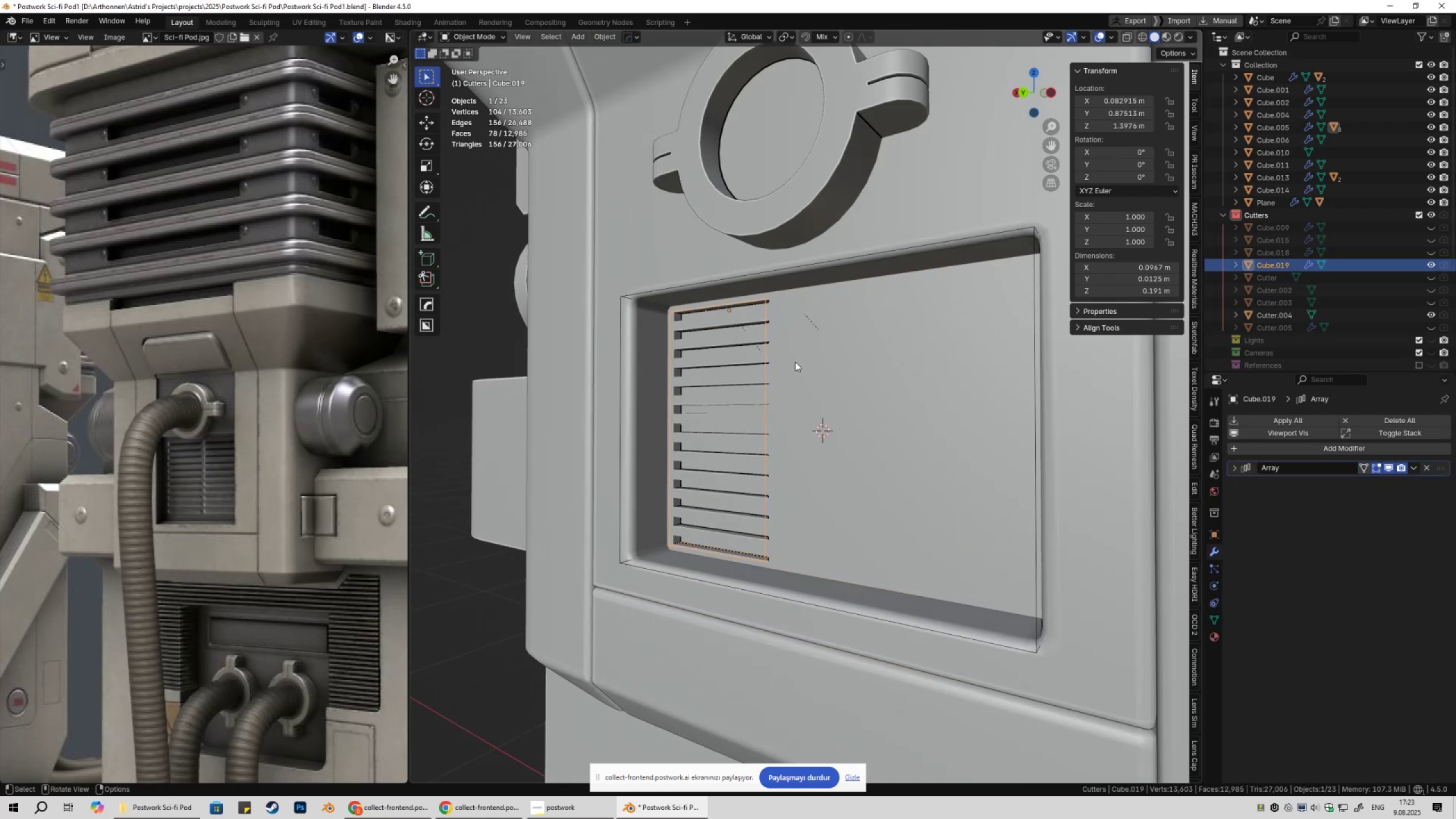 
left_click([795, 362])
 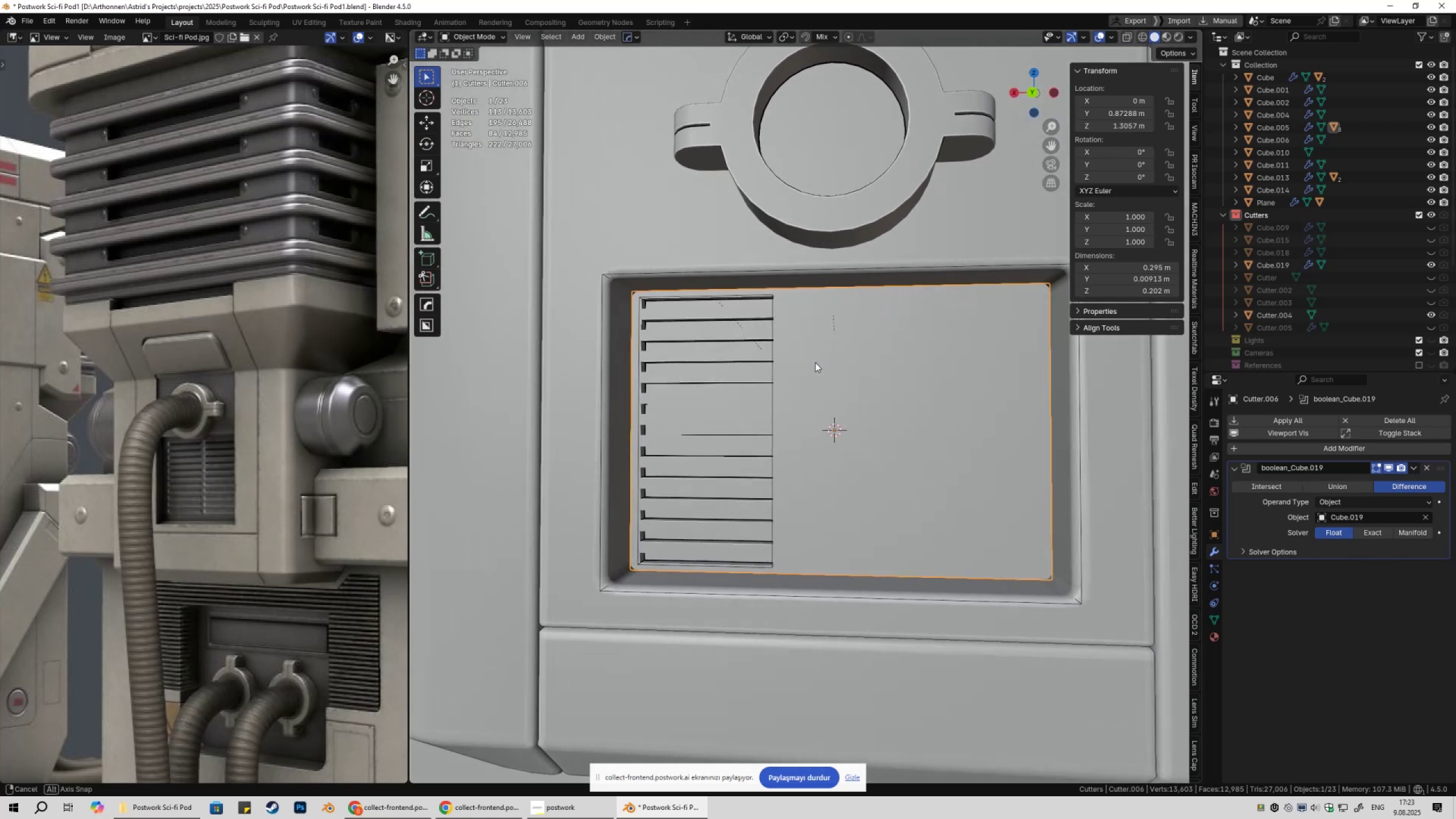 
wait(7.51)
 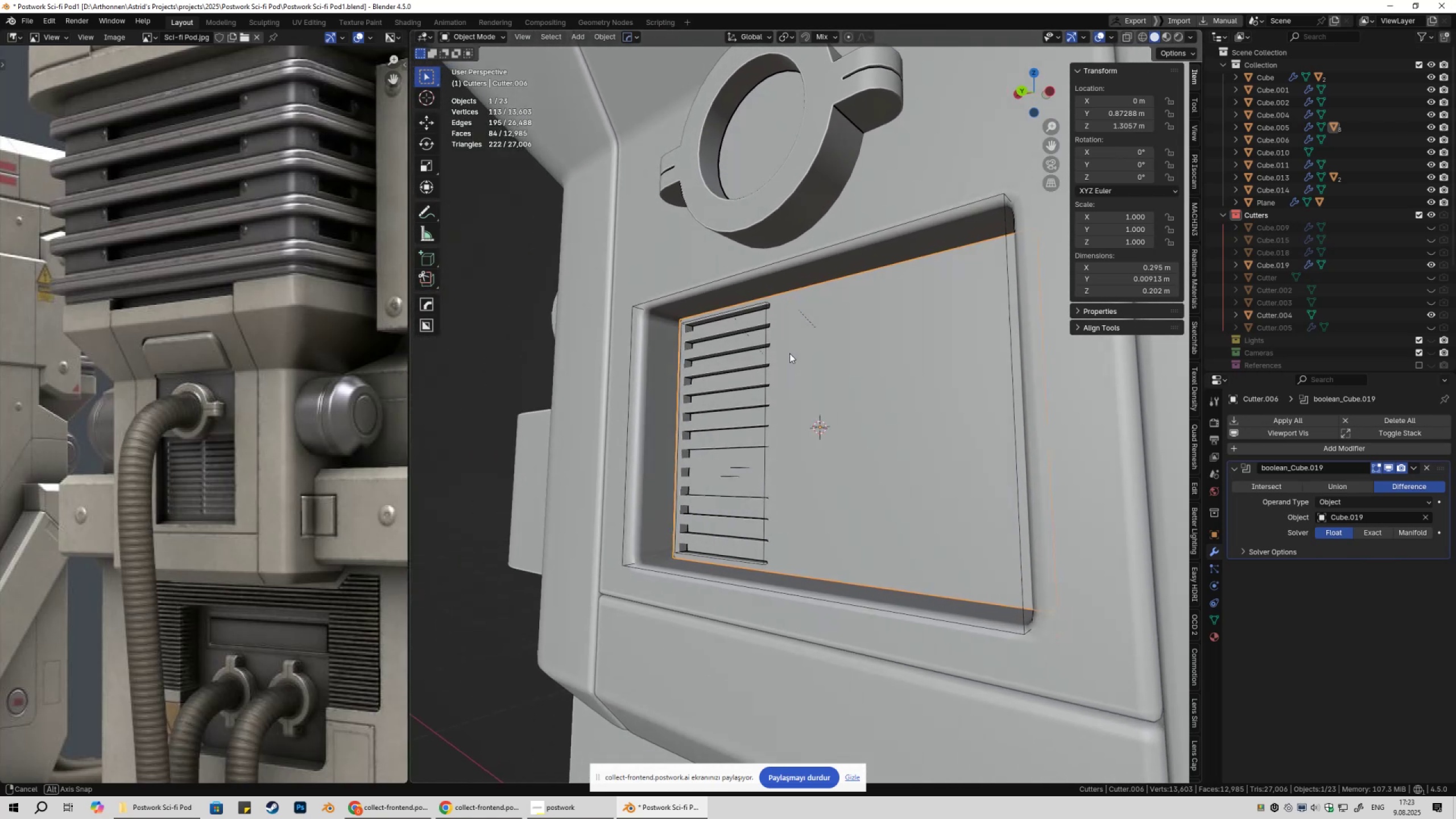 
hold_key(key=ShiftLeft, duration=0.36)
left_click([834, 364])
 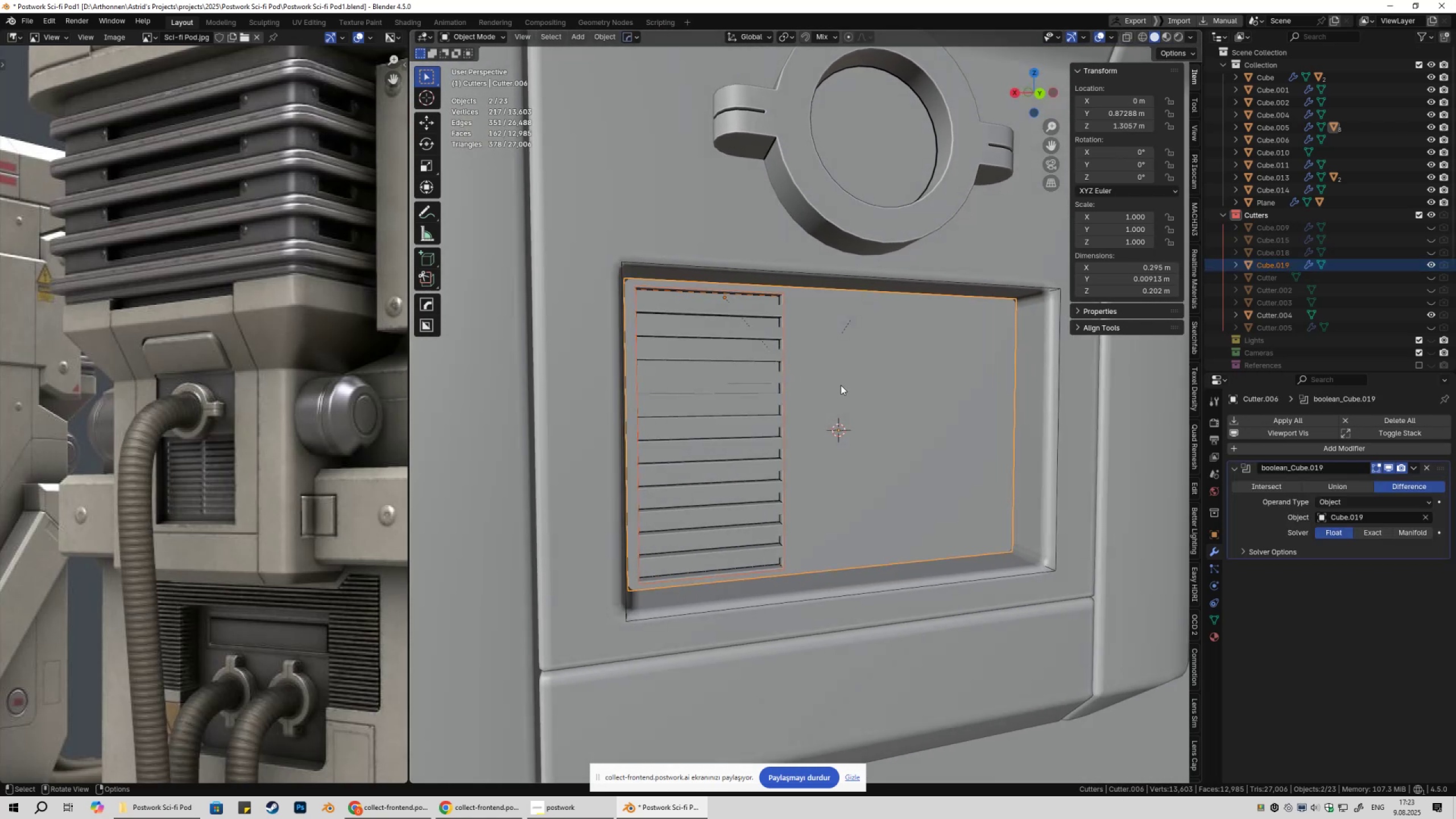 
key(Alt+X)
 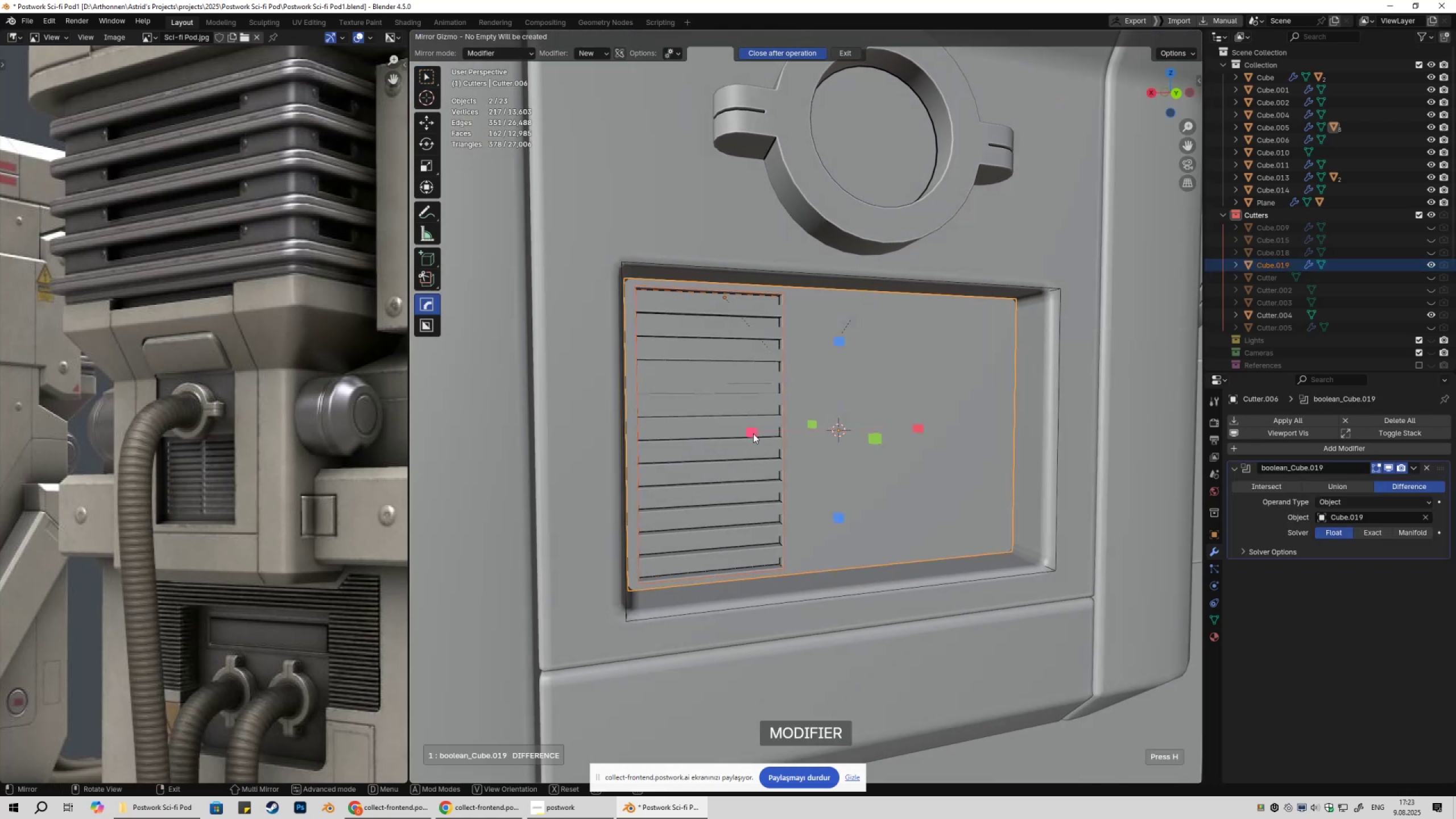 
left_click([753, 433])
 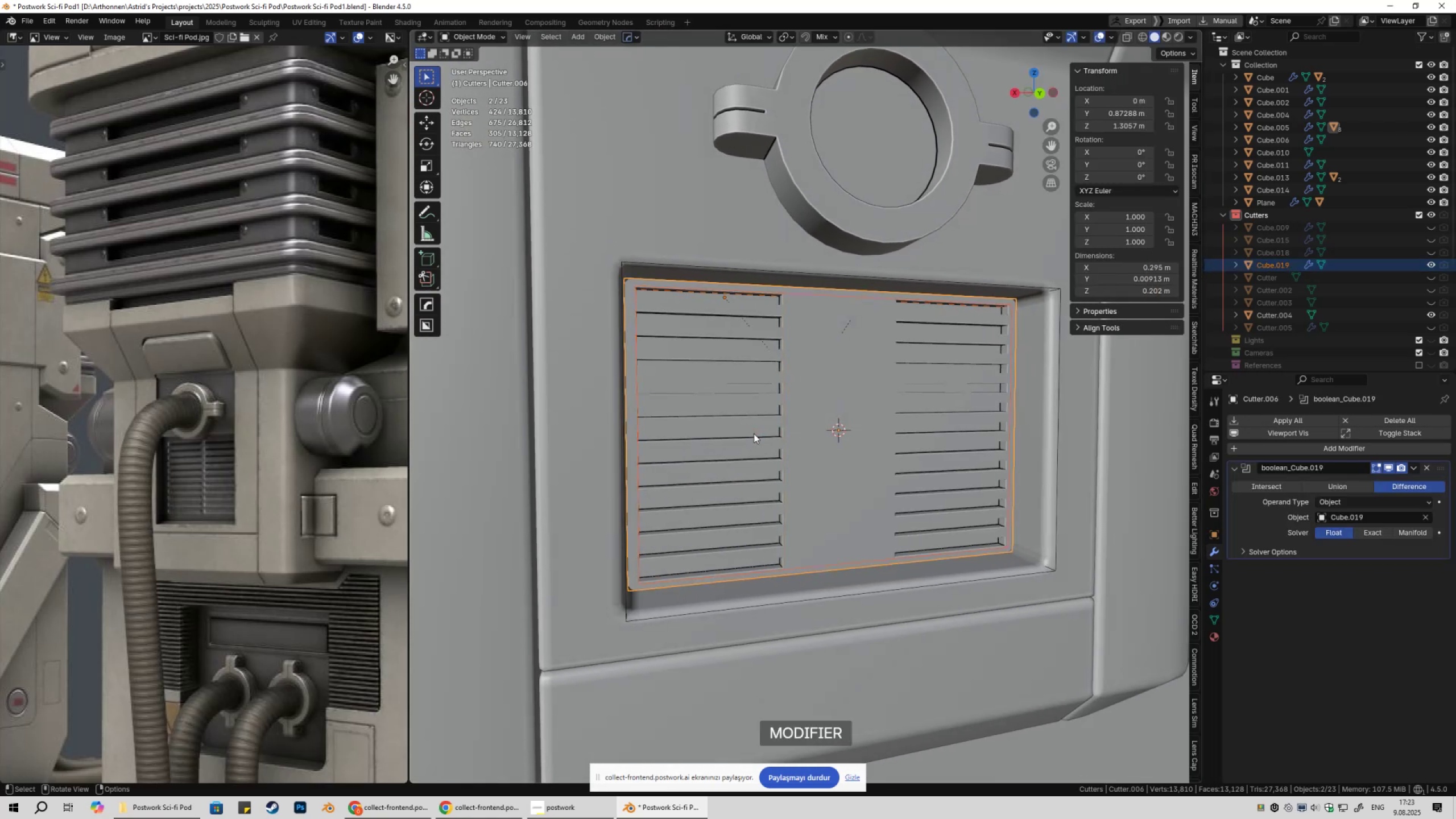 
scroll: coordinate [760, 437], scroll_direction: down, amount: 7.0
 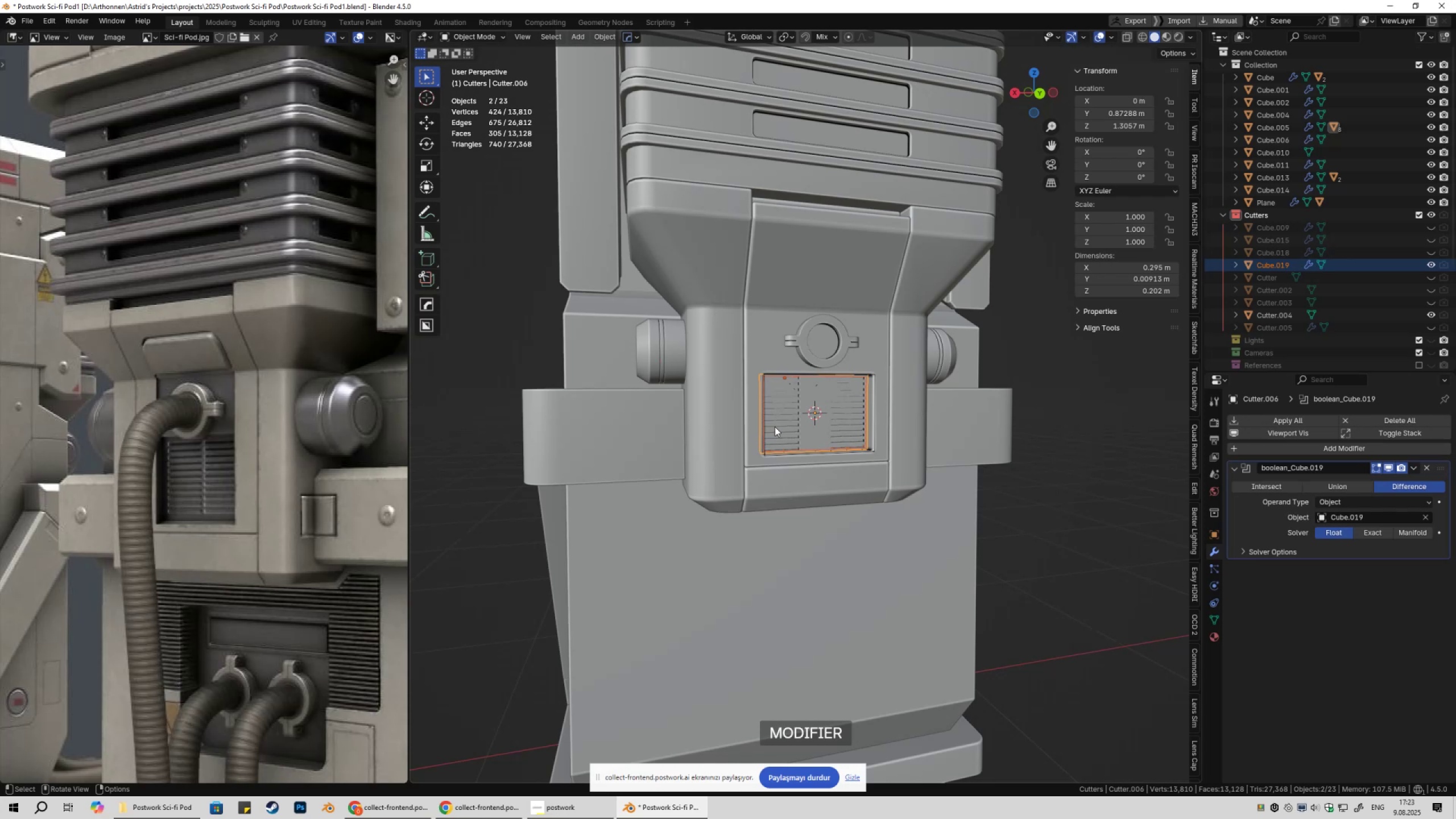 
middle_click([843, 420])
 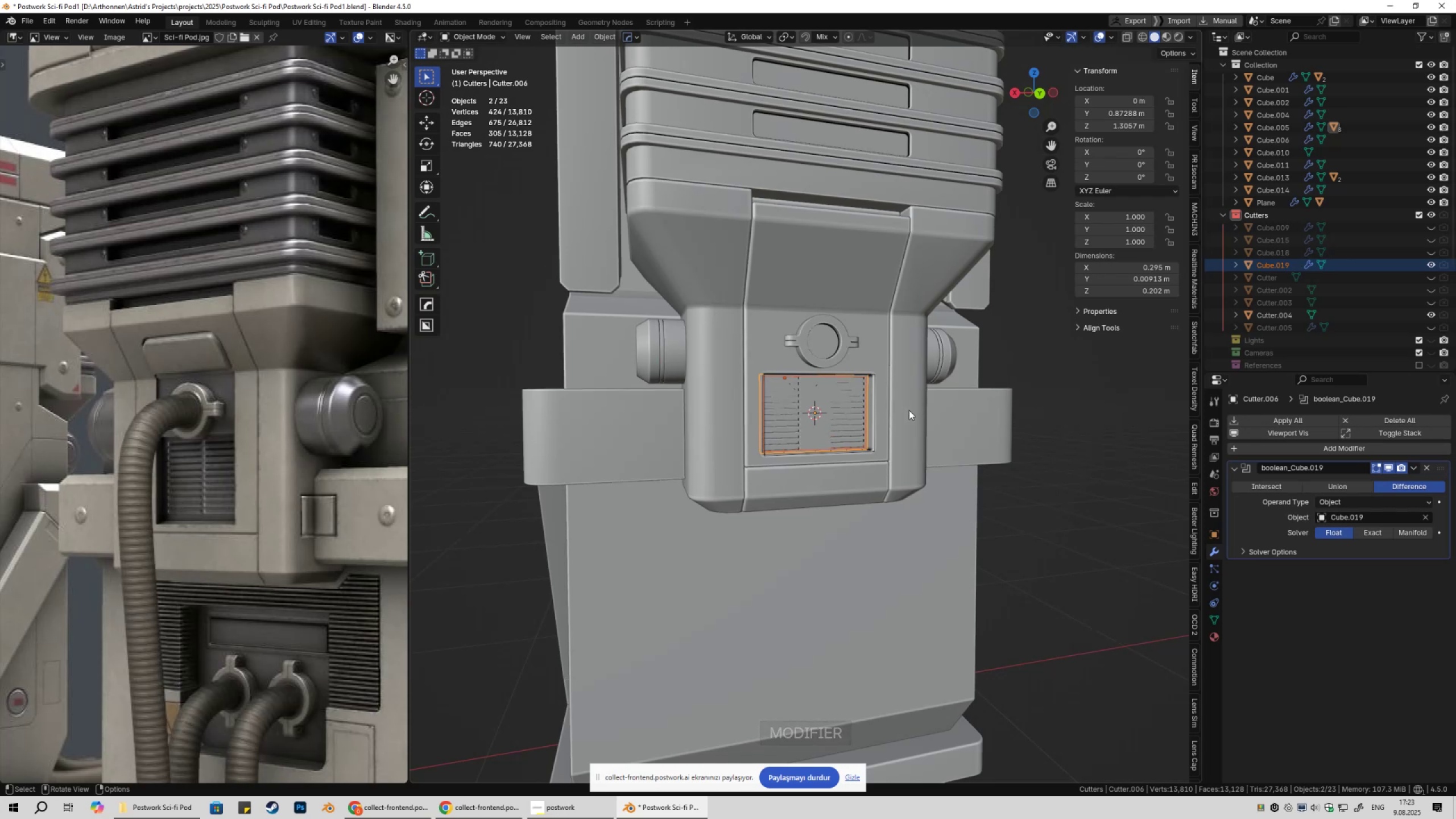 
left_click([909, 410])
 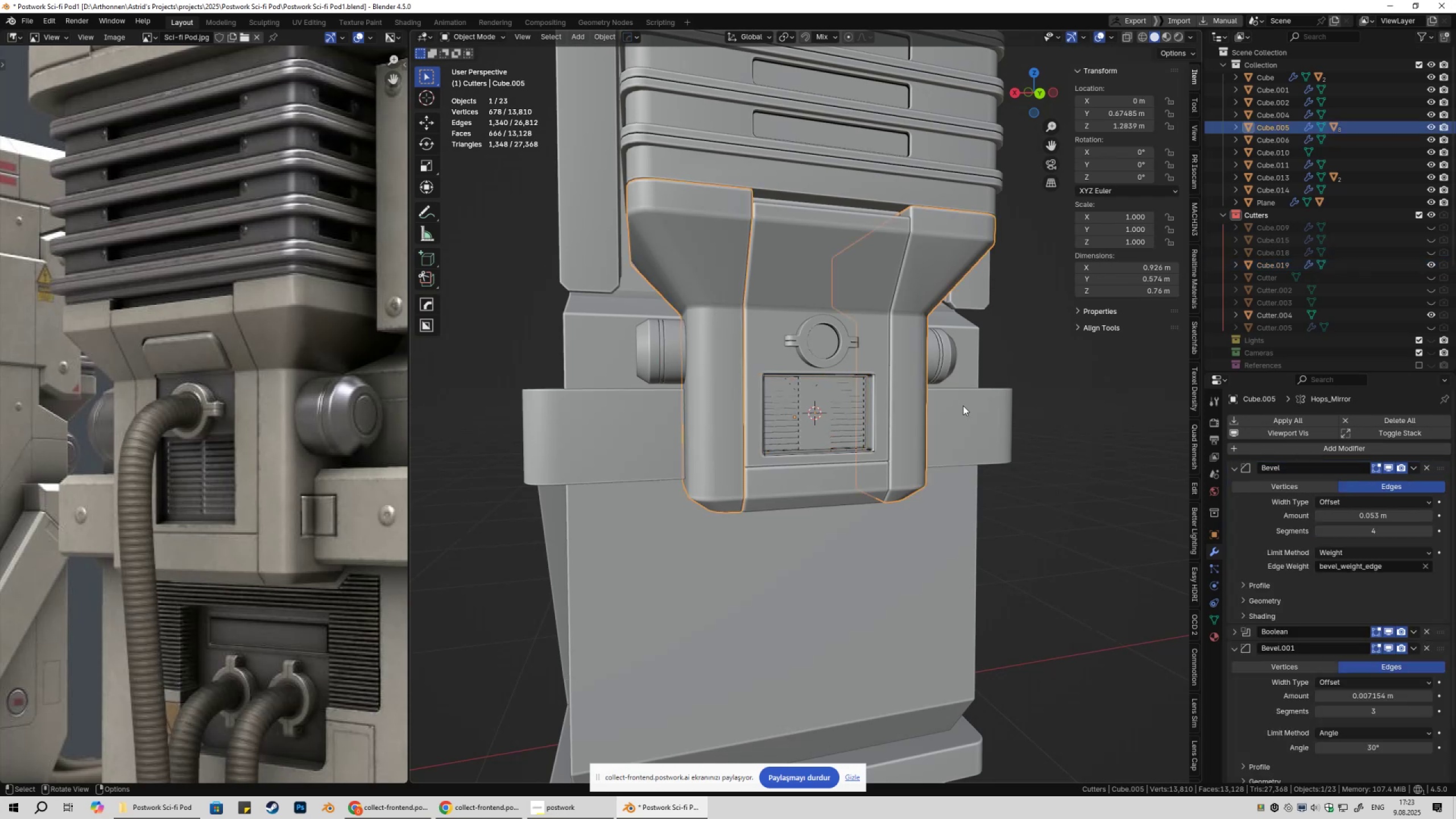 
scroll: coordinate [854, 346], scroll_direction: up, amount: 7.0
 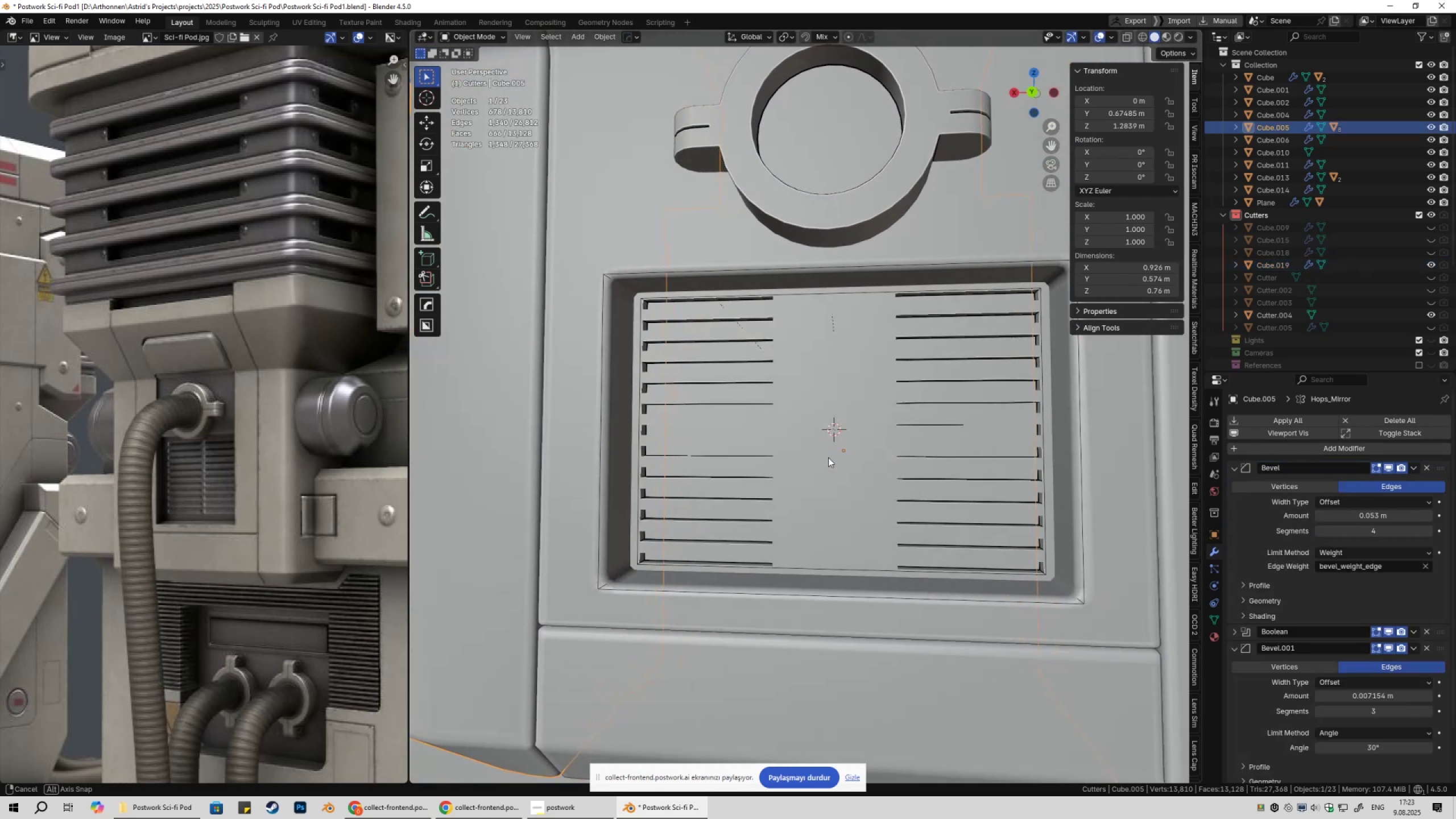 
left_click([643, 301])
 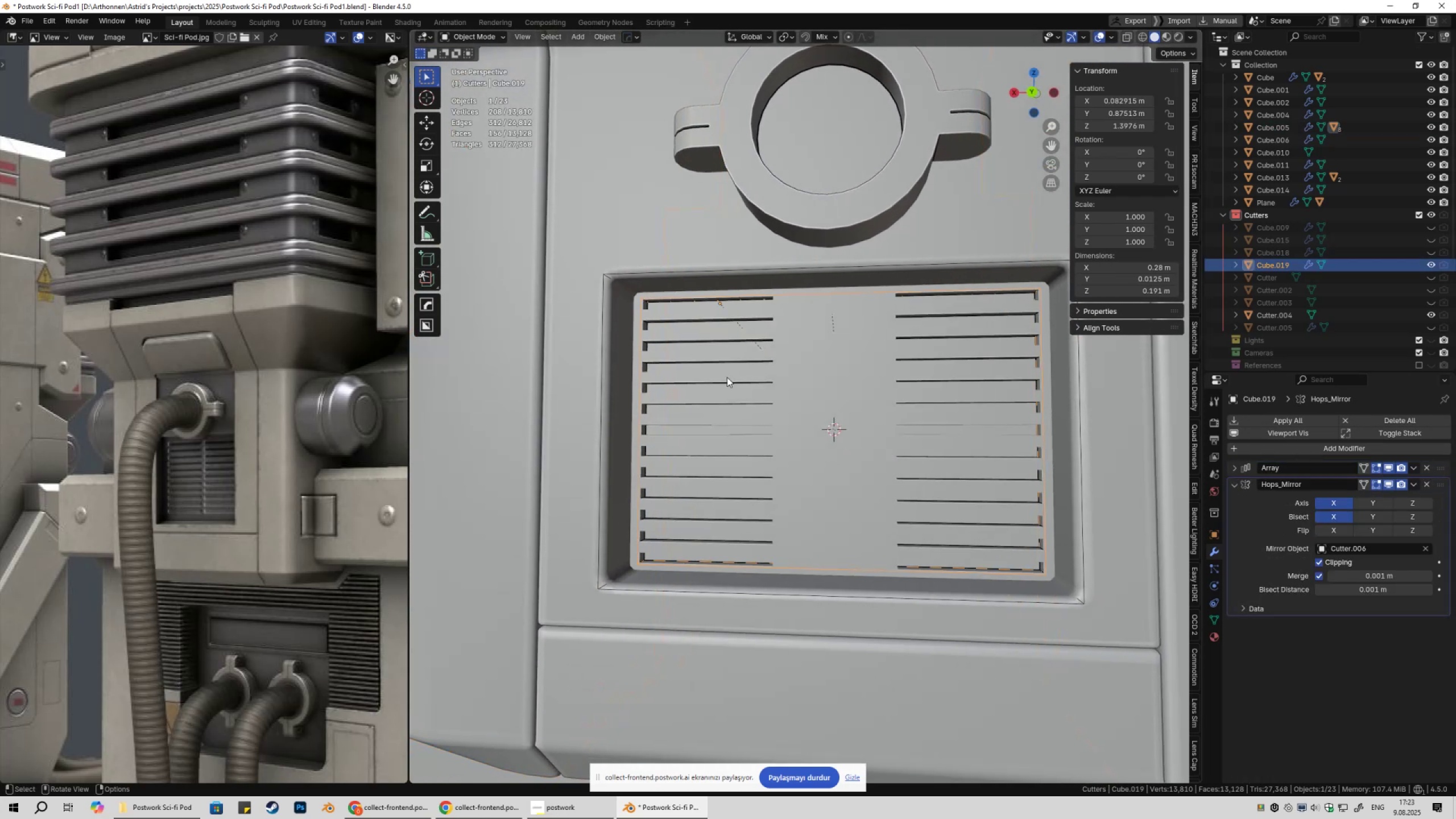 
scroll: coordinate [746, 394], scroll_direction: down, amount: 3.0
 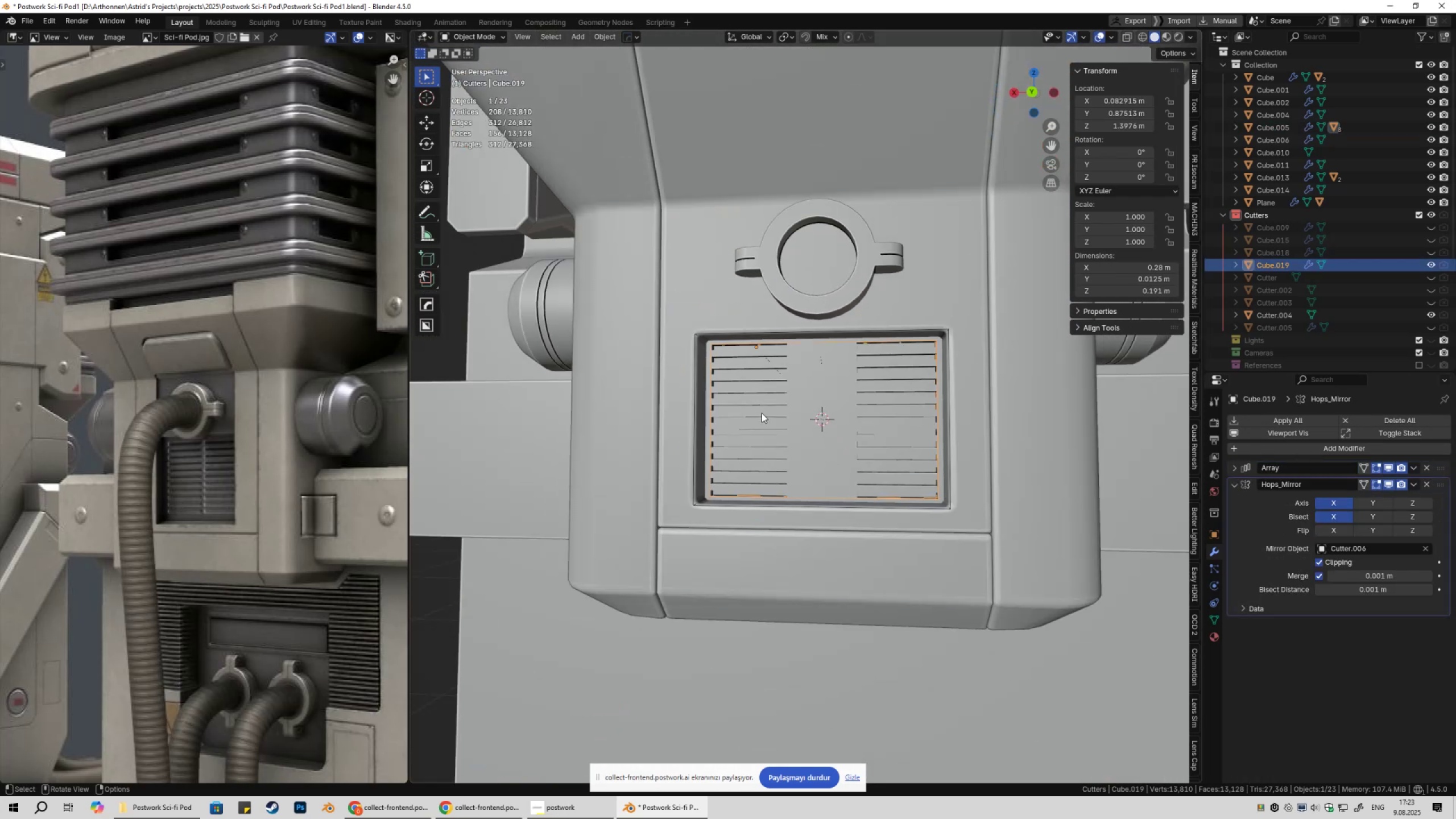 
type(Dx)
 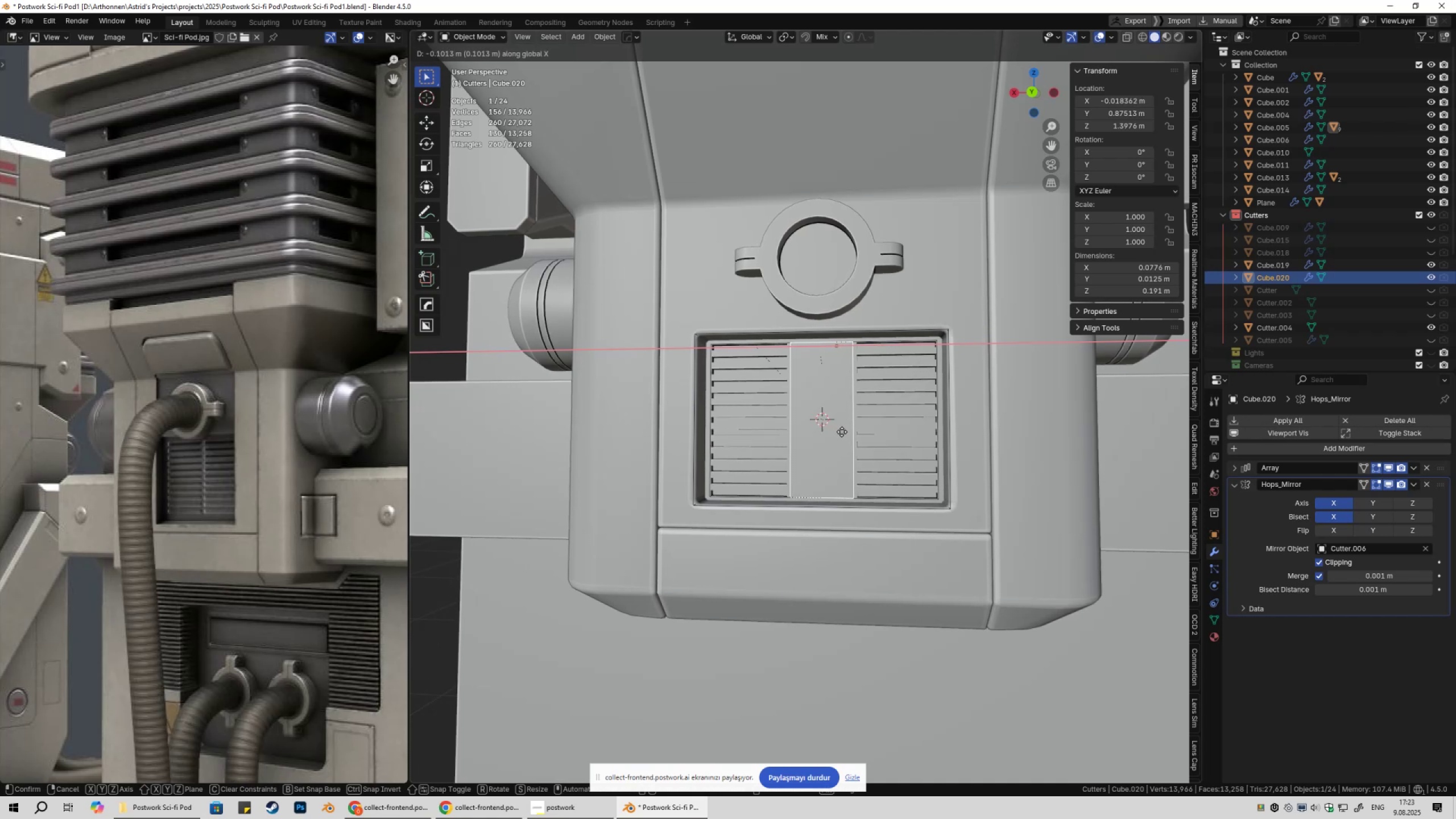 
wait(5.15)
 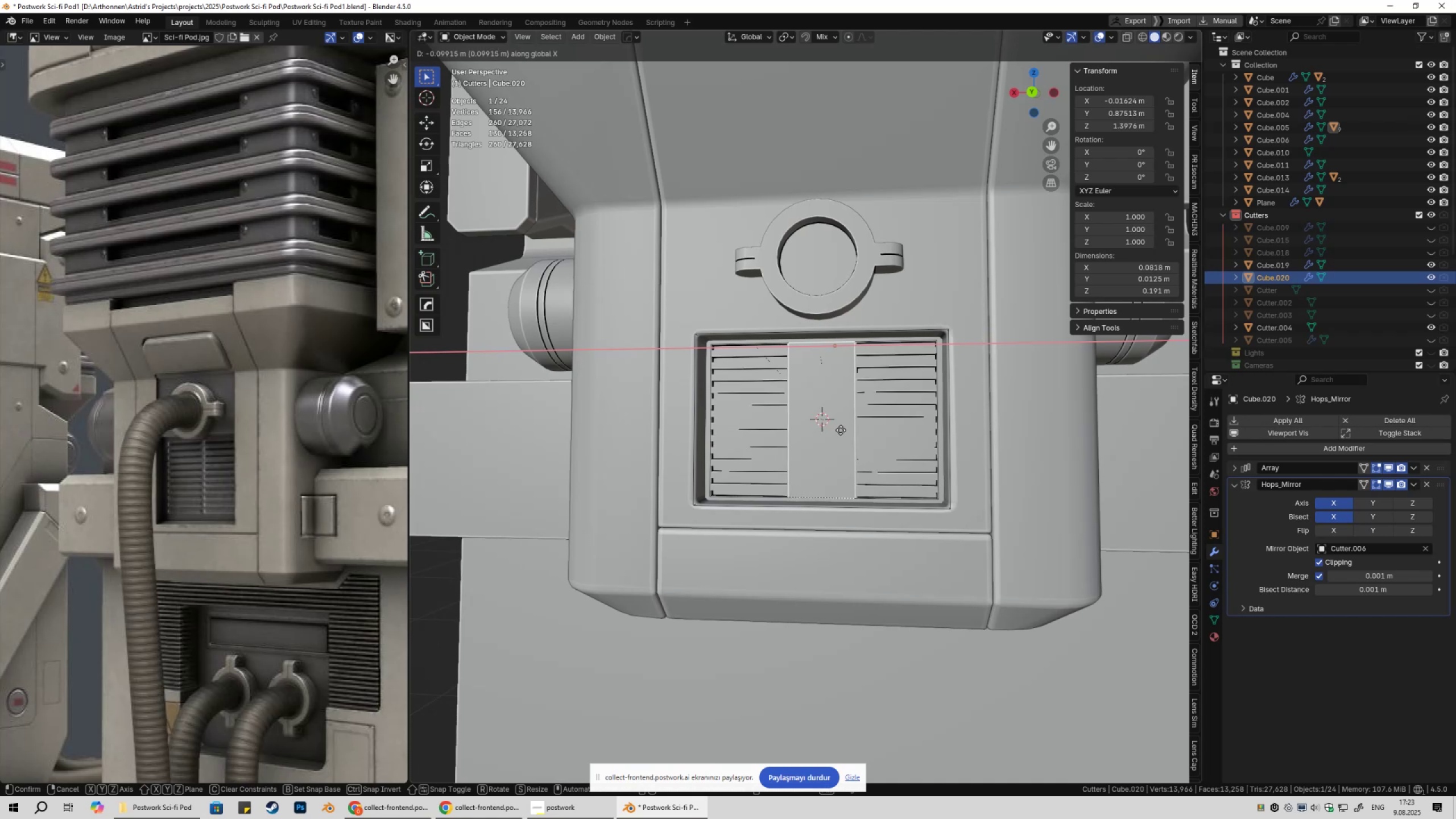 
hold_key(key=ShiftLeft, duration=1.38)
left_click([867, 433])
 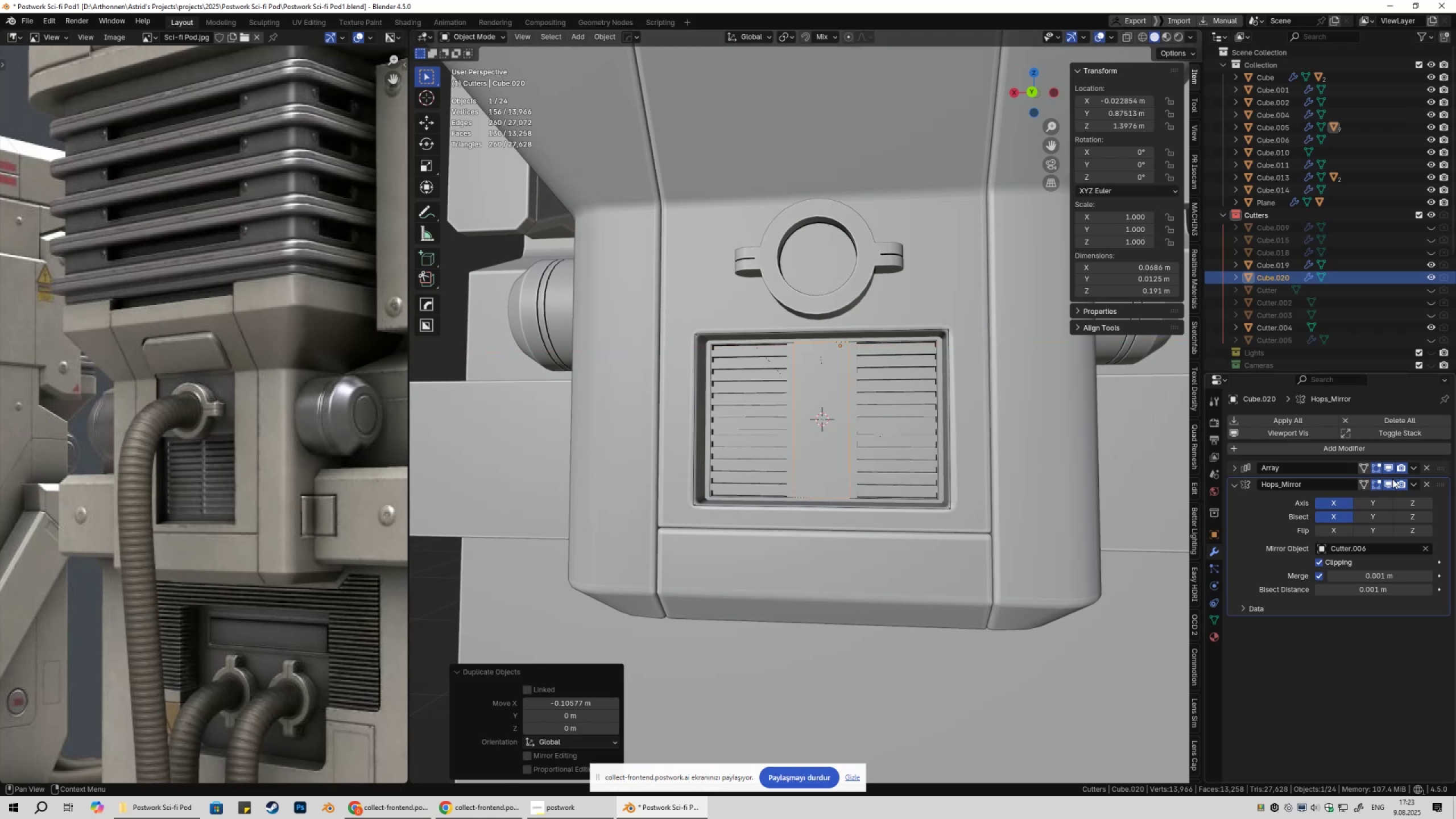 
left_click([1389, 482])
 